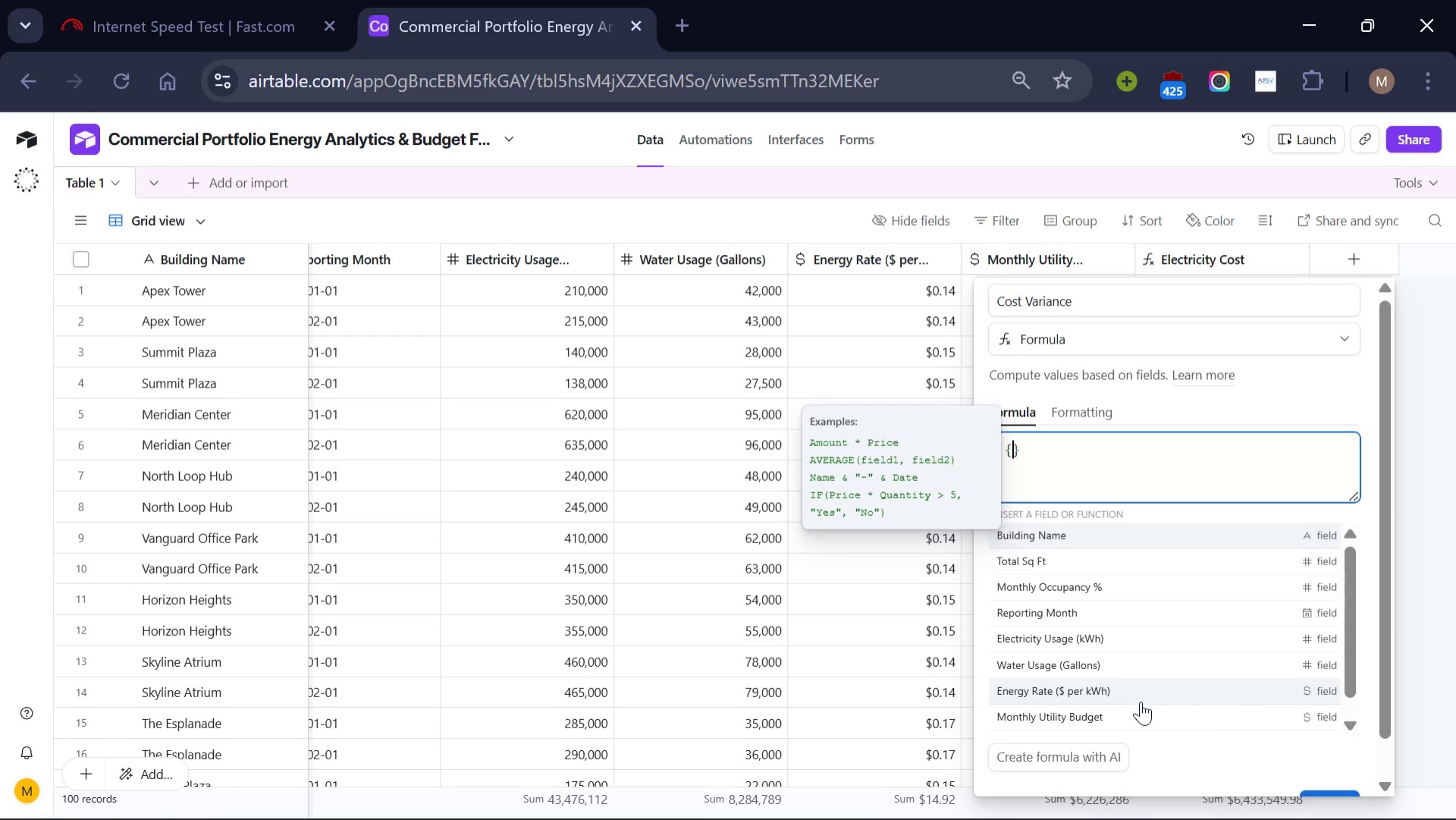 
left_click([1141, 719])
 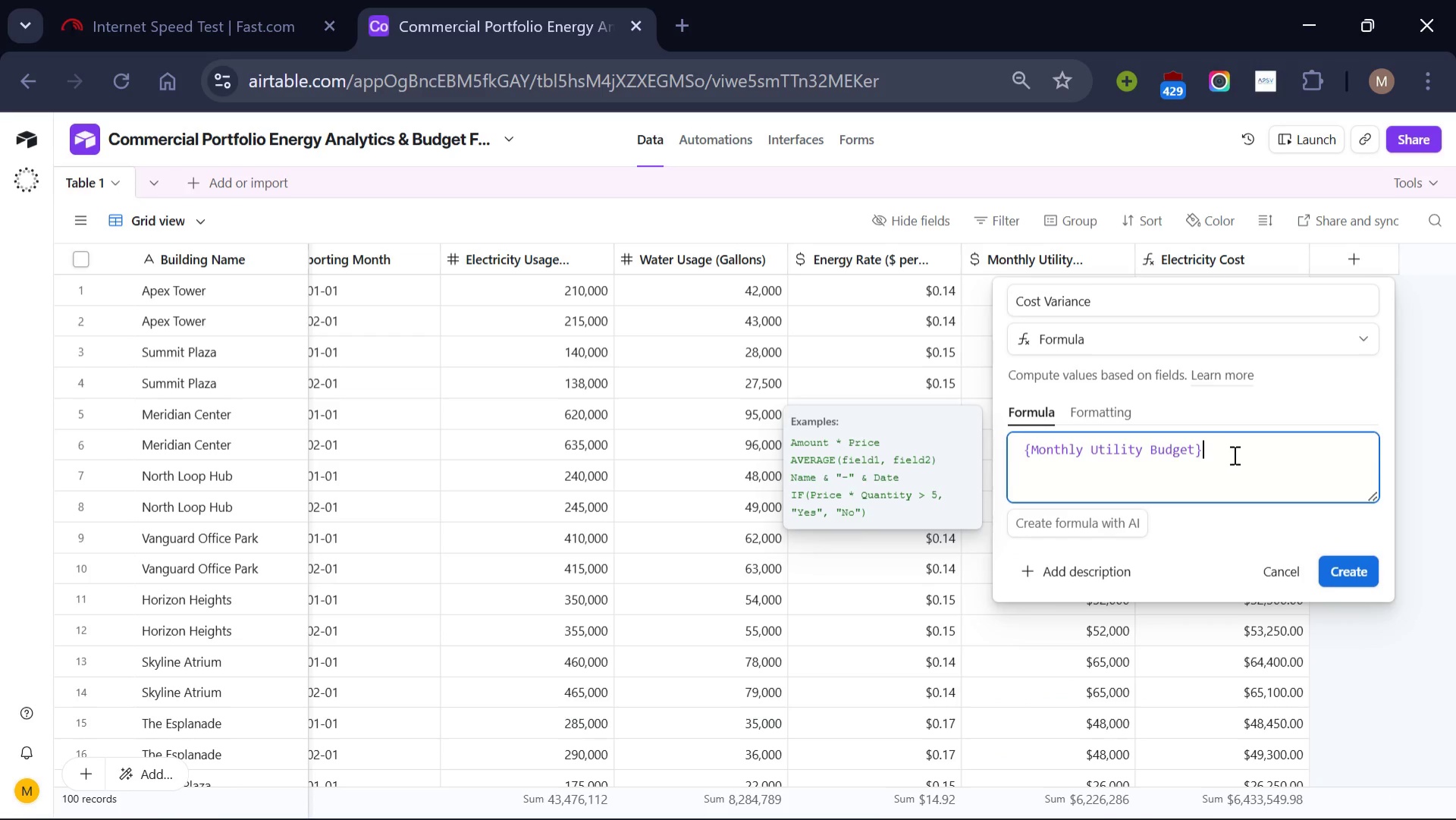 
left_click([1233, 454])
 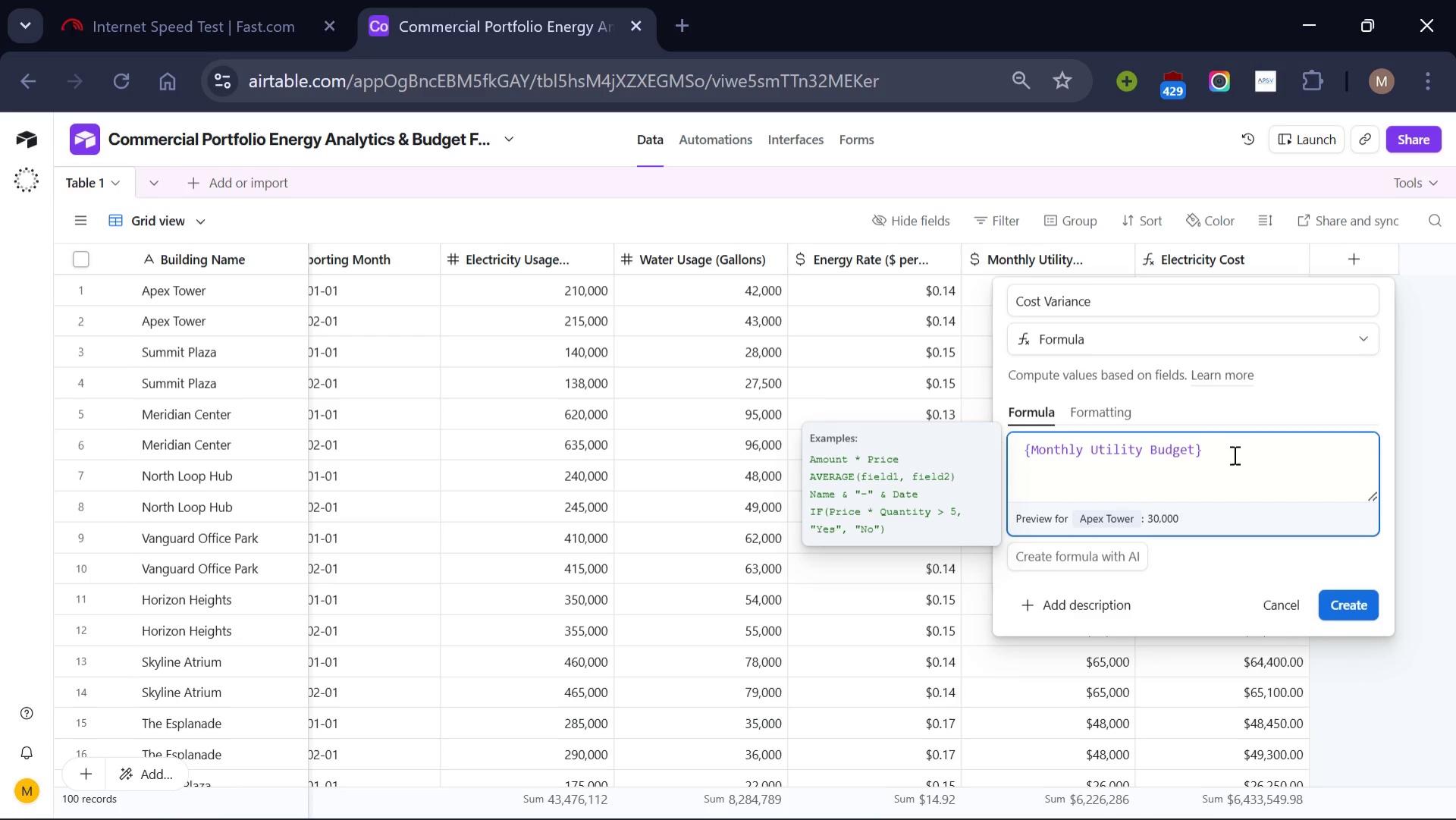 
key(Space)
 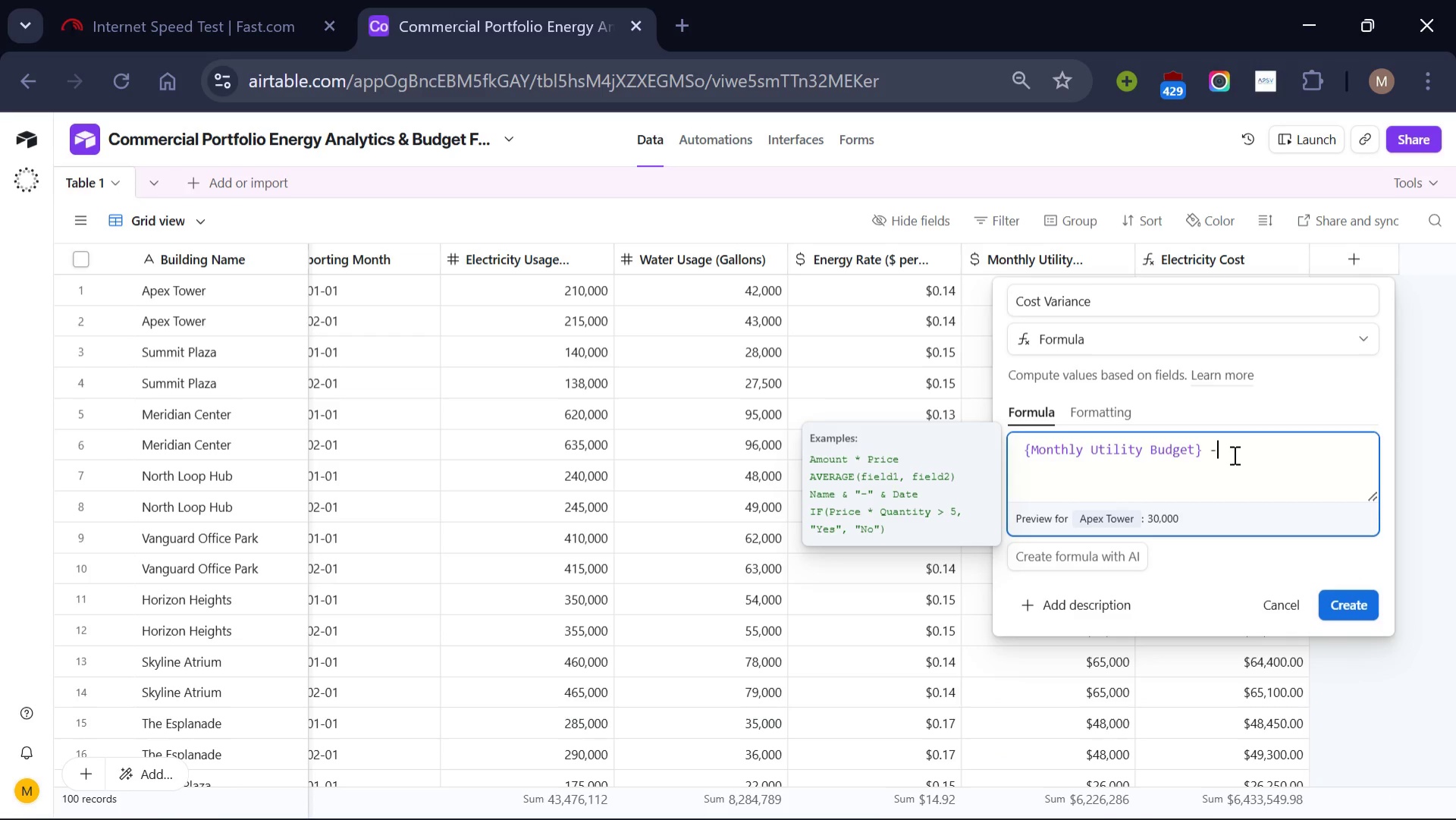 
key(Minus)
 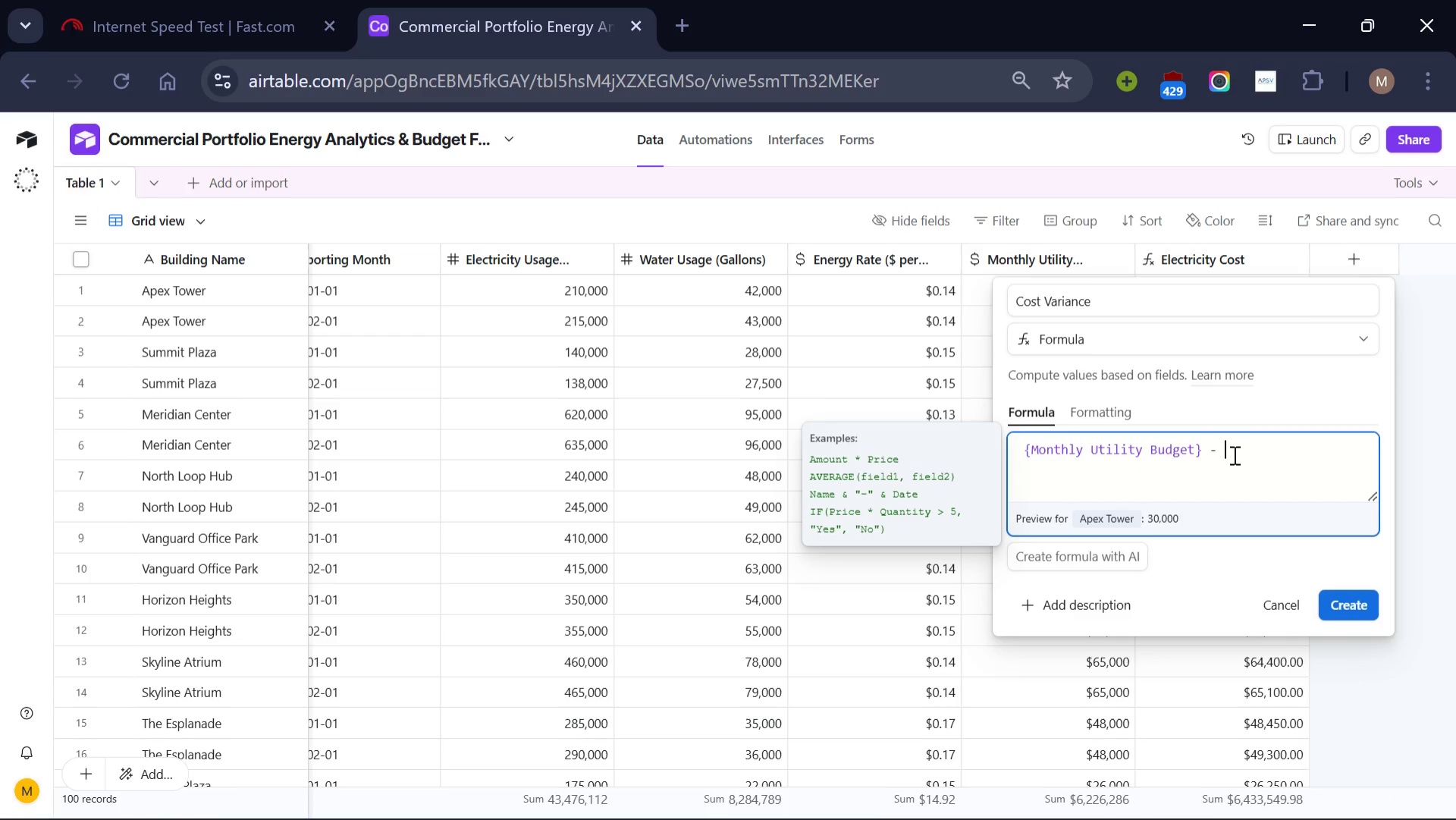 
key(Space)
 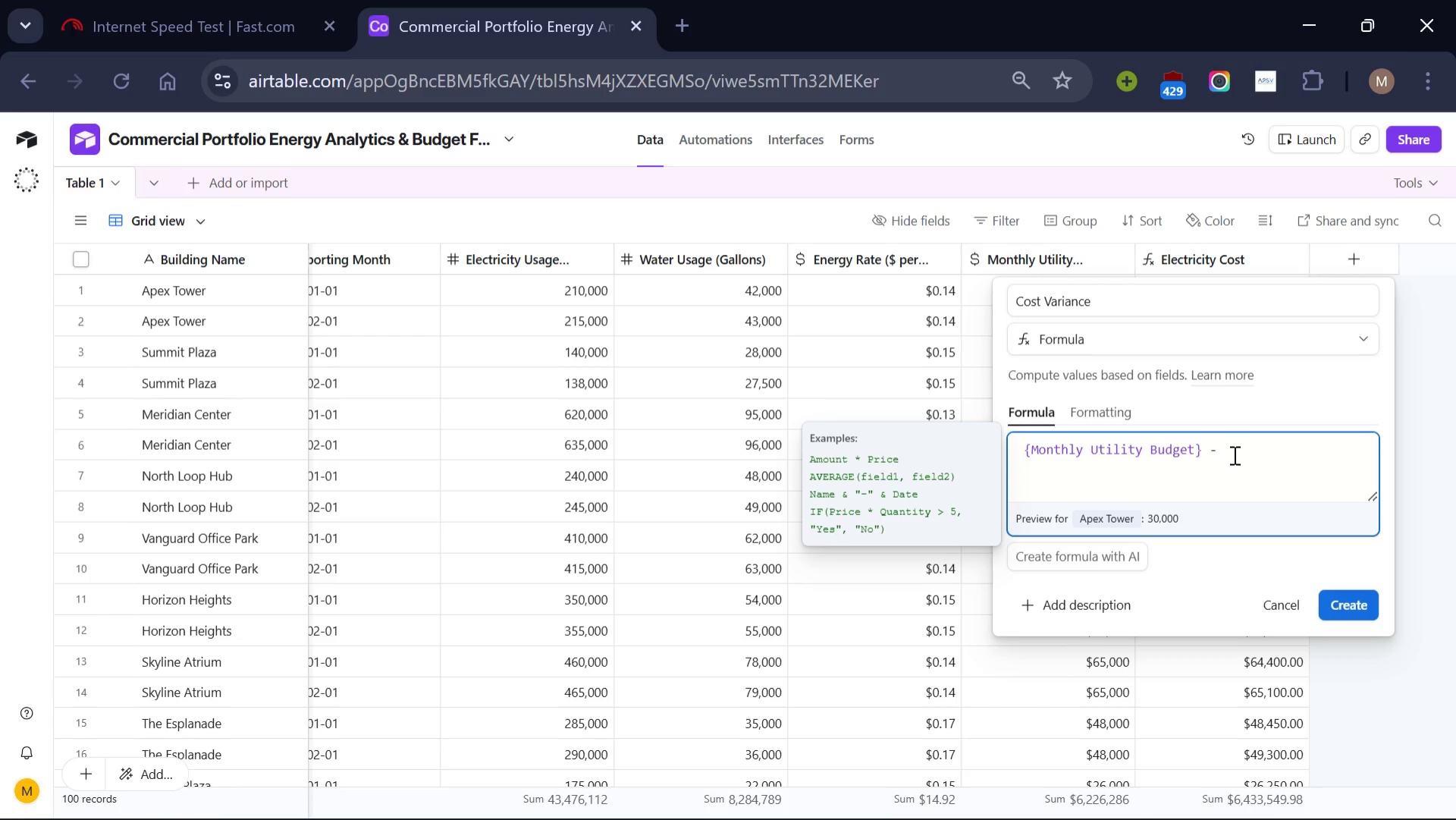 
key(Shift+BracketLeft)
 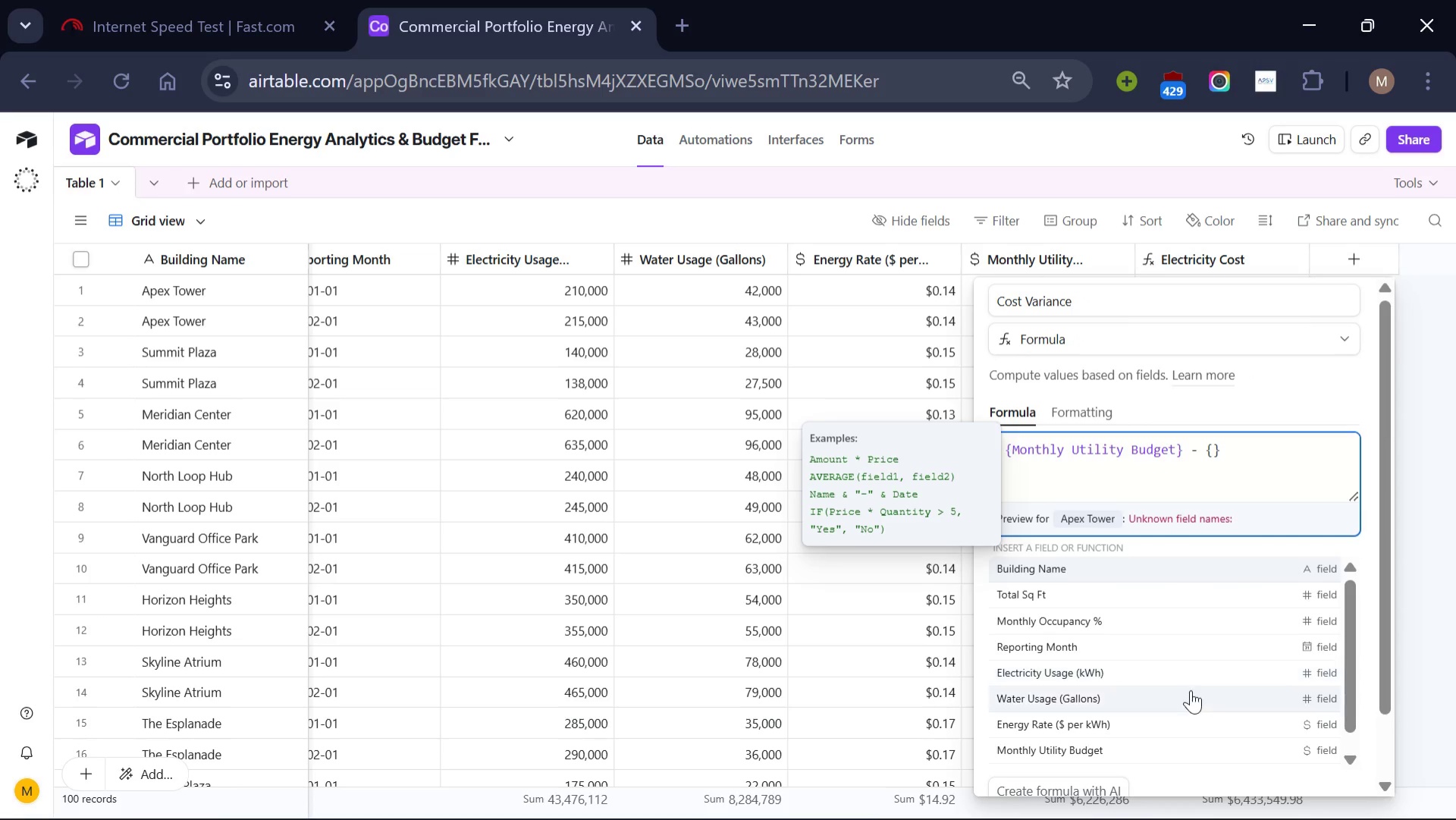 
scroll: coordinate [1191, 690], scroll_direction: down, amount: 1.0
 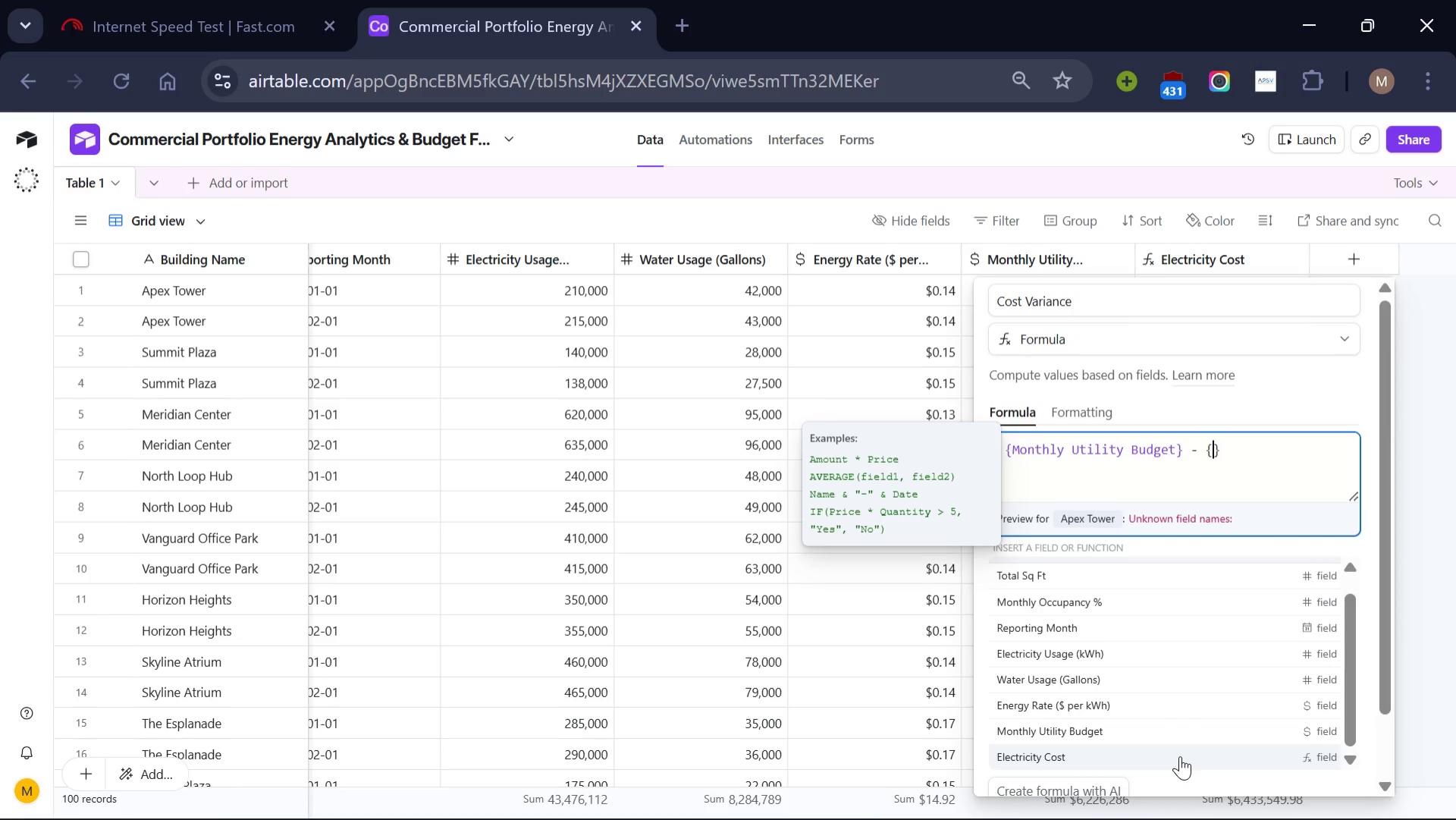 
left_click([1180, 756])
 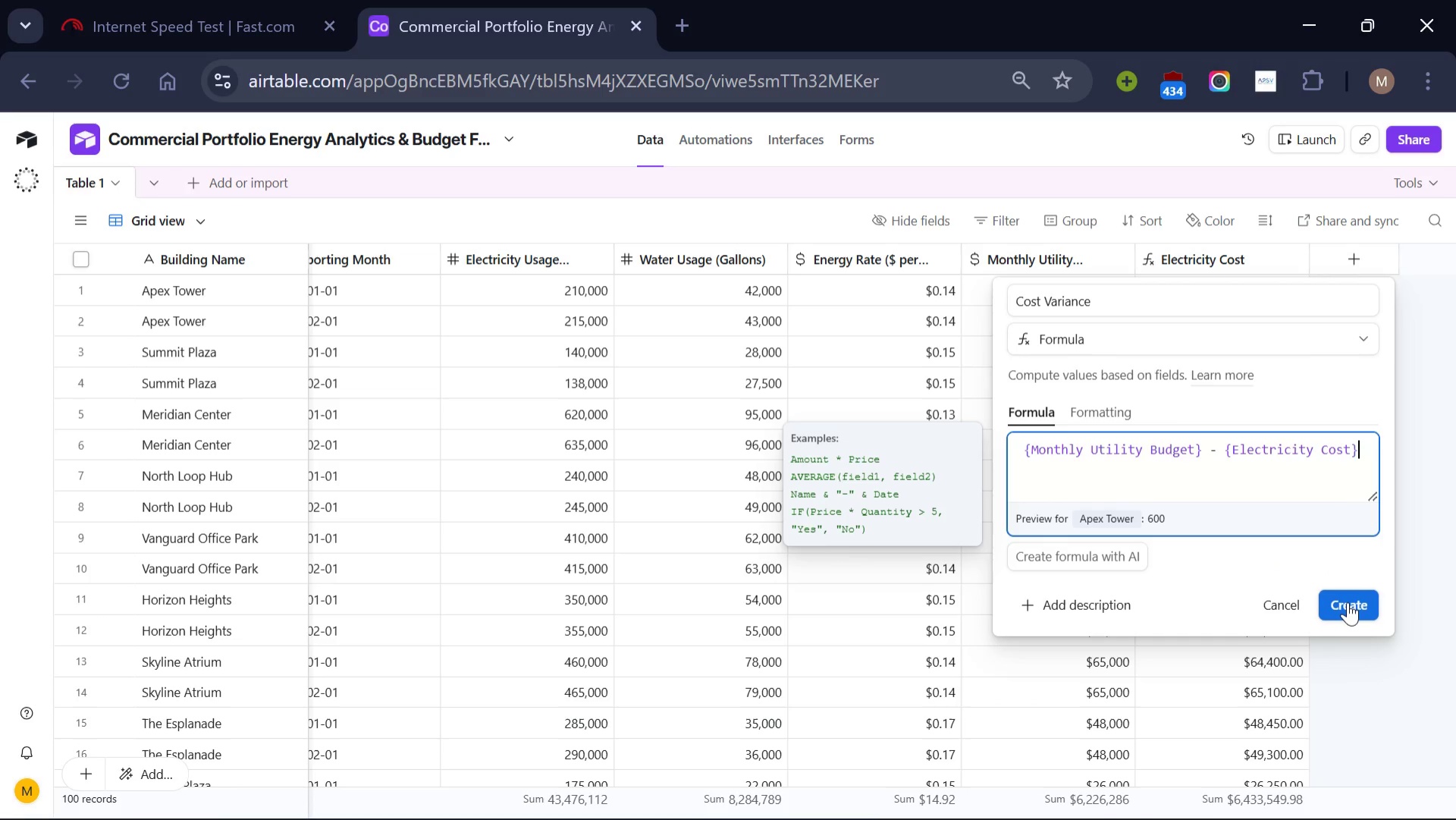 
wait(5.23)
 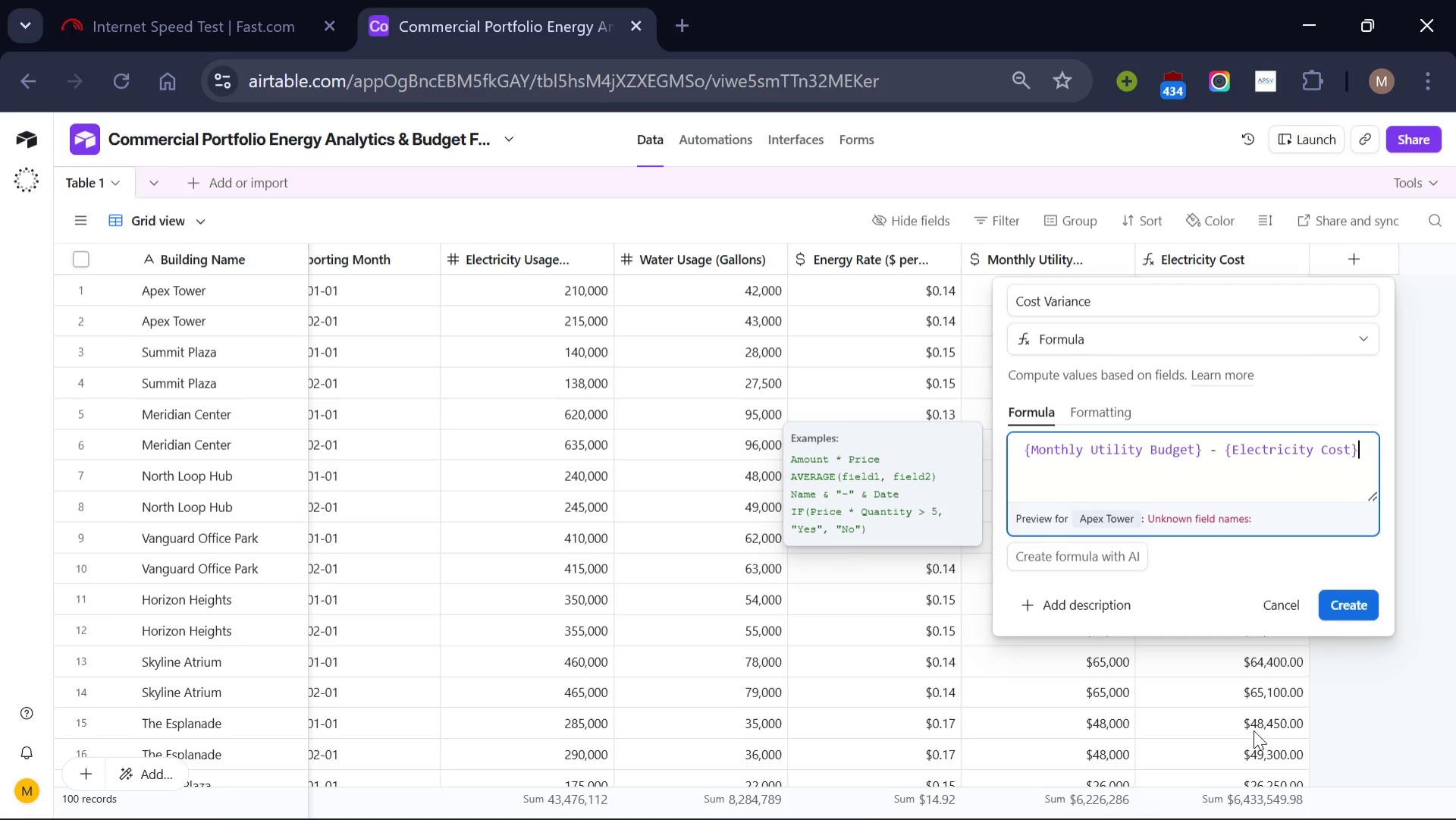 
left_click([1348, 602])
 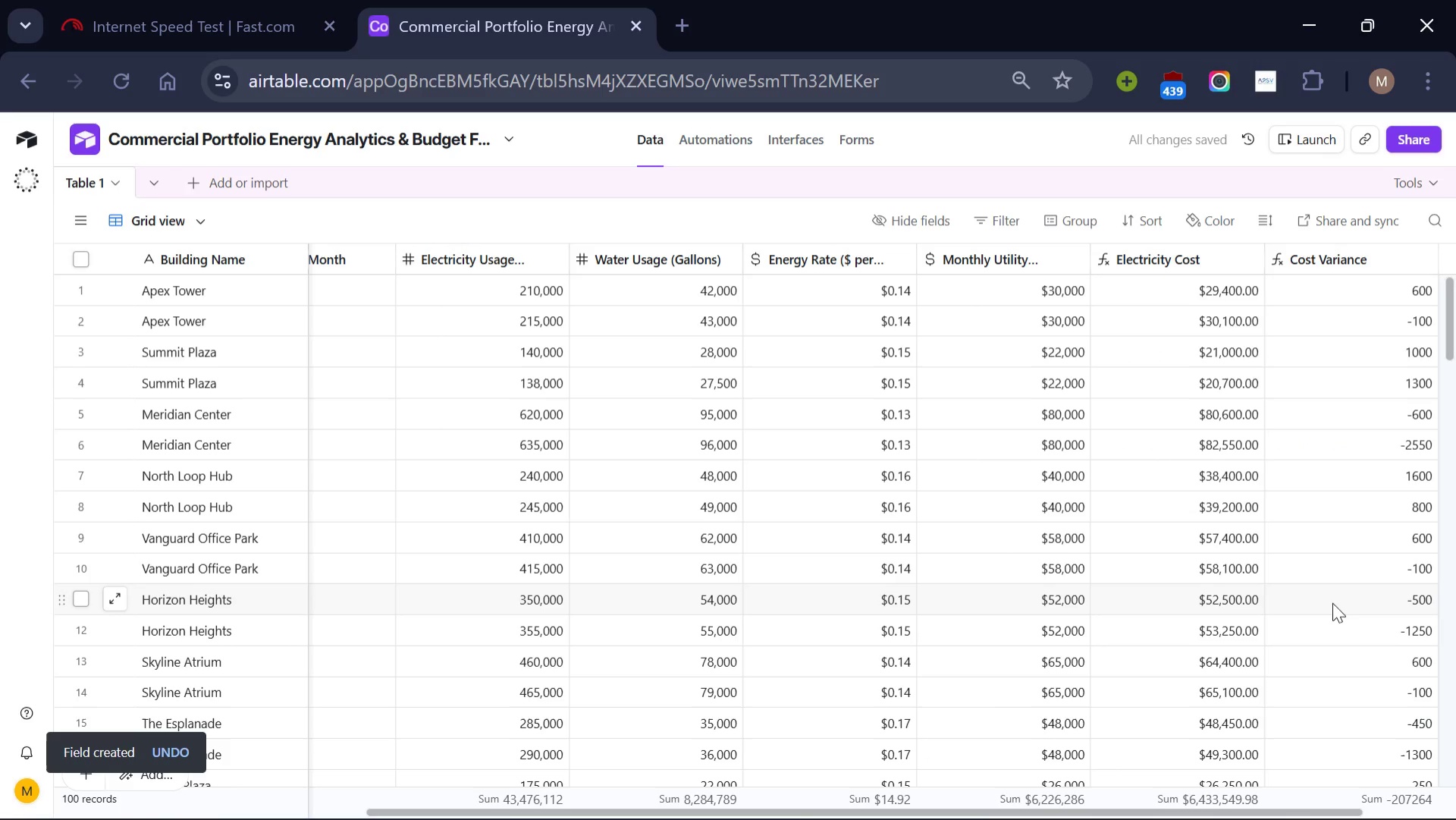 
scroll: coordinate [1213, 589], scroll_direction: down, amount: 5.0
 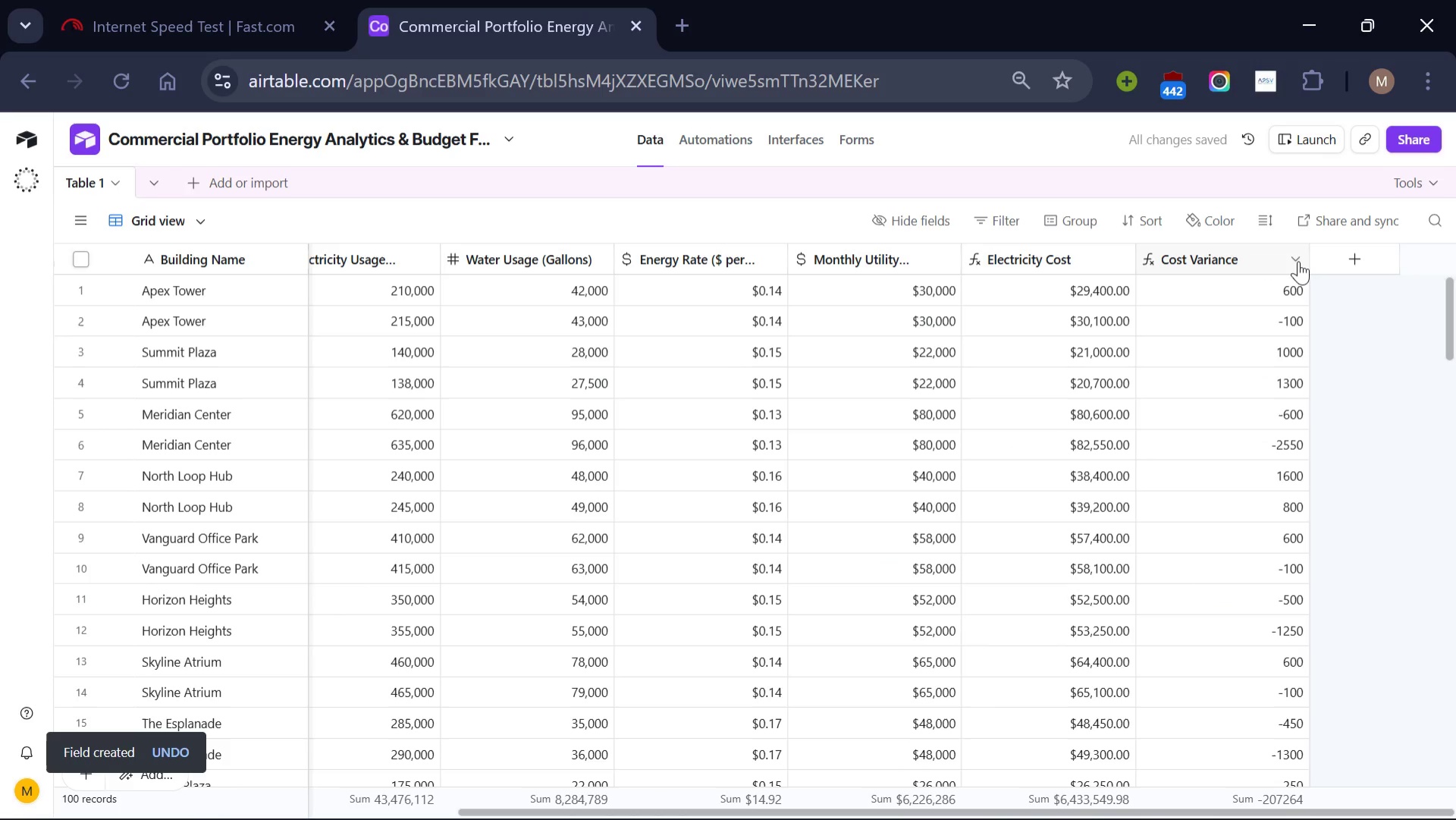 
left_click([1298, 261])
 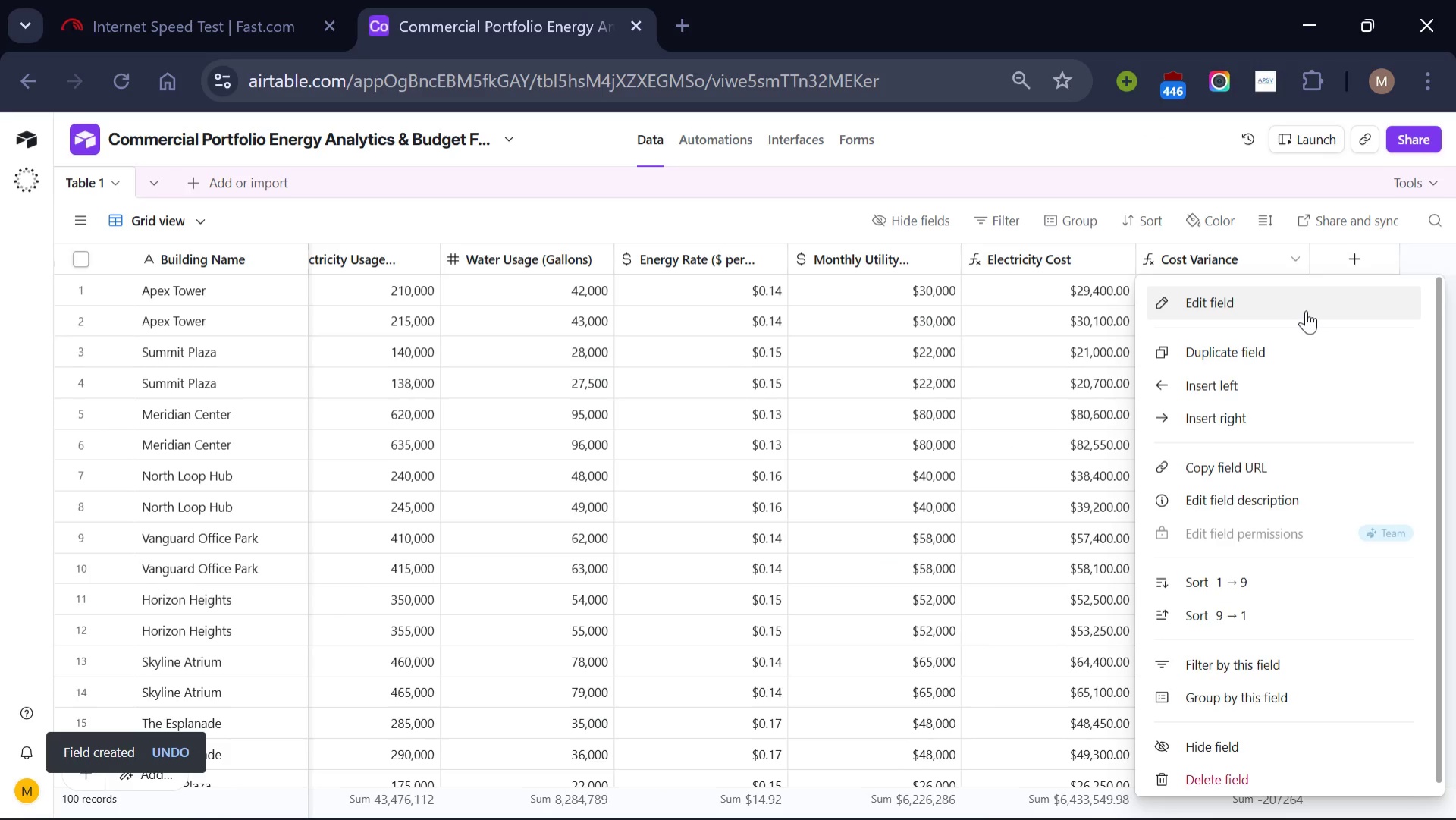 
left_click([1306, 310])
 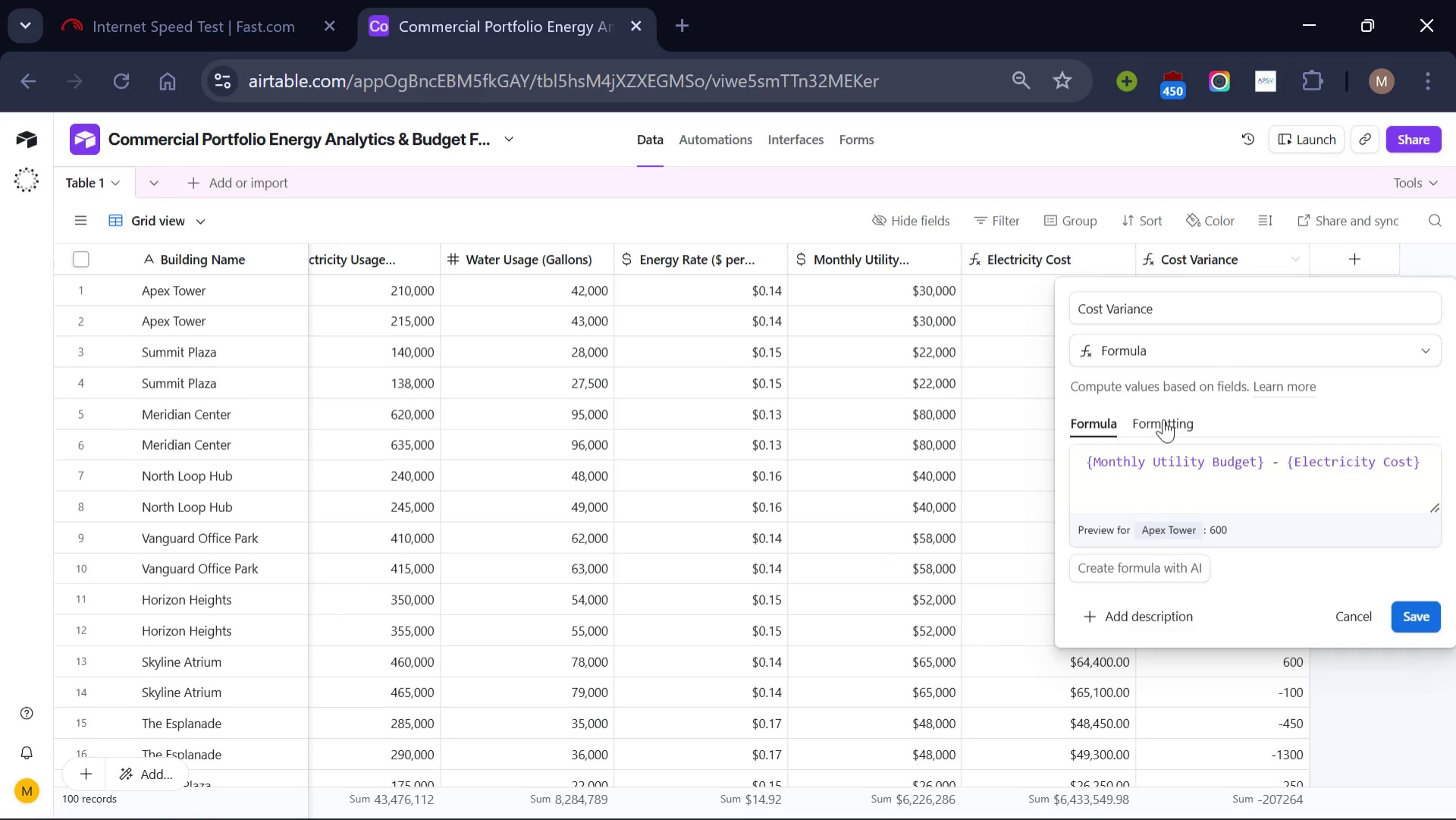 
left_click([1163, 419])
 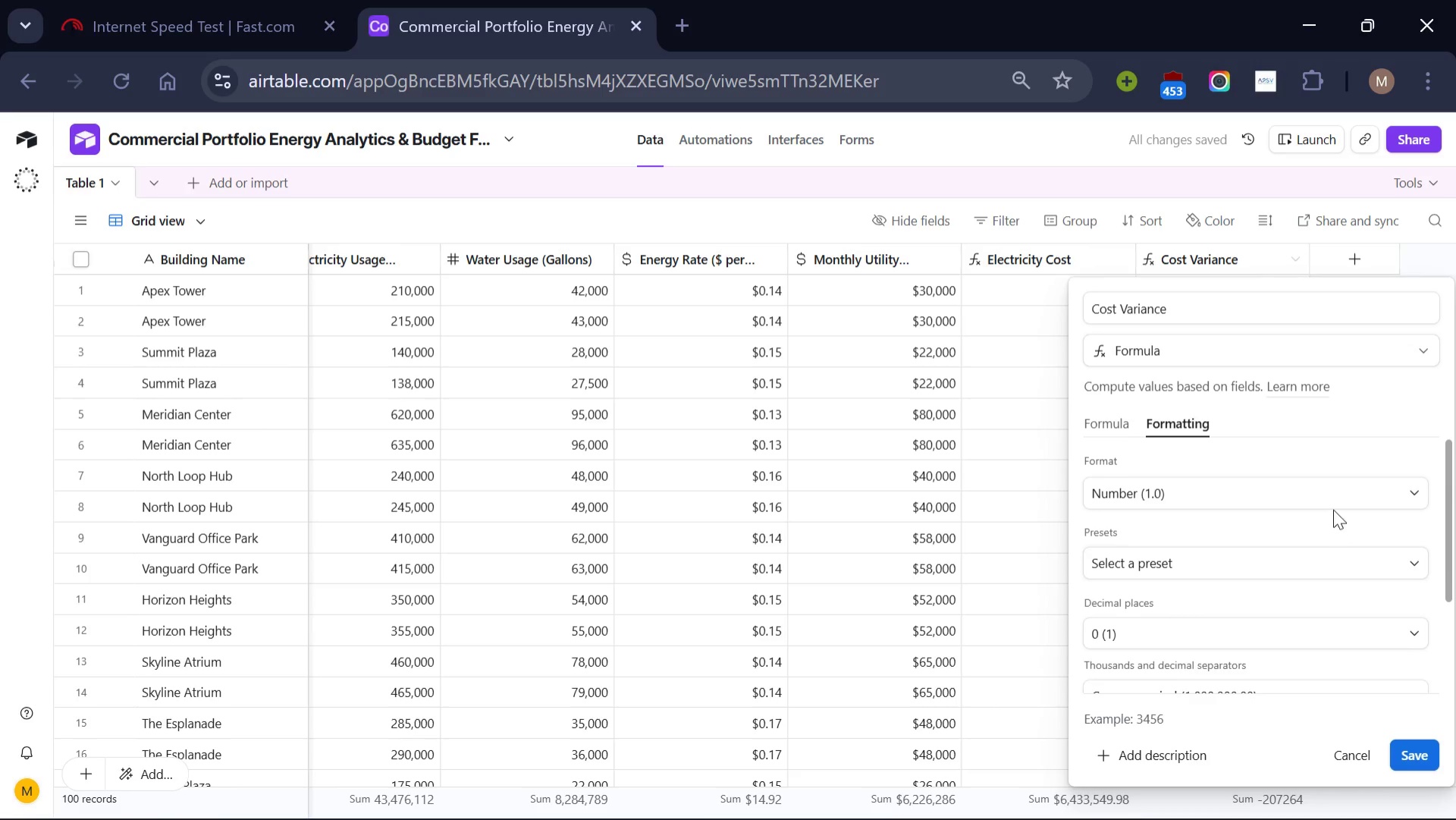 
left_click([1344, 492])
 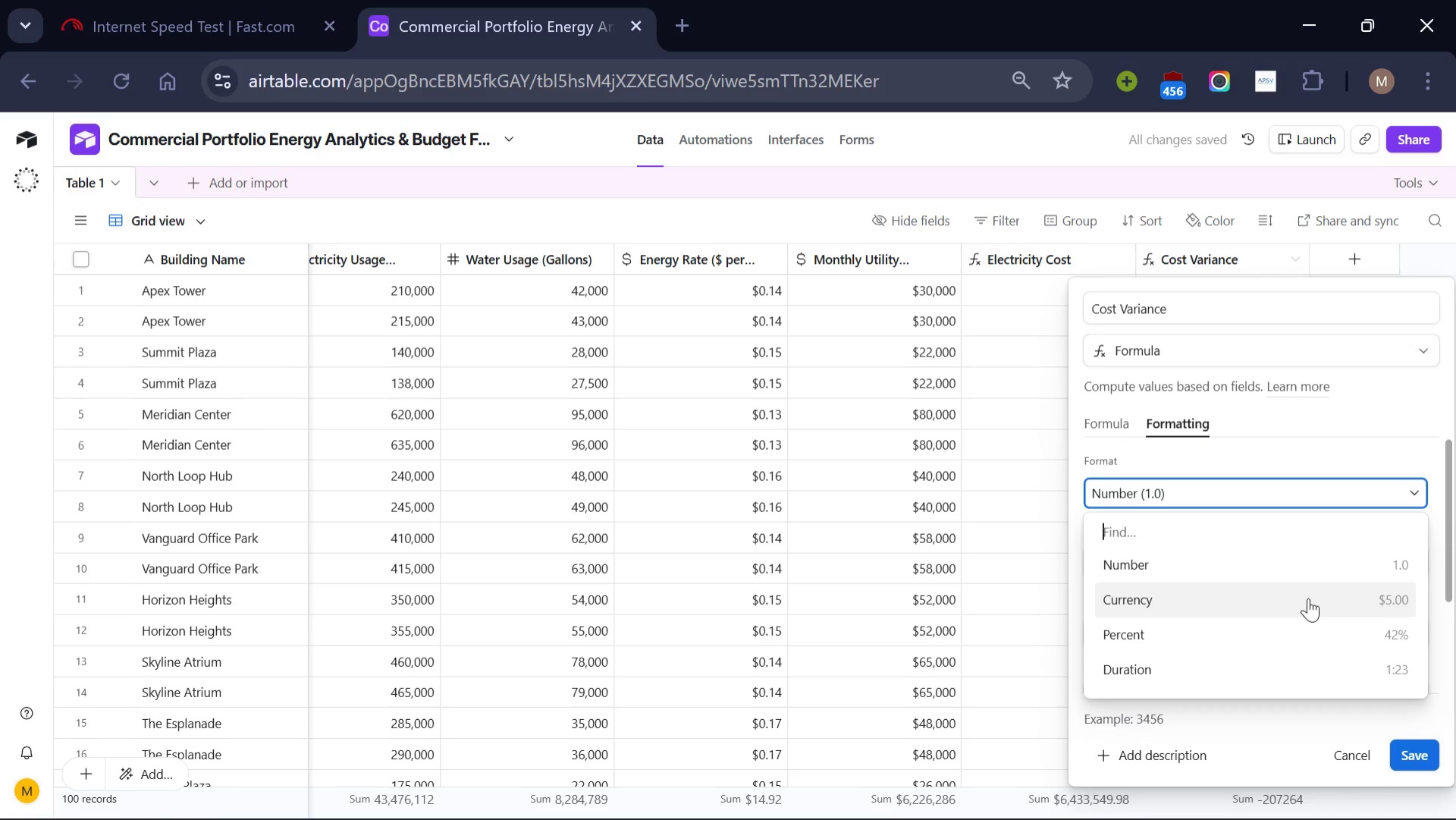 
left_click([1308, 598])
 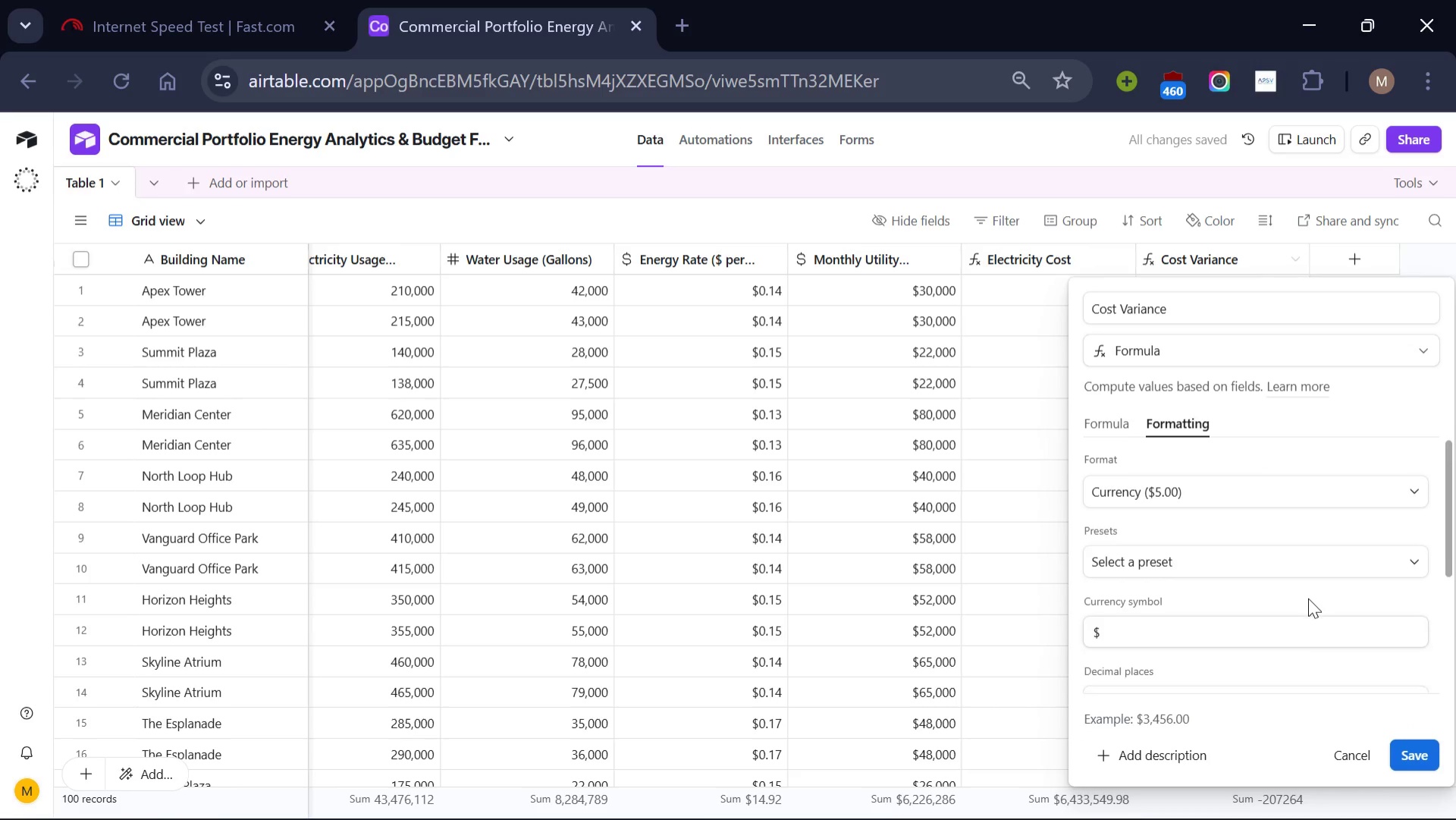 
scroll: coordinate [1308, 598], scroll_direction: down, amount: 1.0
 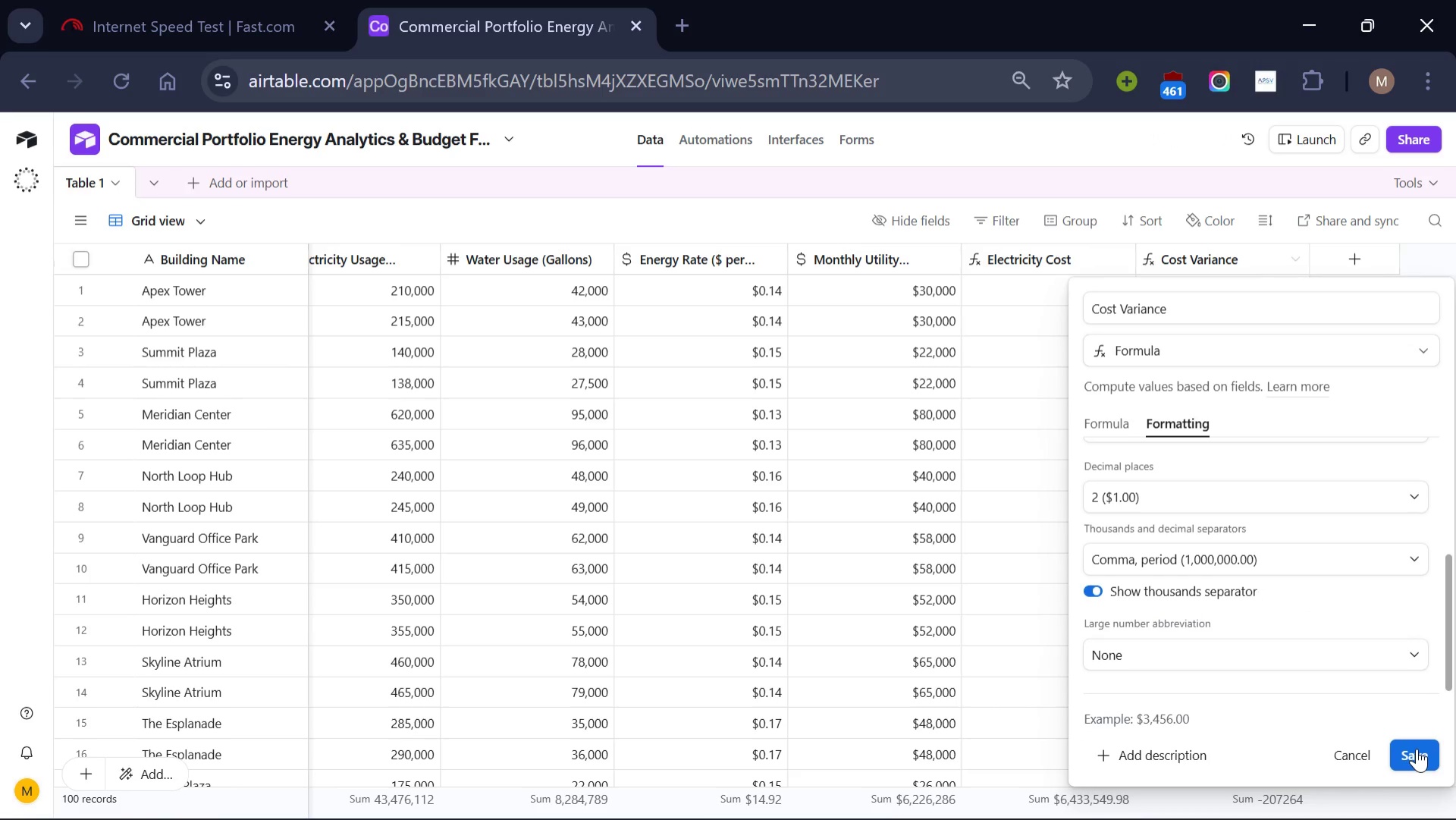 
left_click([1417, 748])
 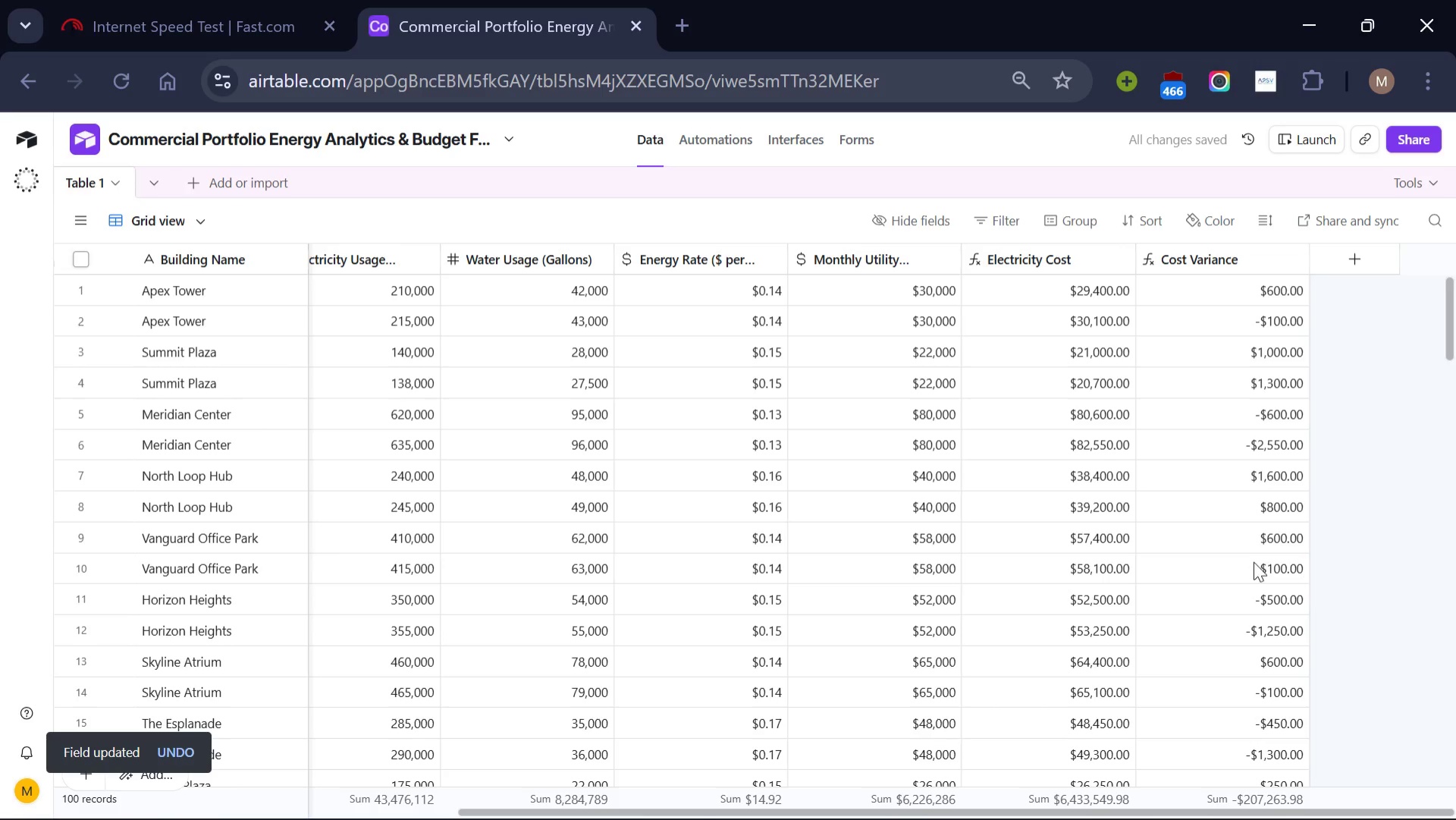 
wait(5.94)
 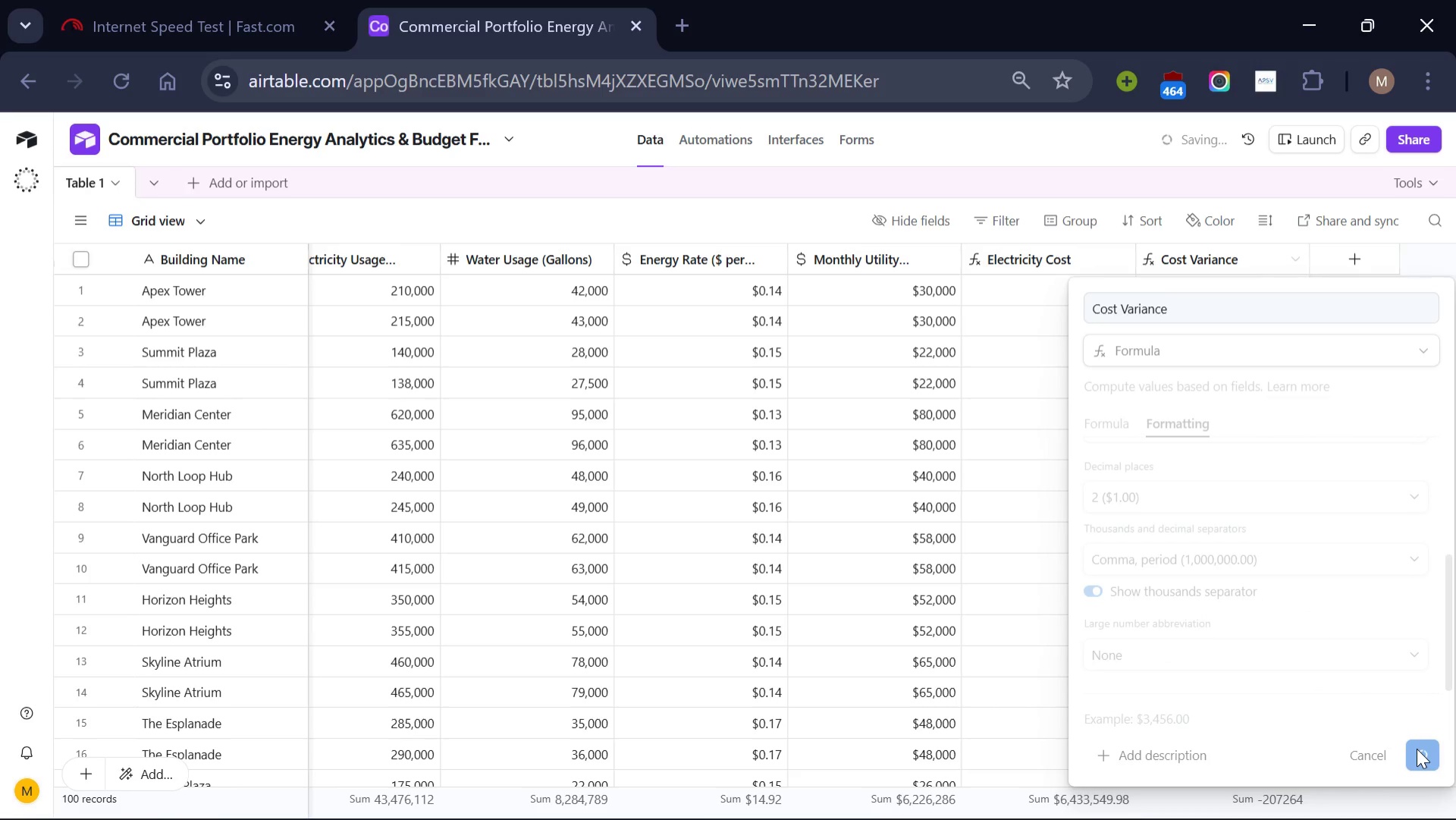 
scroll: coordinate [1172, 627], scroll_direction: down, amount: 2.0
 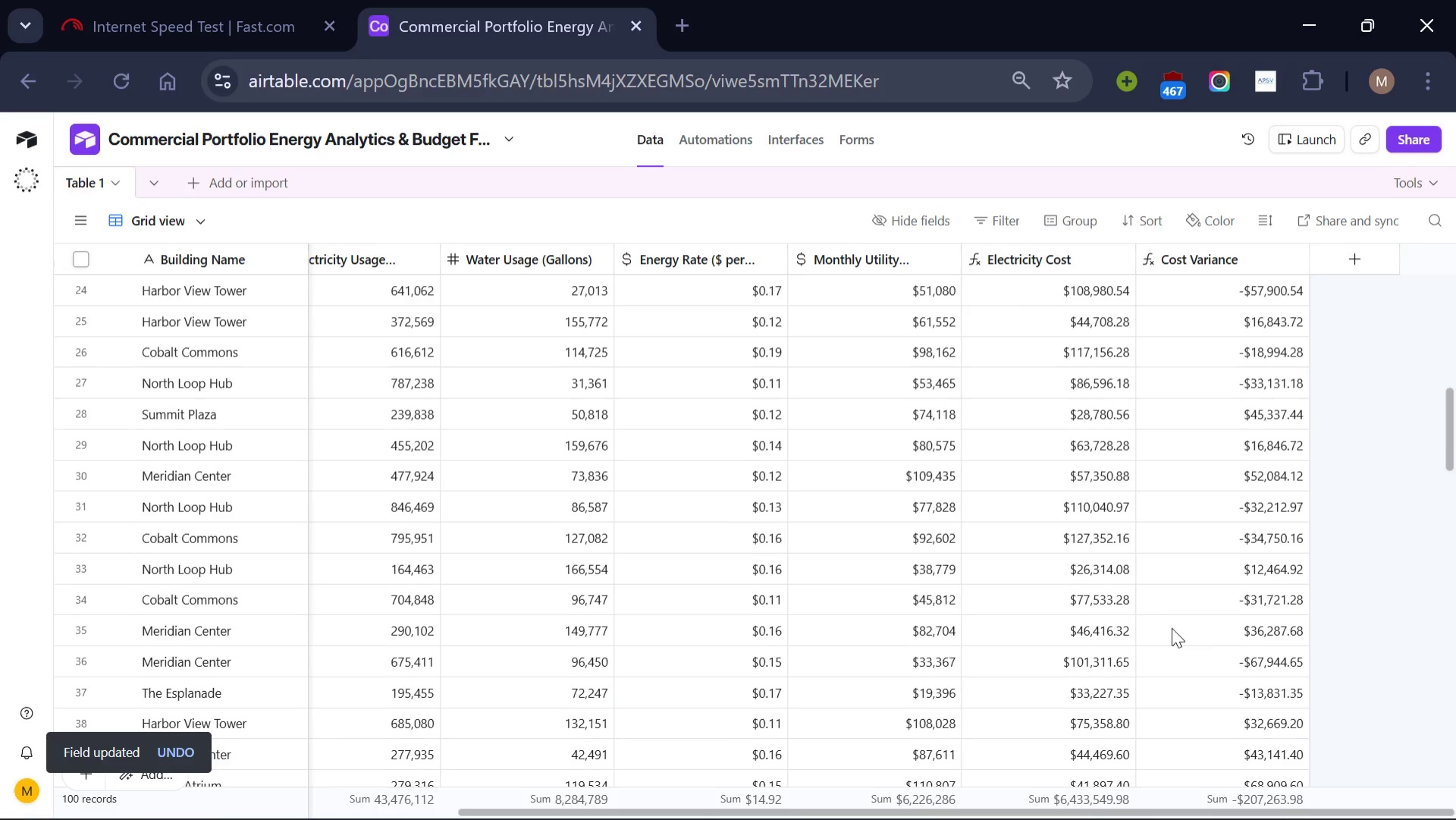 
scroll: coordinate [1172, 627], scroll_direction: up, amount: 11.0
 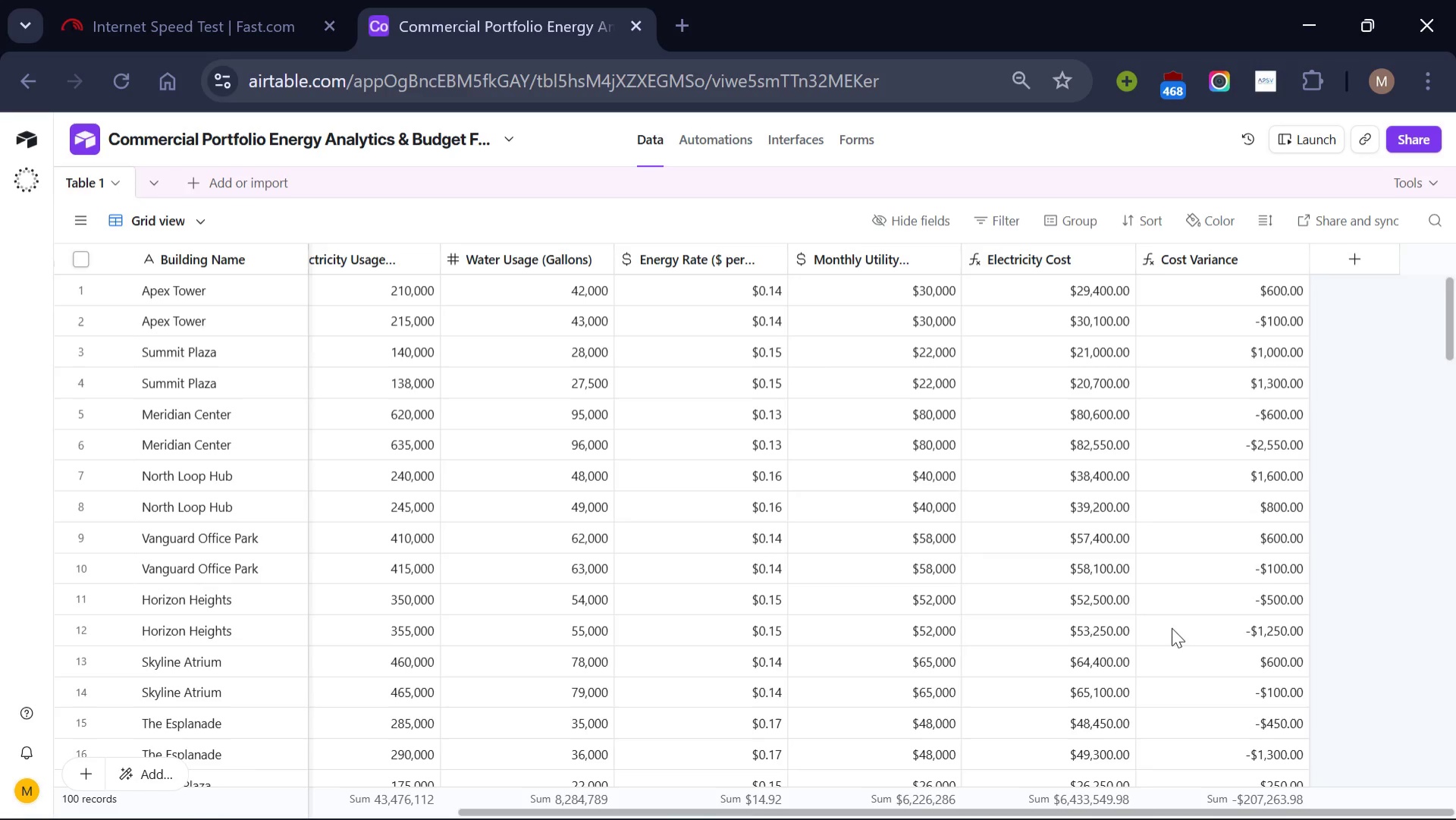 
wait(5.29)
 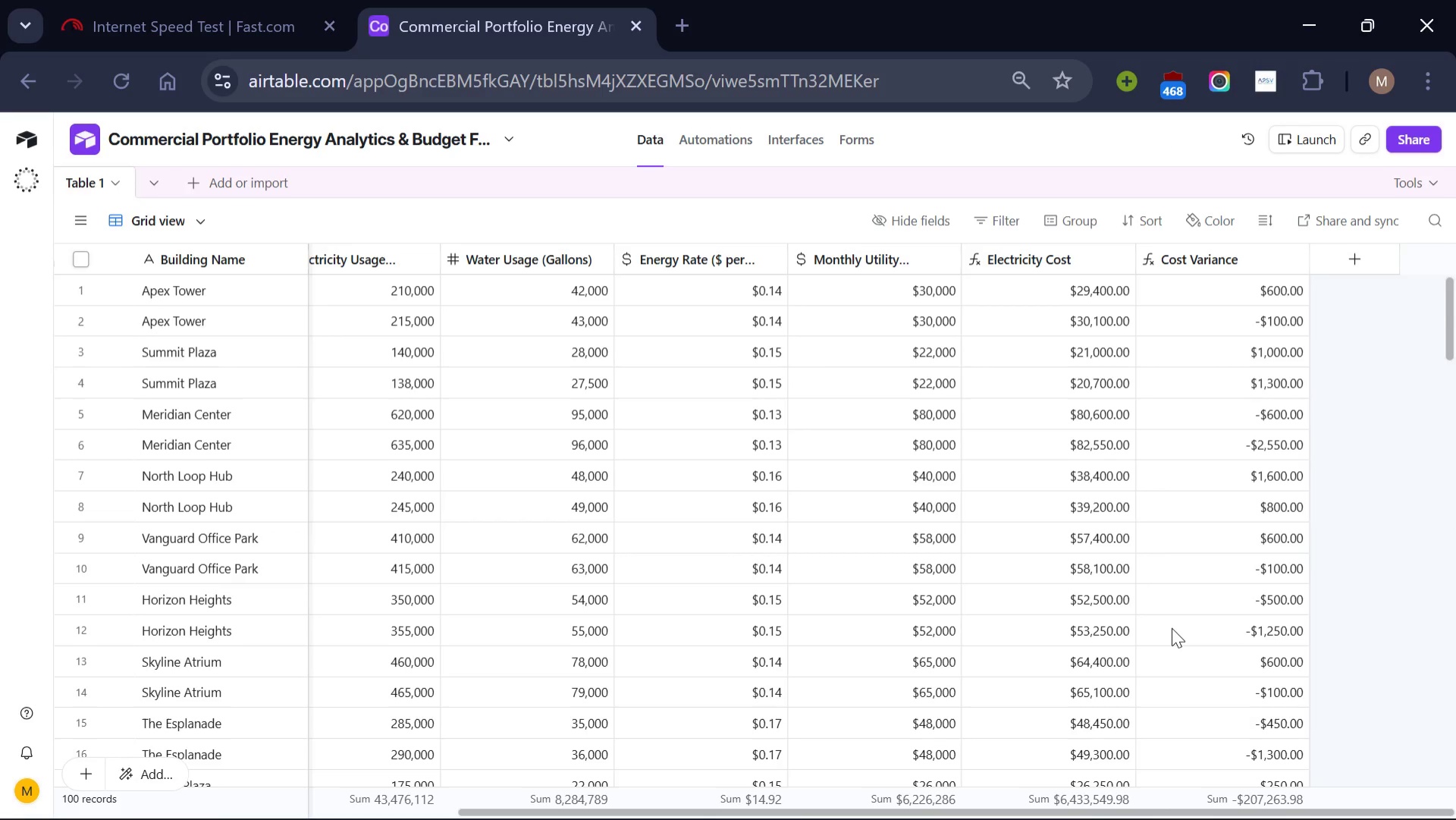 
left_click([1349, 262])
 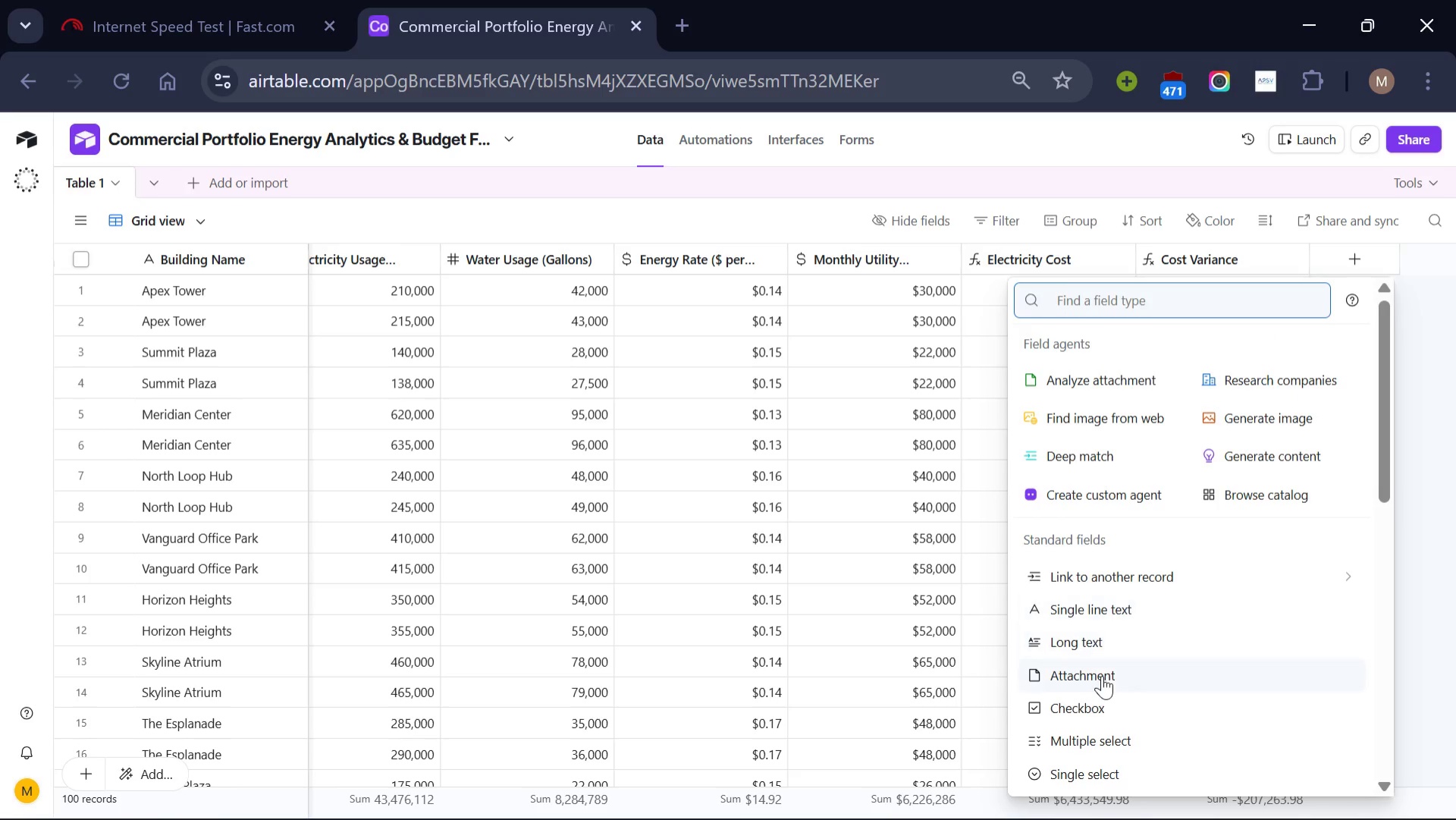 
scroll: coordinate [1102, 675], scroll_direction: none, amount: 0.0
 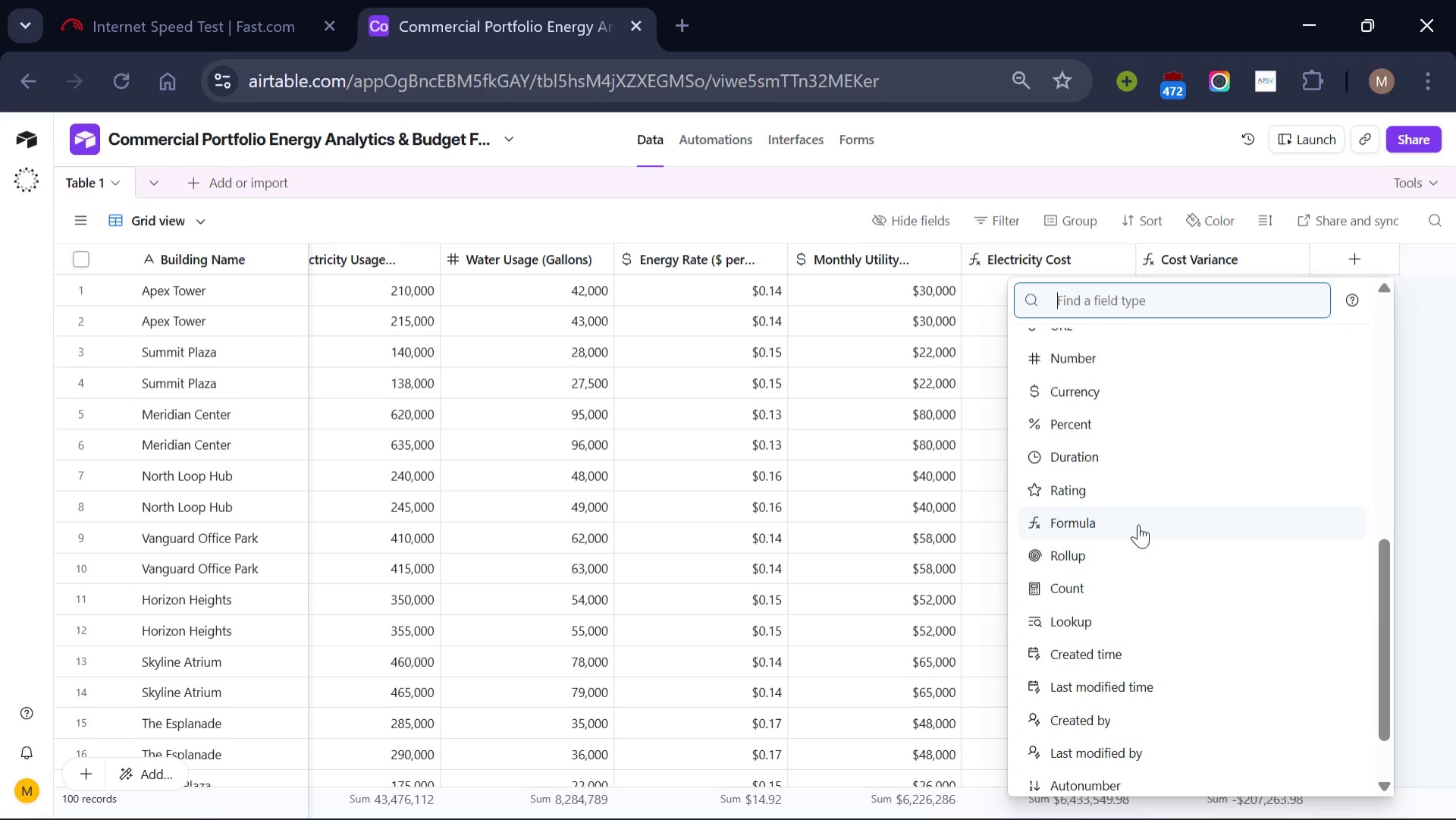 
left_click([1138, 525])
 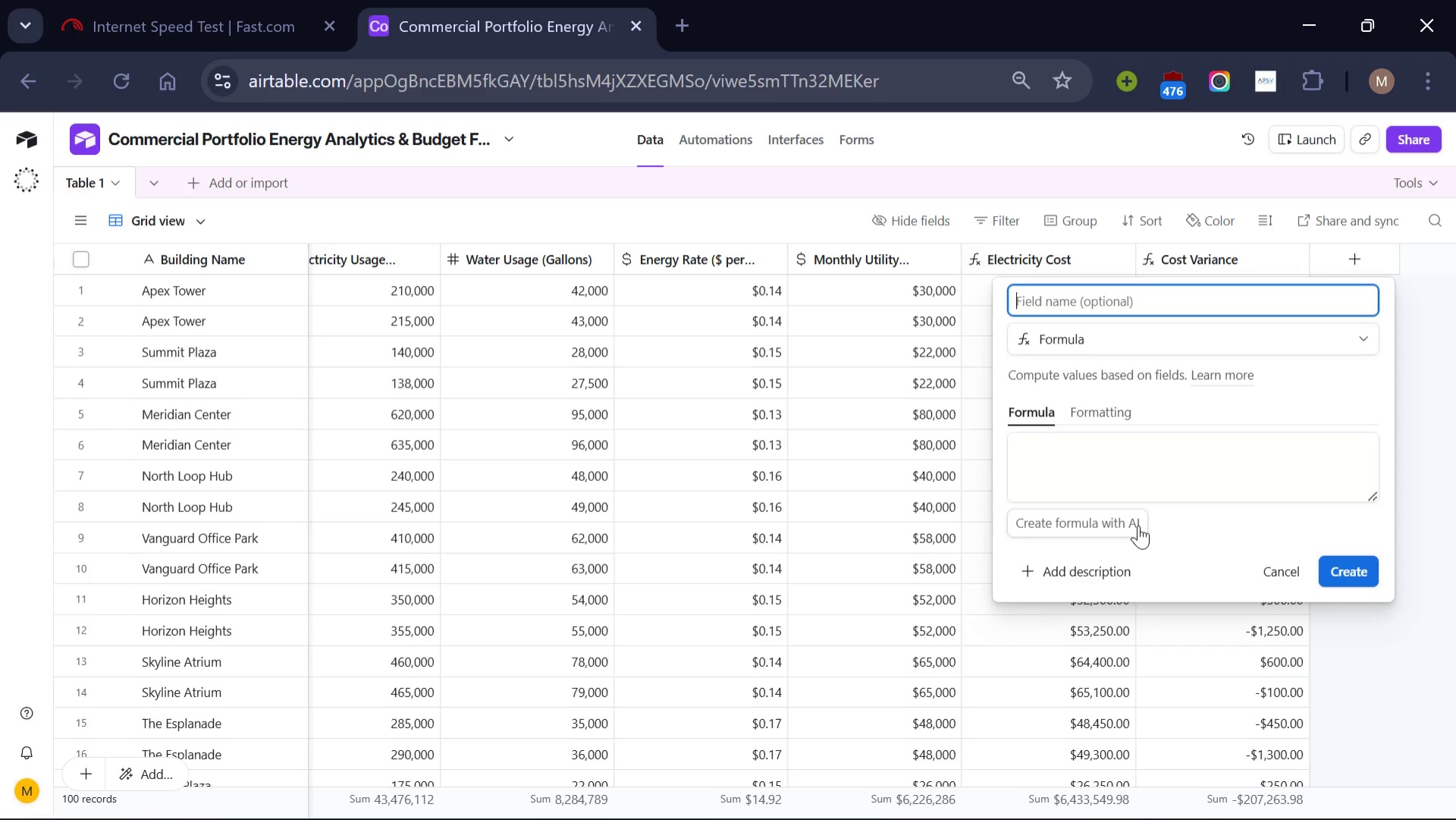 
type(kWh per Sq Ft)
 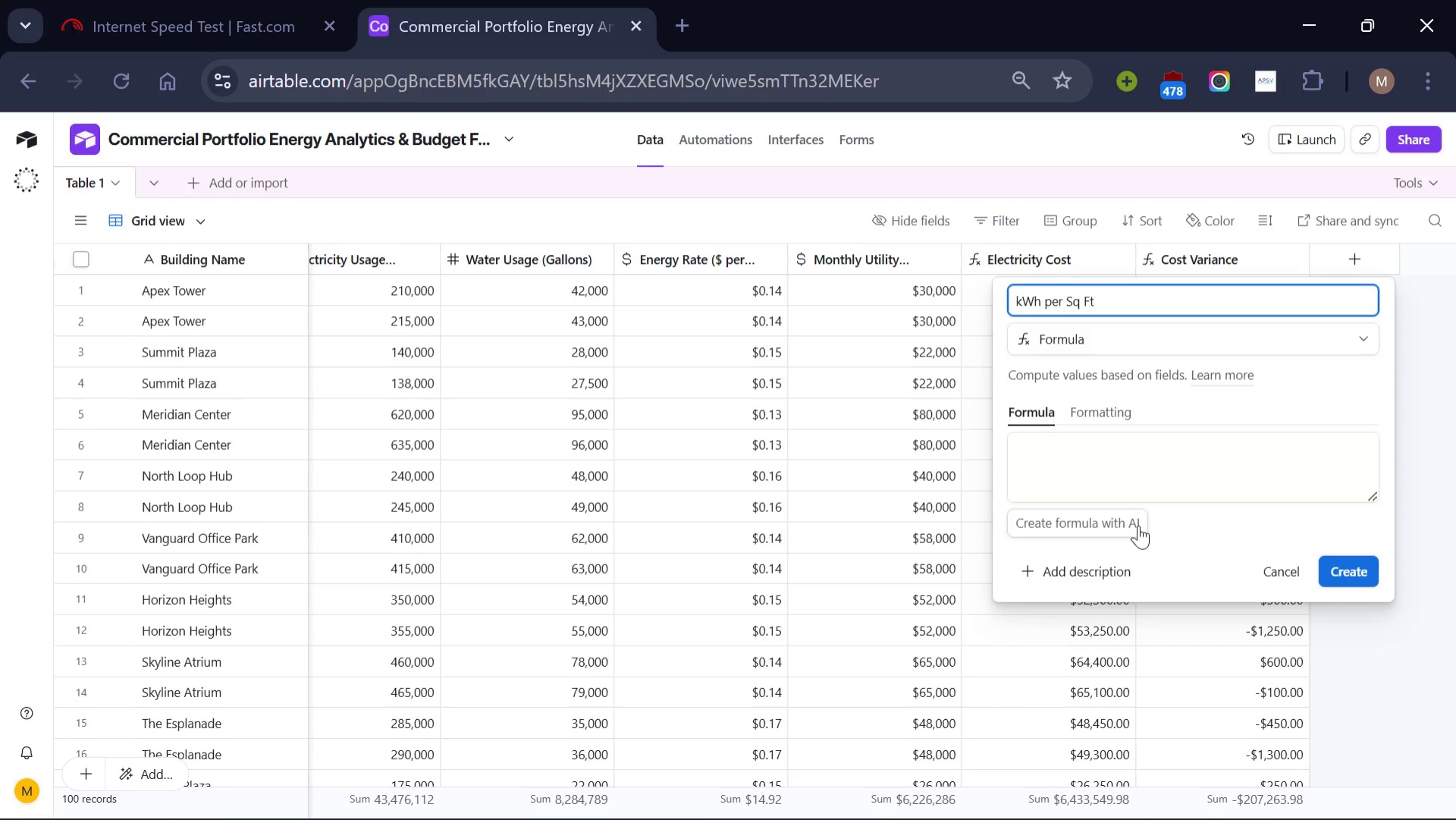 
left_click([1124, 468])
 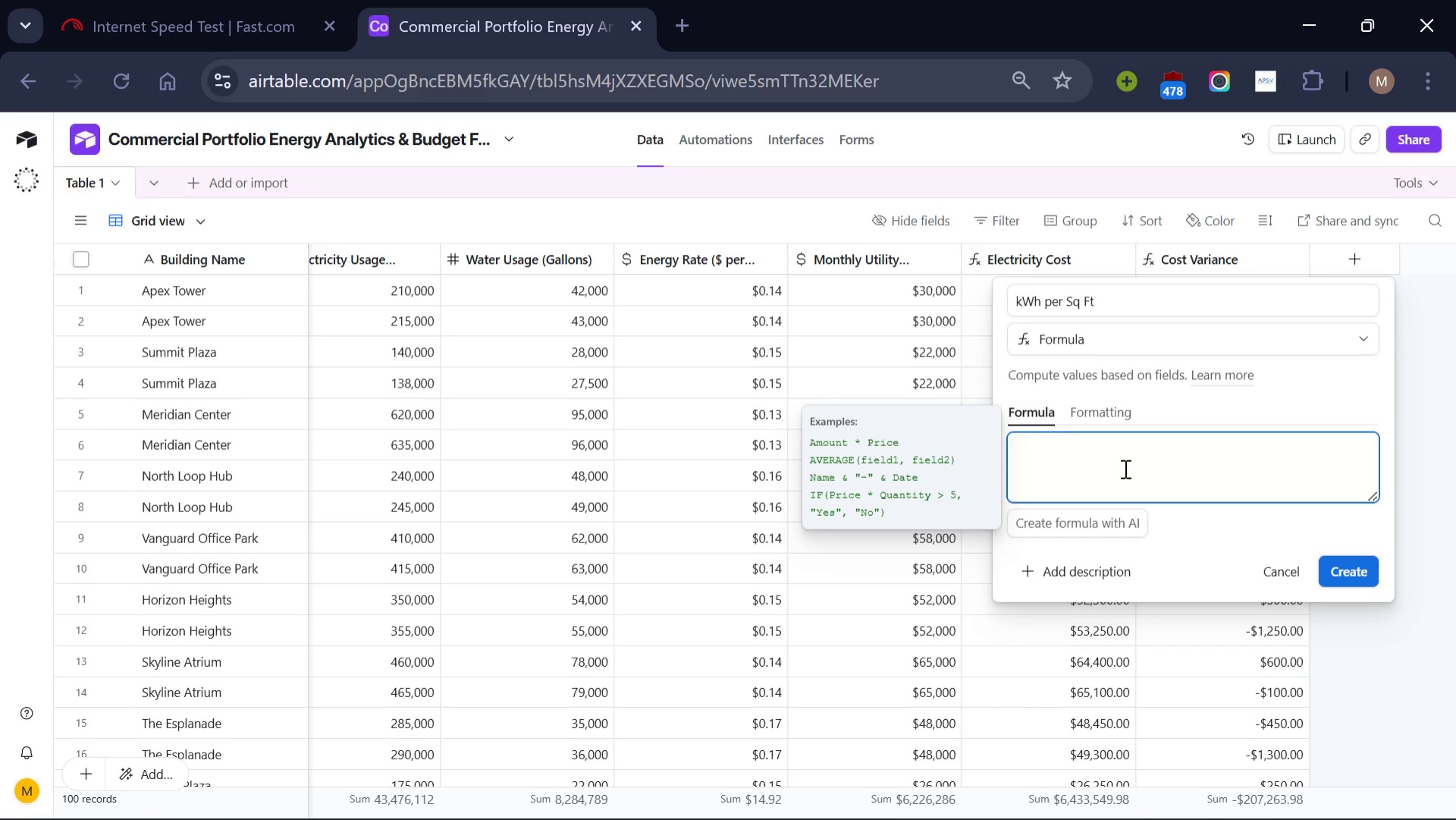 
wait(7.77)
 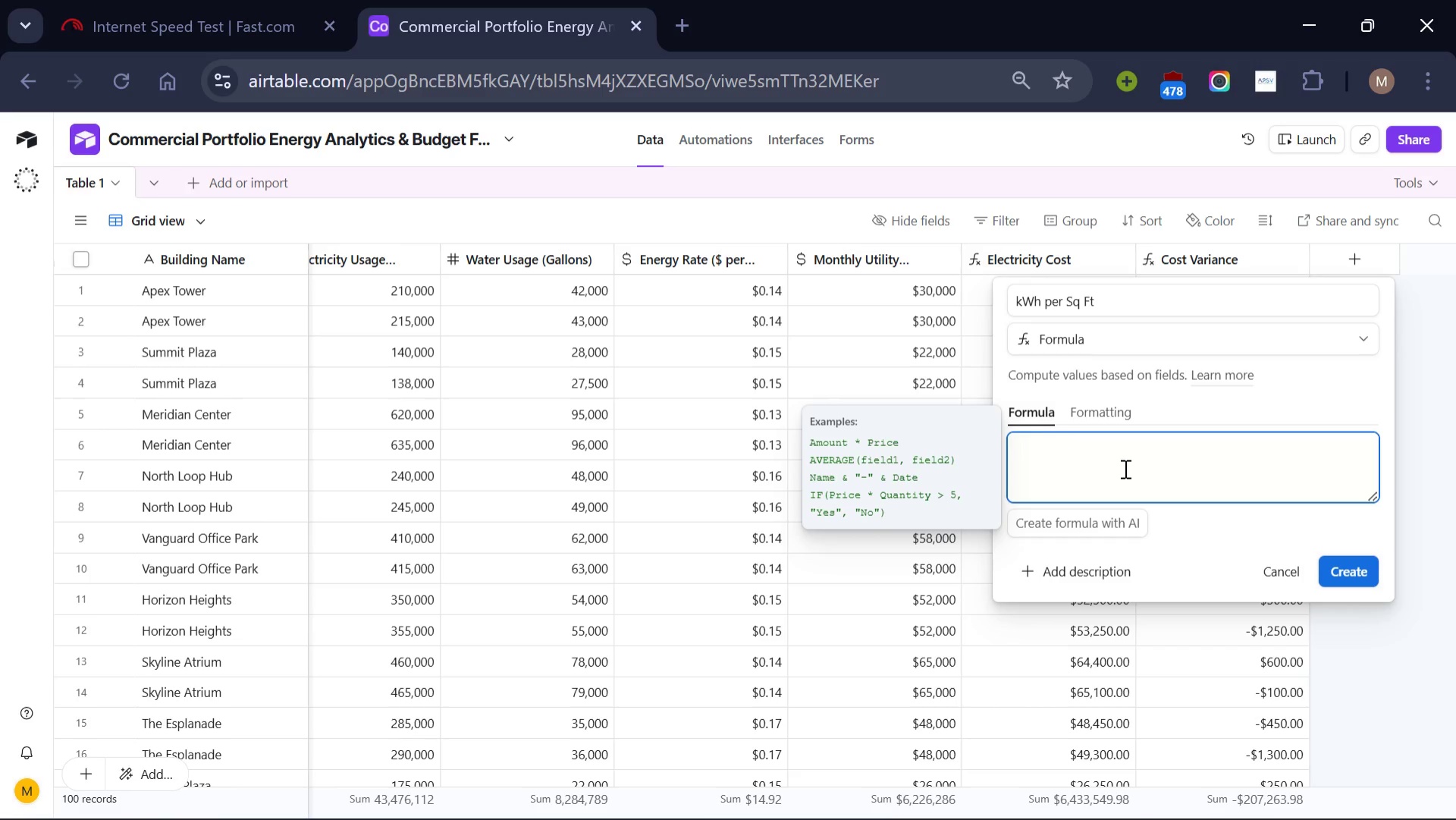 
type(ROUND({)
 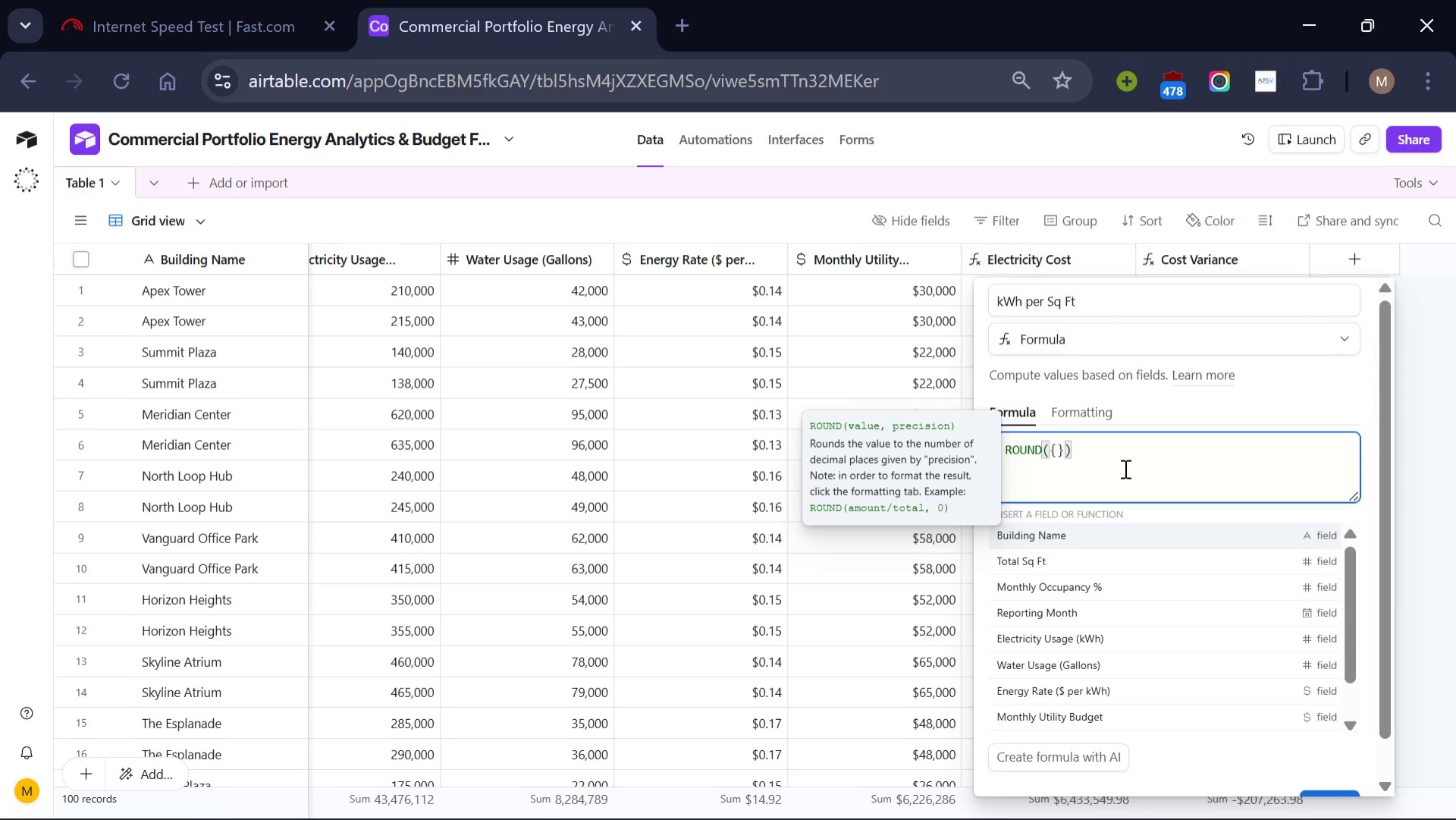 
wait(15.38)
 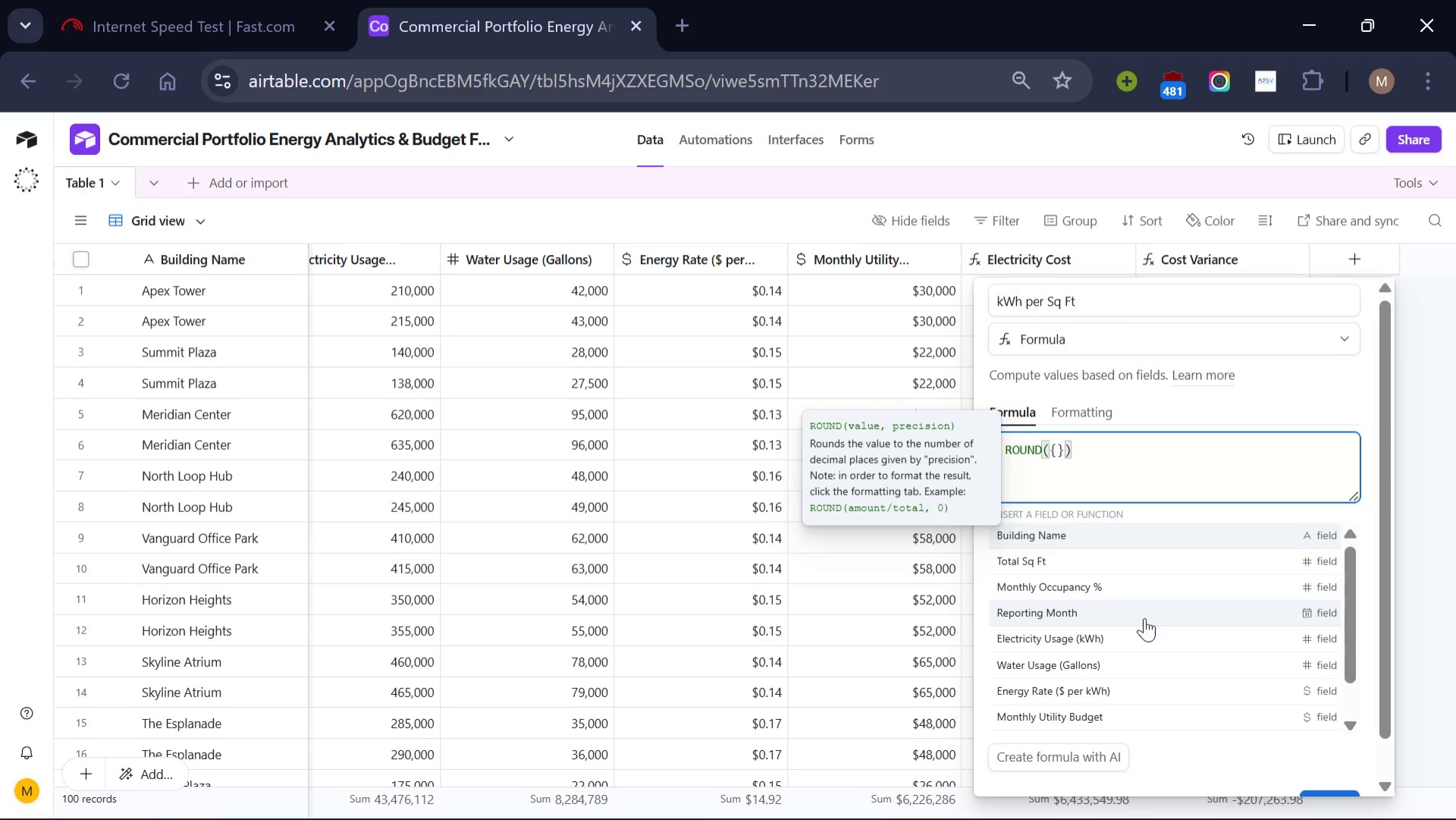 
left_click([1141, 636])
 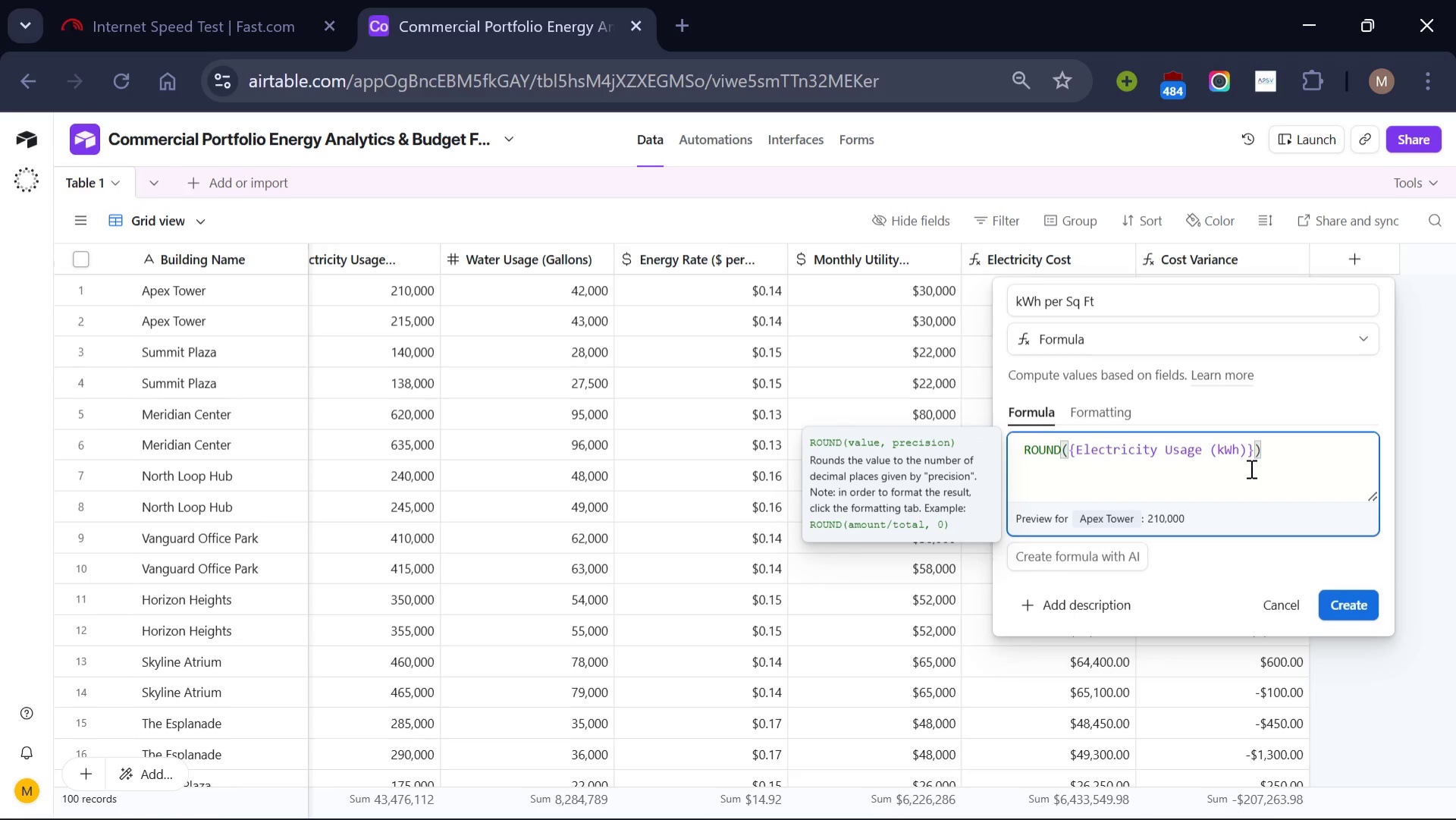 
key(Space)
 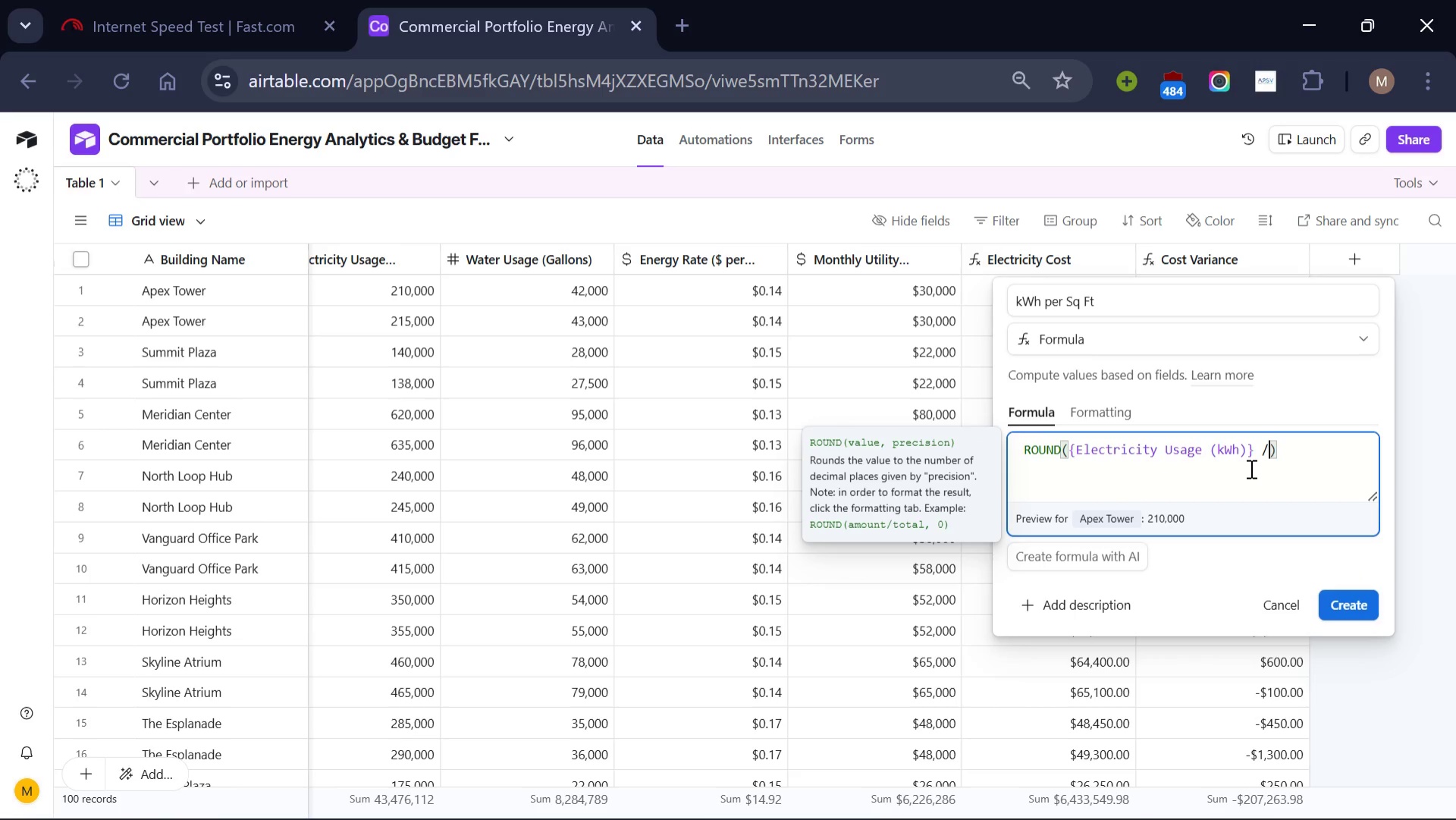 
key(Slash)
 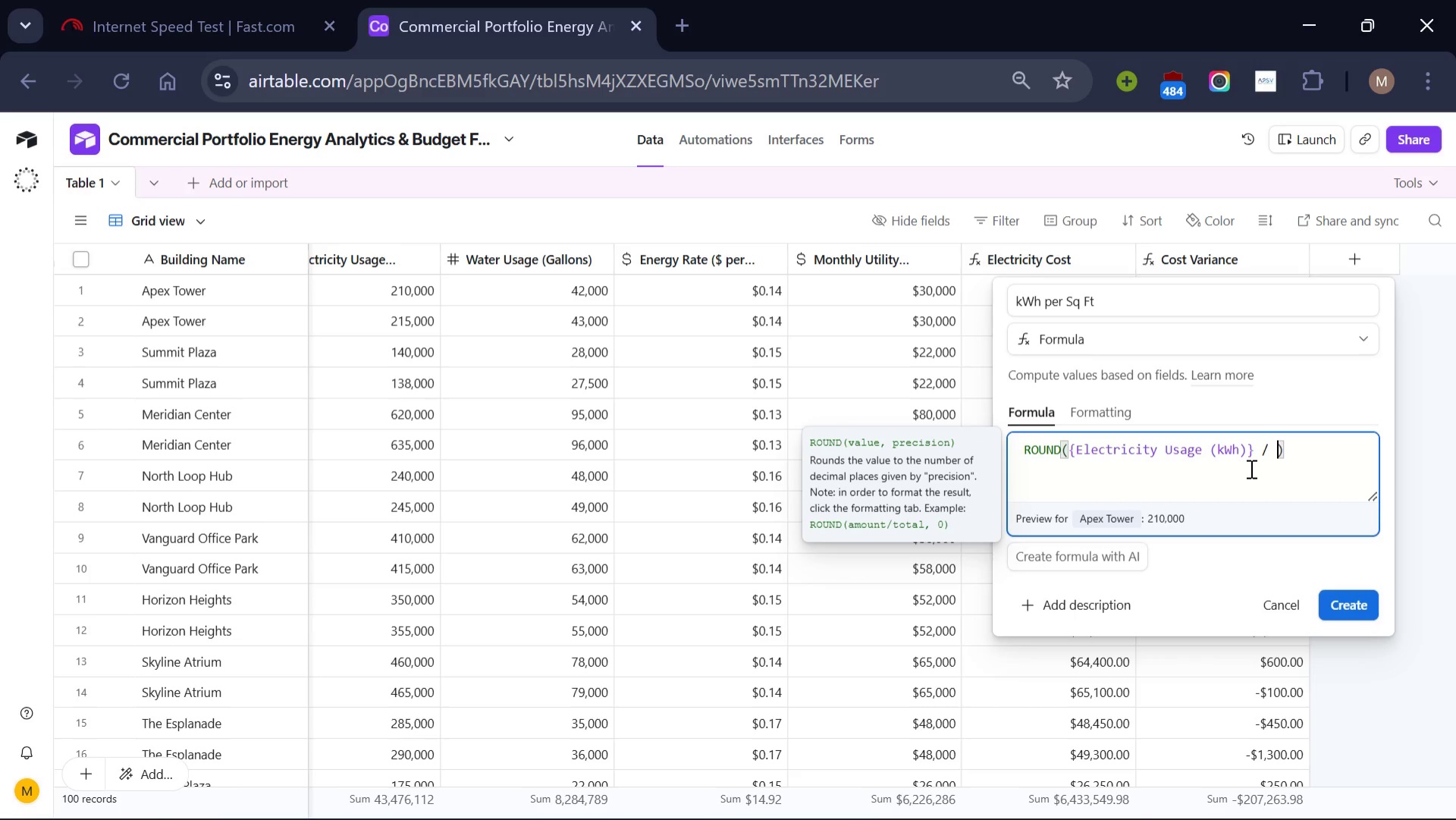 
key(Space)
 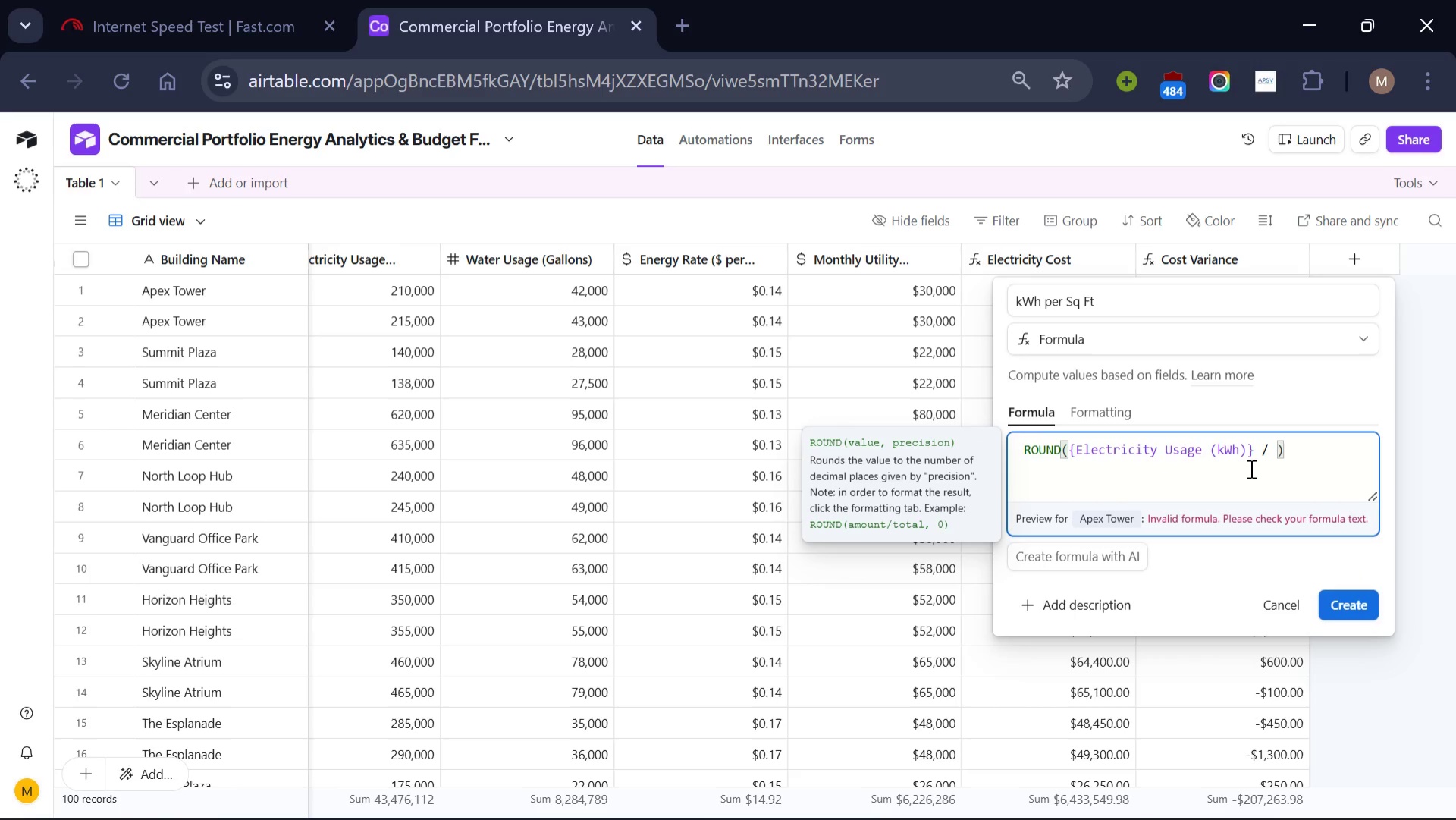 
key(Shift+BracketLeft)
 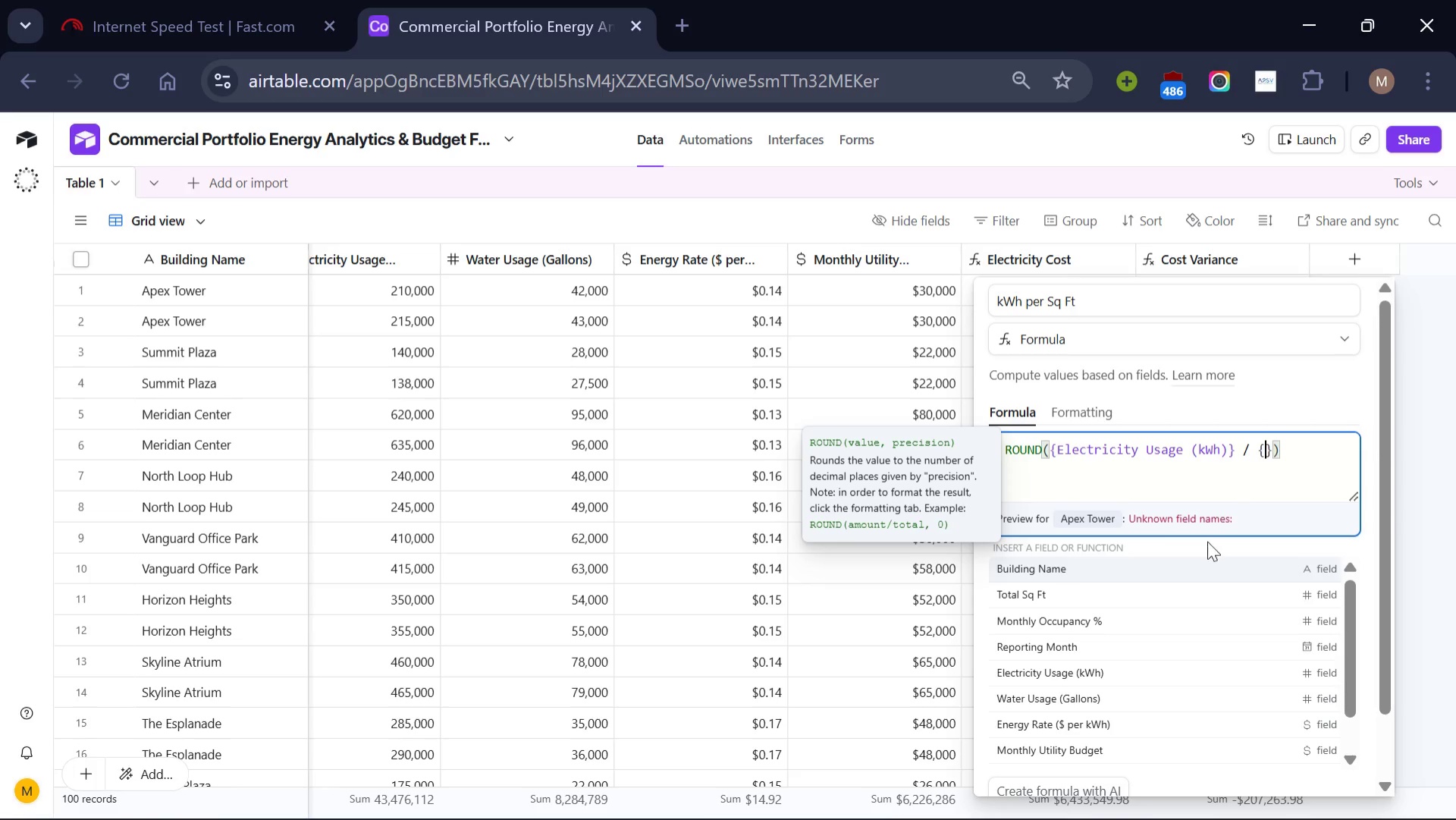 
wait(5.28)
 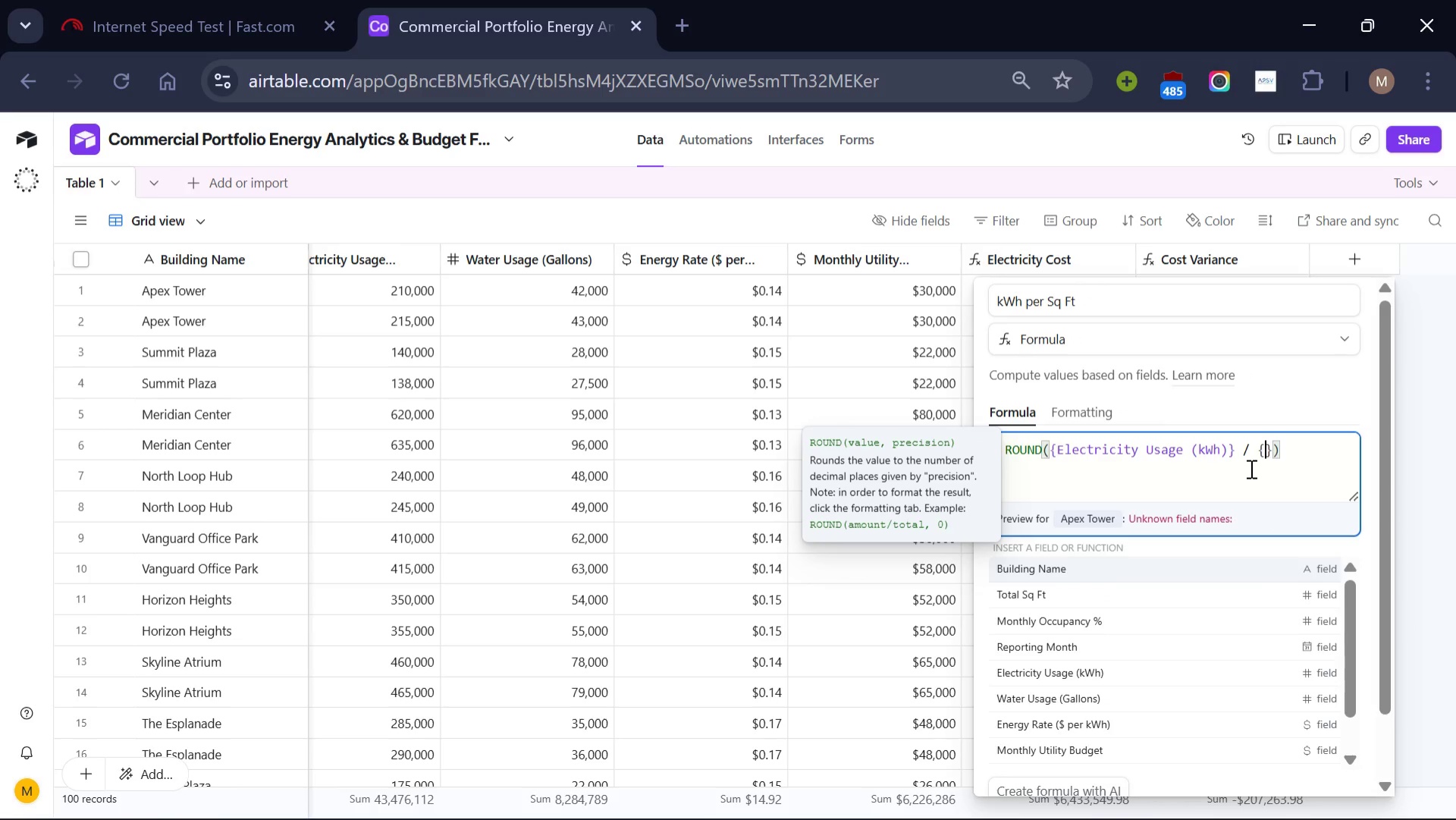 
left_click([1197, 595])
 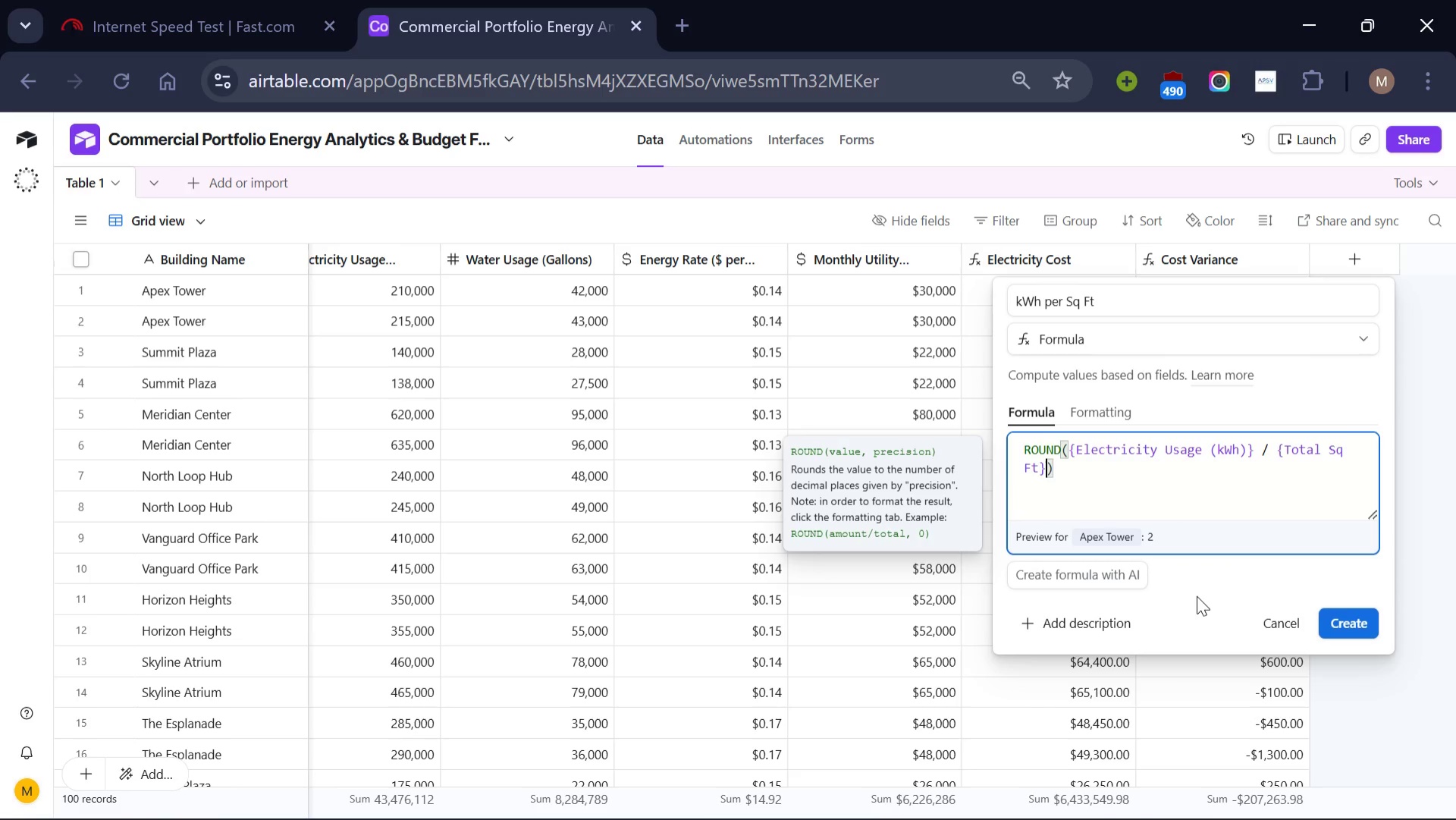 
key(Comma)
 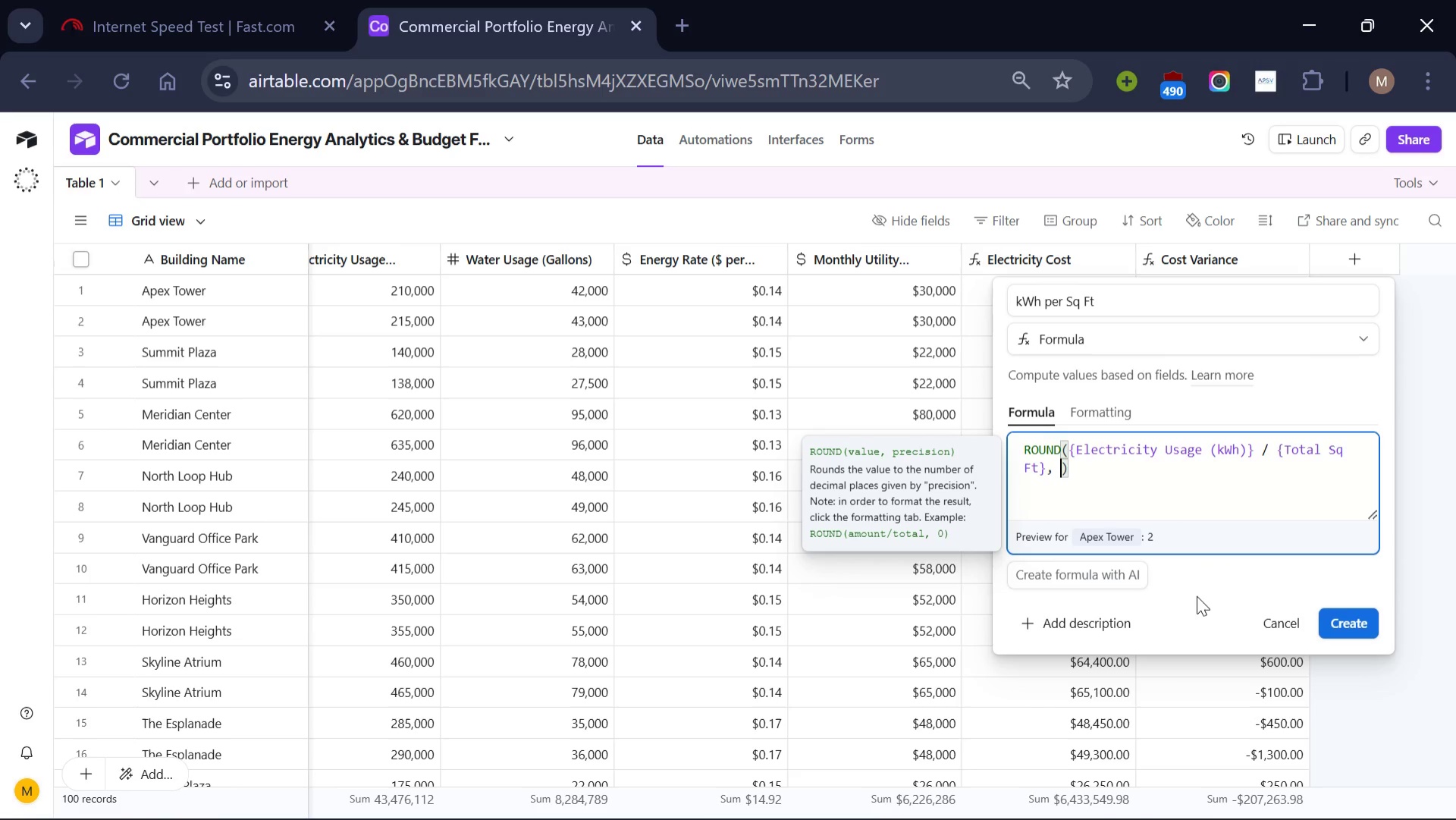 
key(Space)
 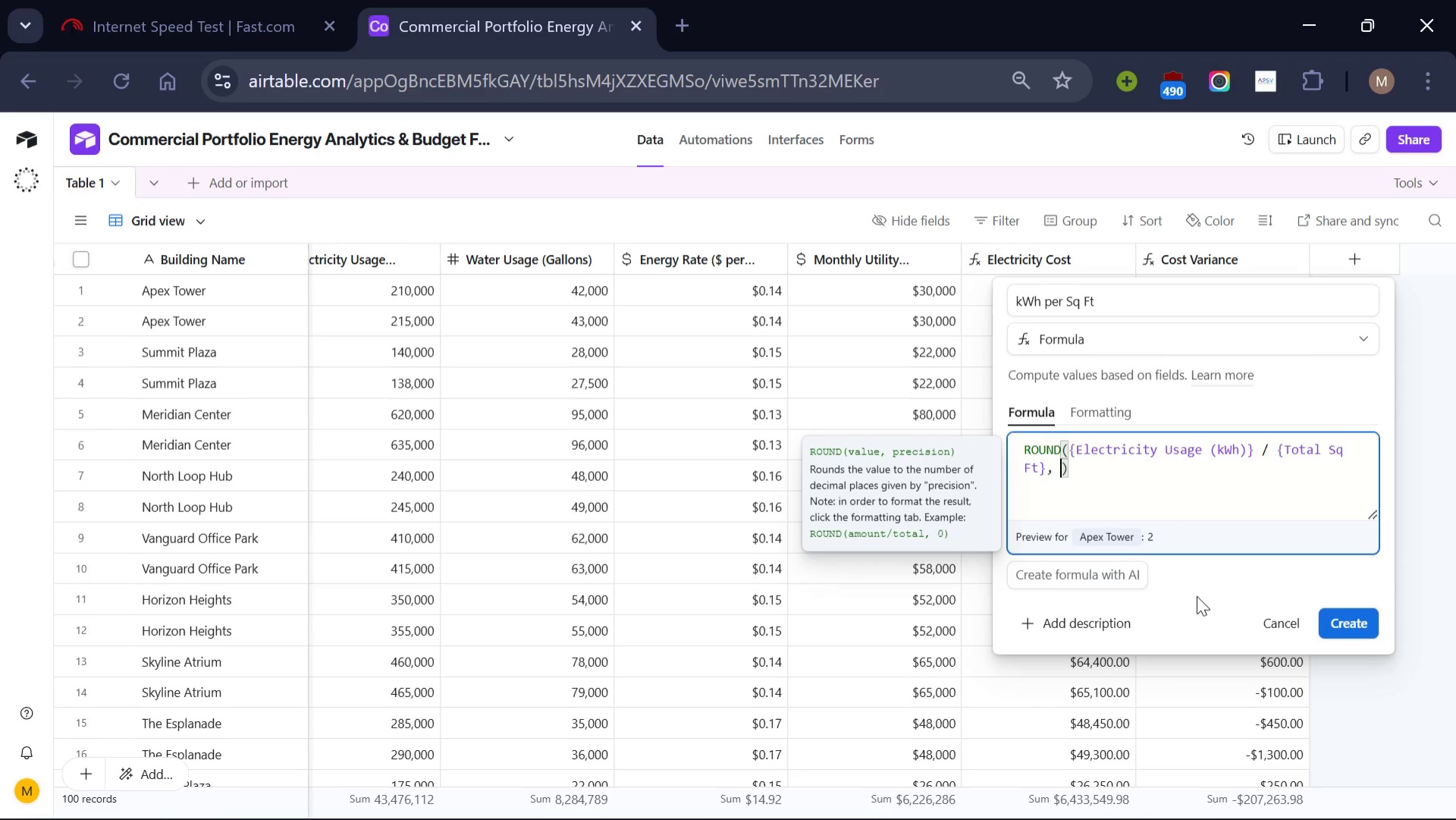 
key(2)
 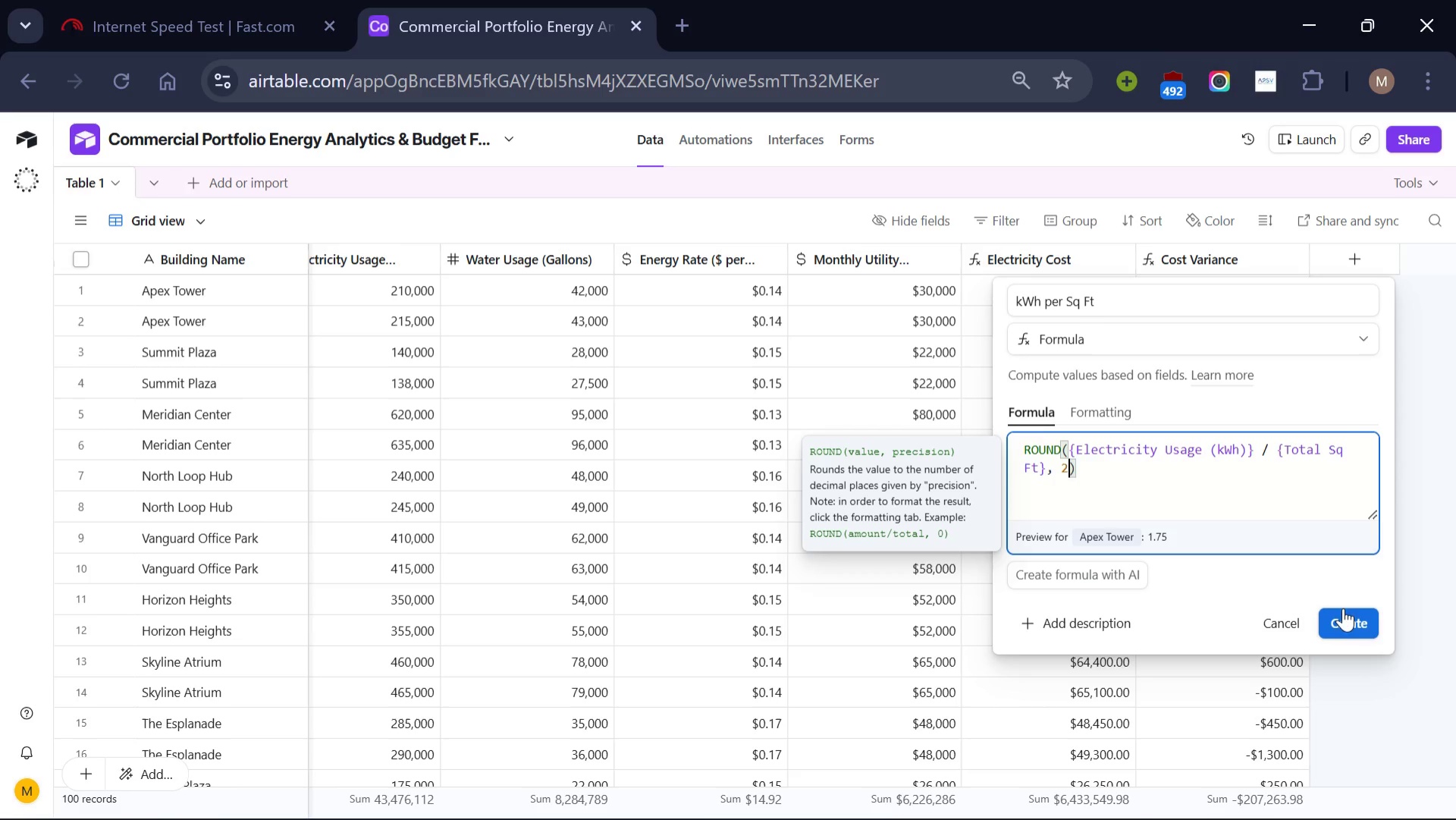 
wait(5.69)
 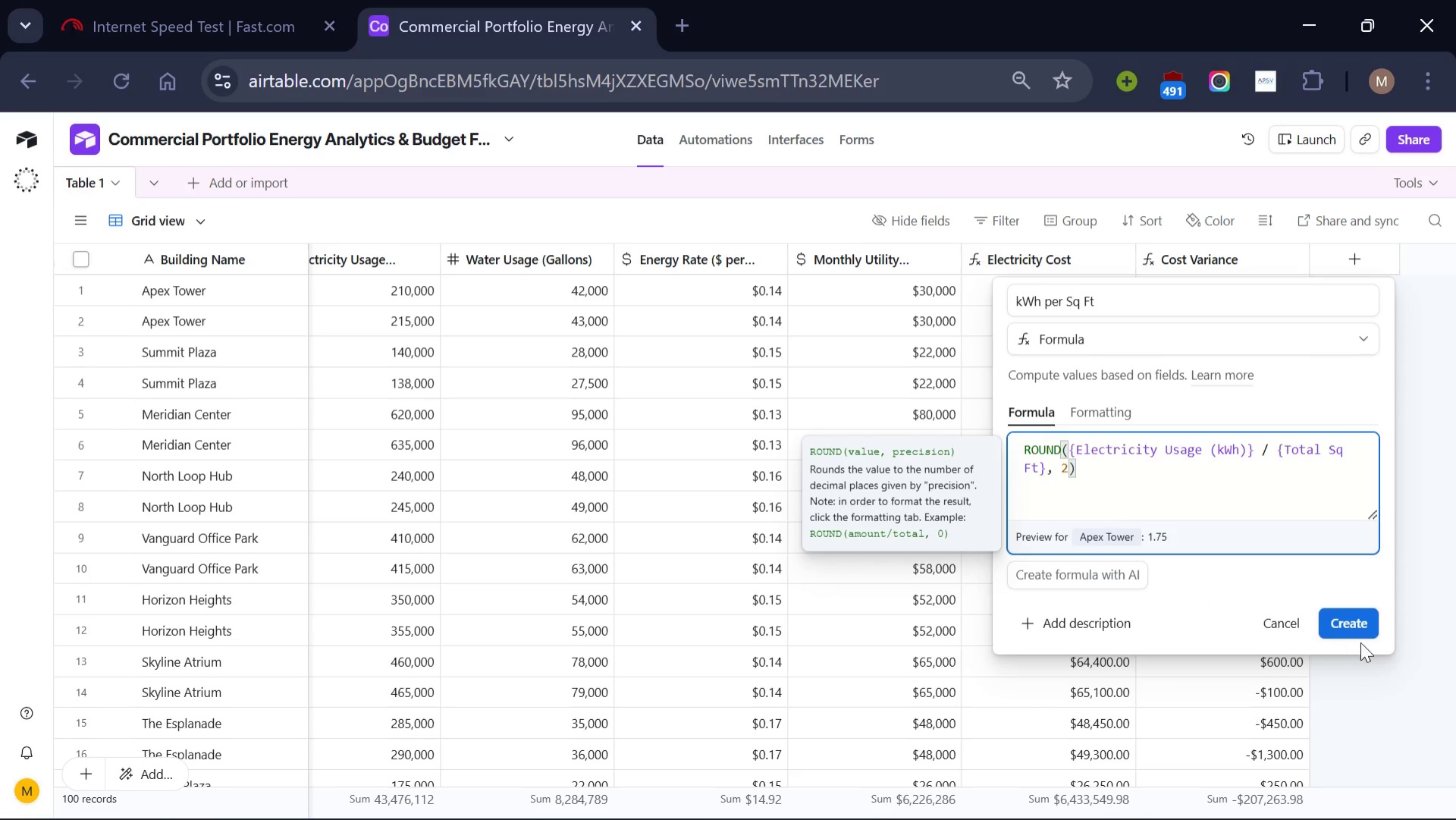 
left_click([1345, 610])
 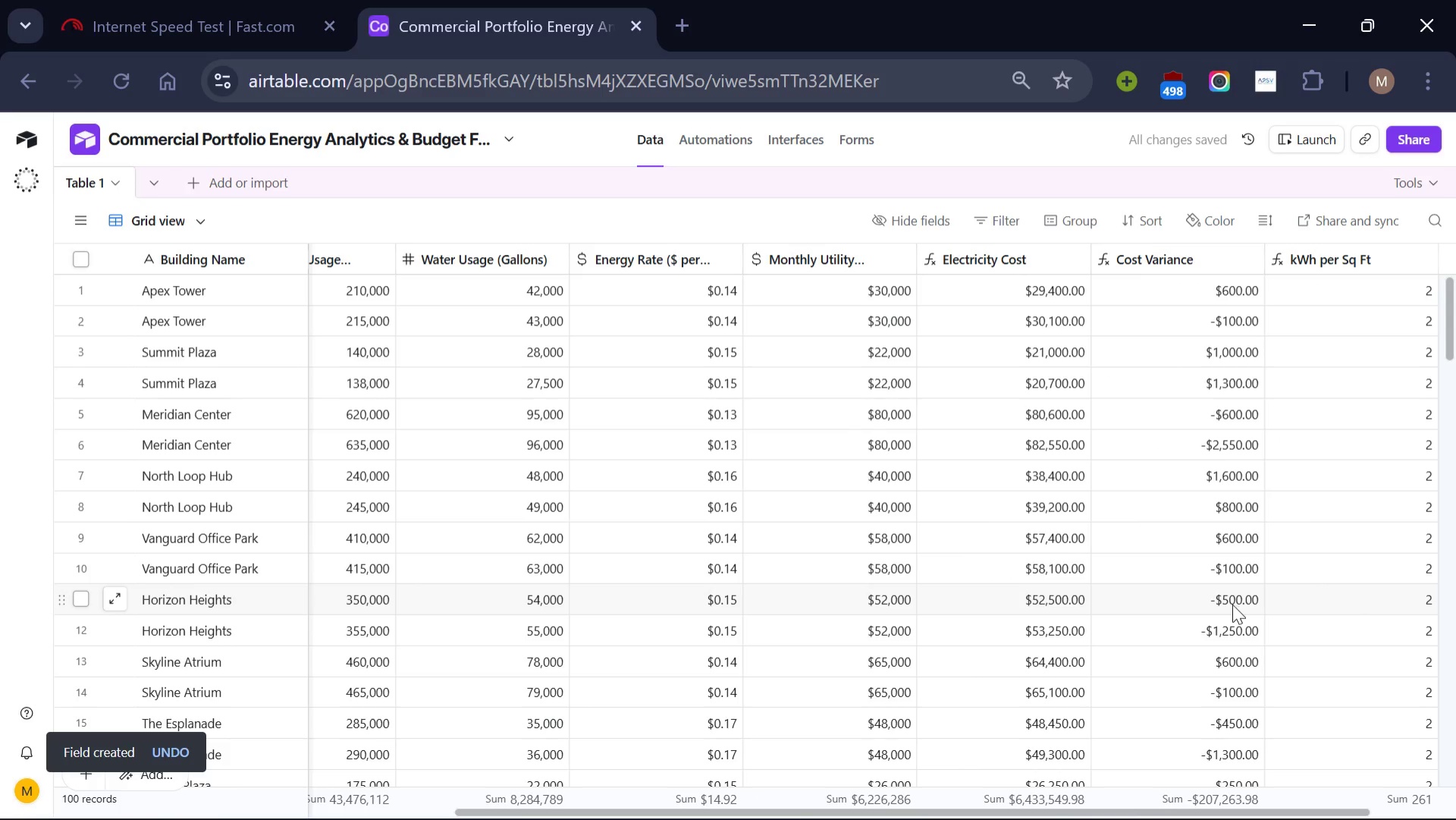 
scroll: coordinate [1231, 528], scroll_direction: down, amount: 6.0
 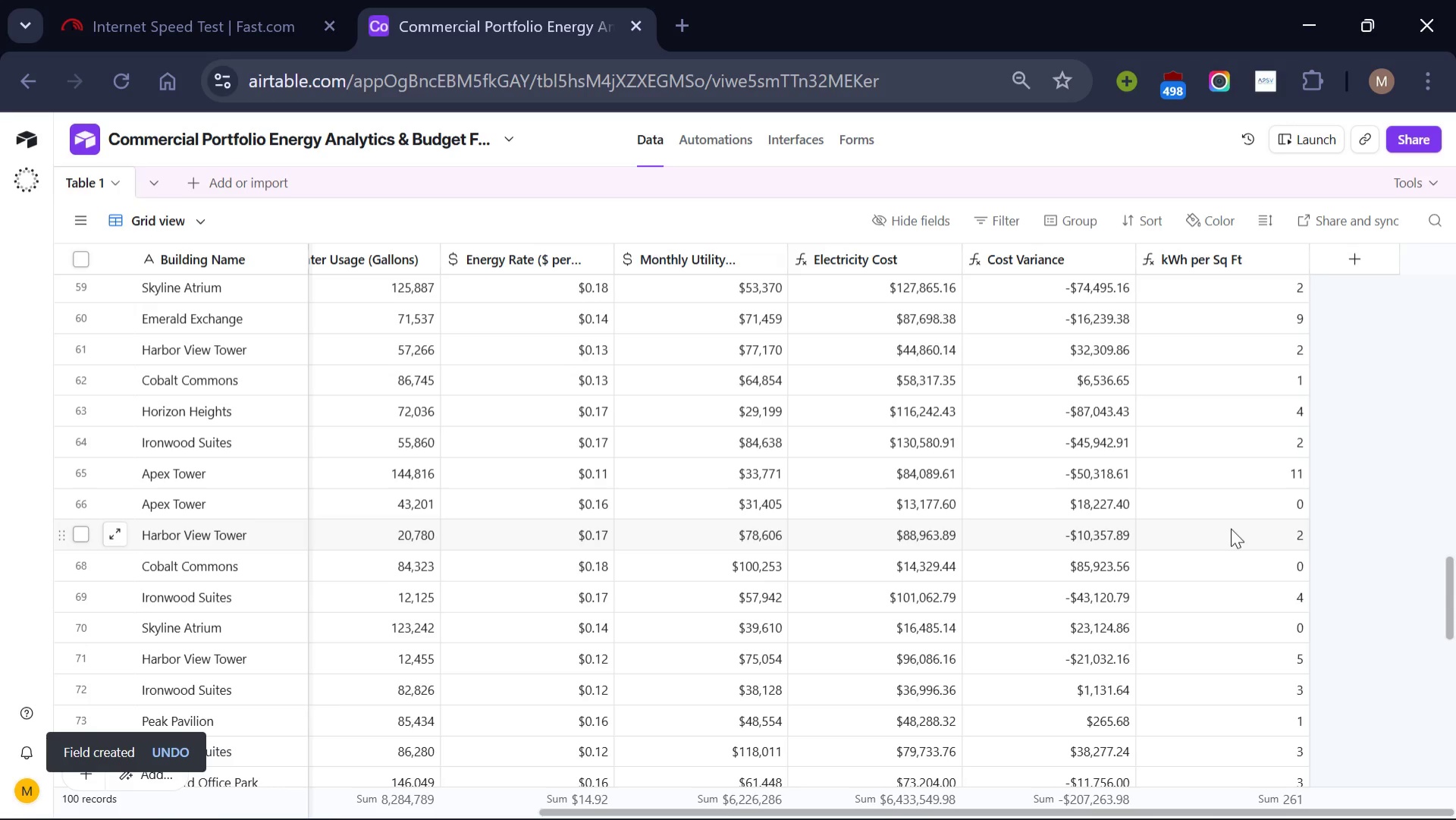 
scroll: coordinate [937, 533], scroll_direction: up, amount: 3.0
 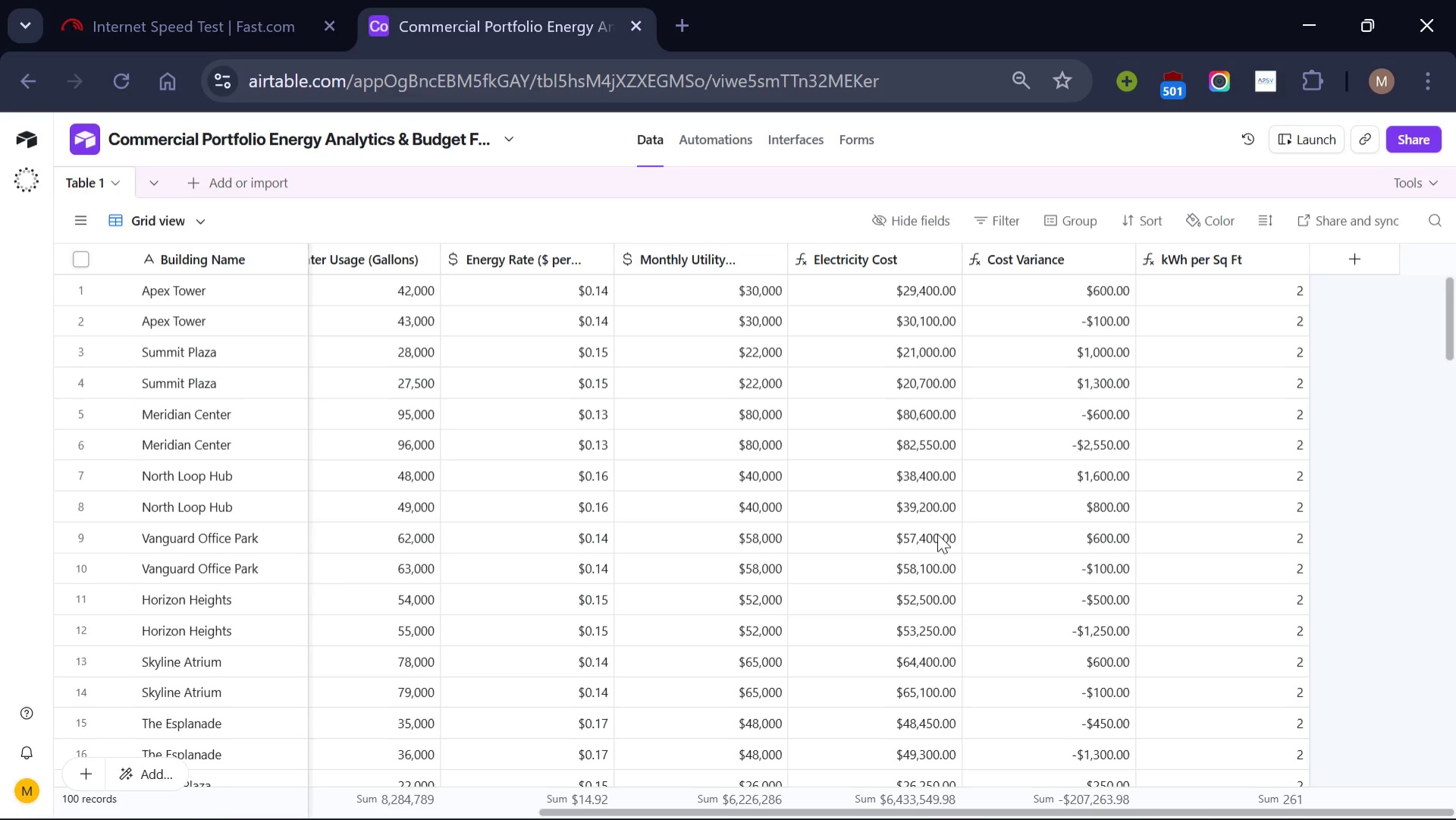 
wait(6.51)
 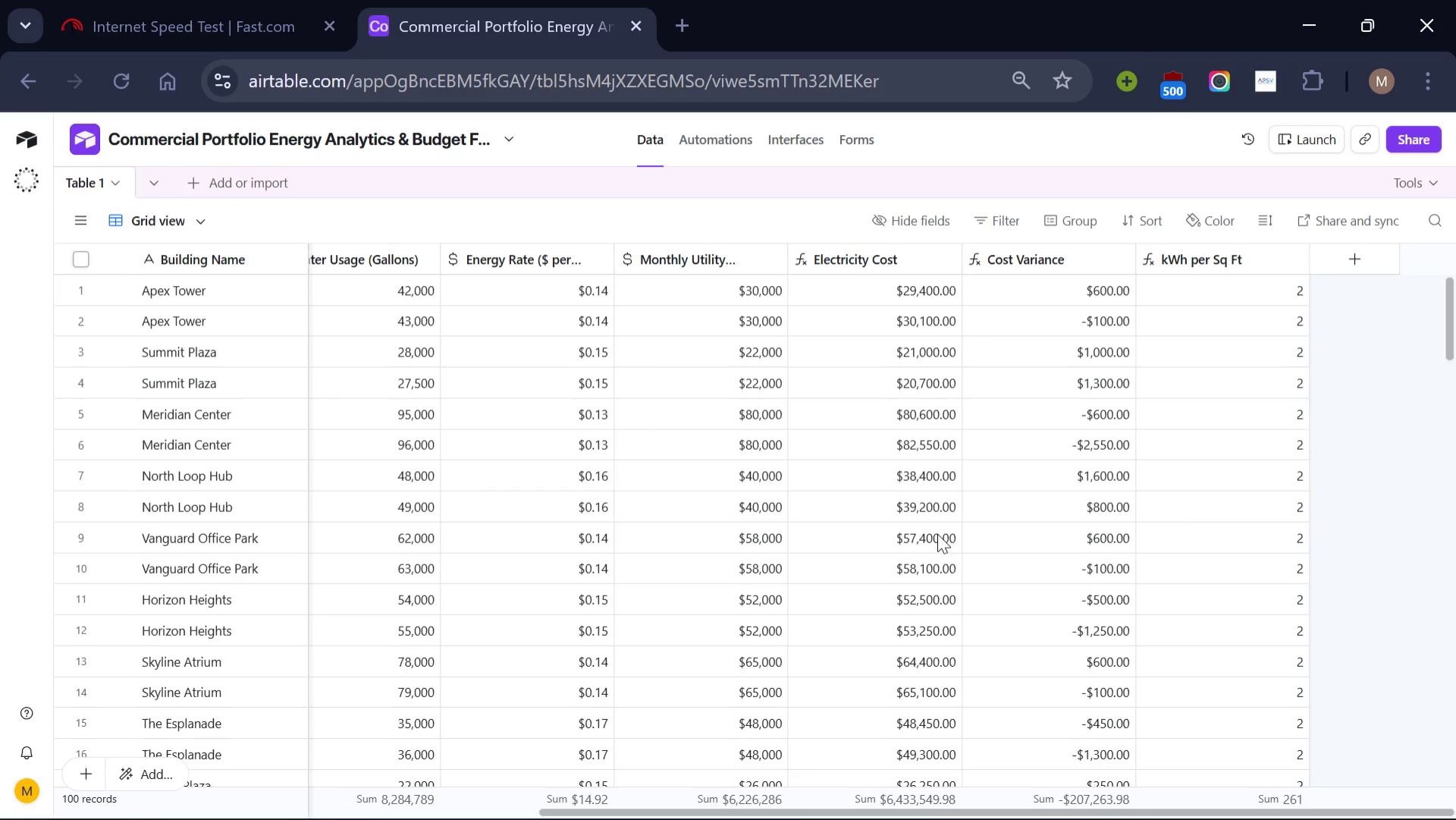 
left_click([1332, 265])
 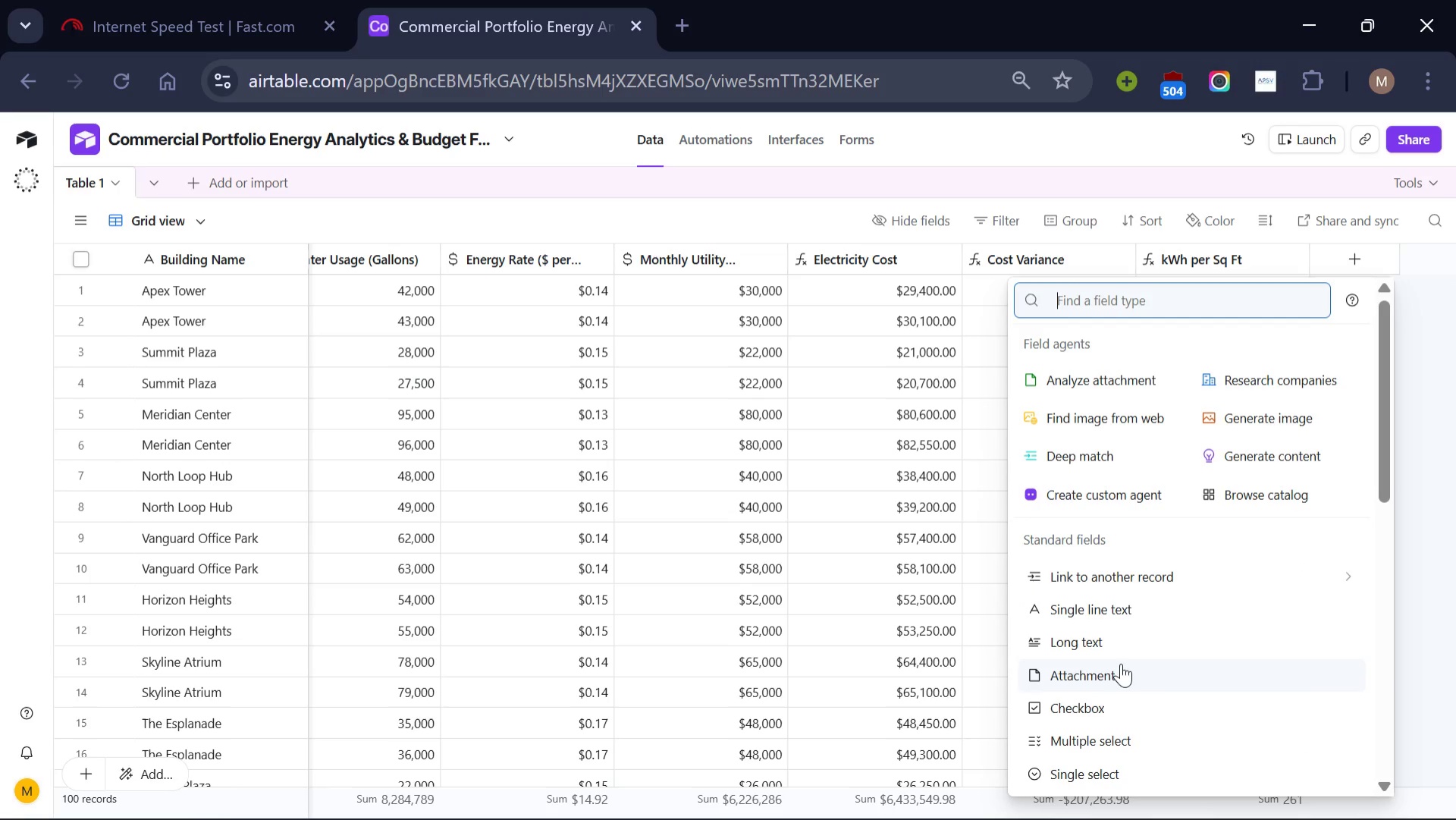 
scroll: coordinate [1121, 663], scroll_direction: none, amount: 0.0
 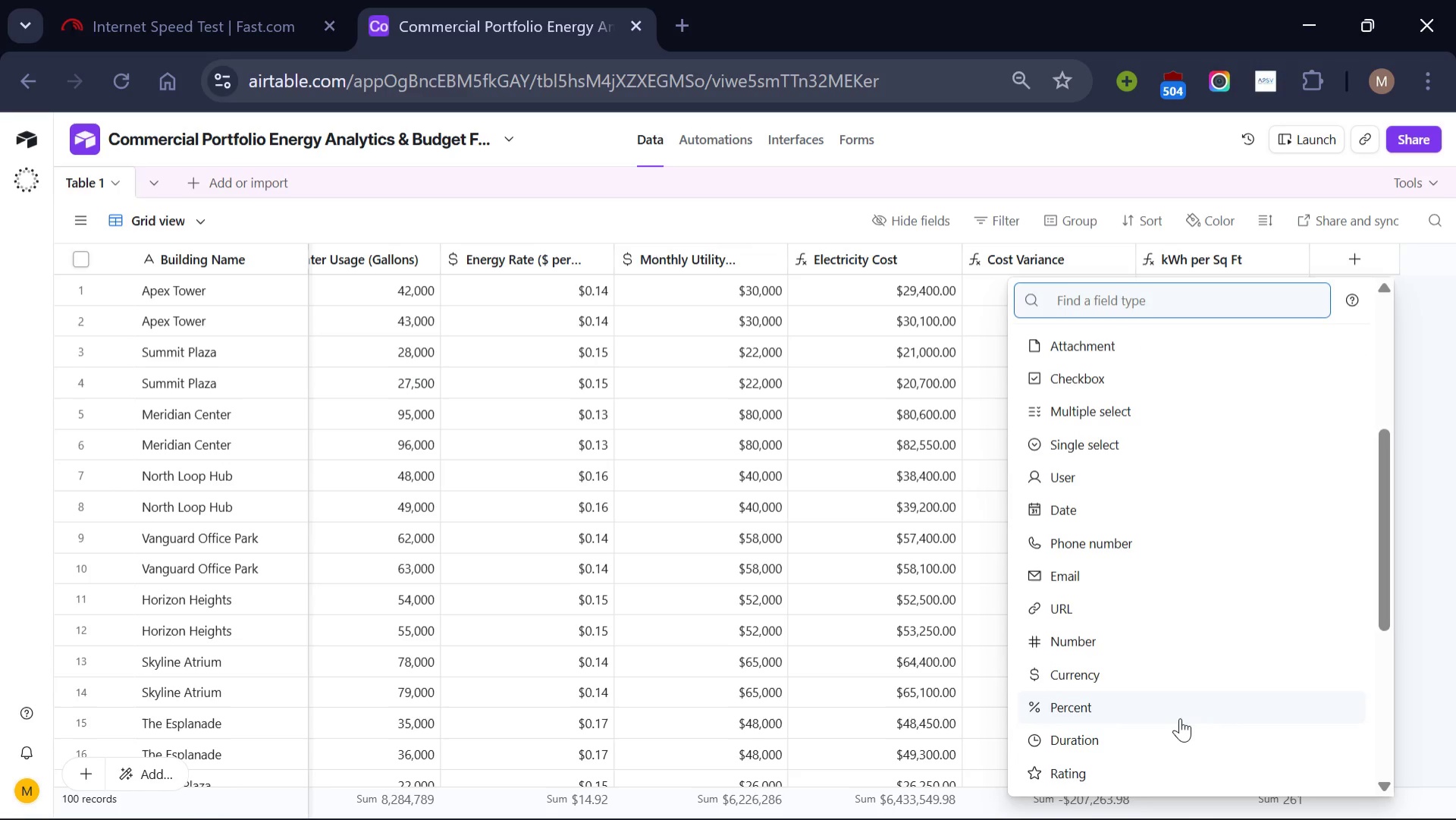 
scroll: coordinate [1180, 718], scroll_direction: down, amount: 1.0
 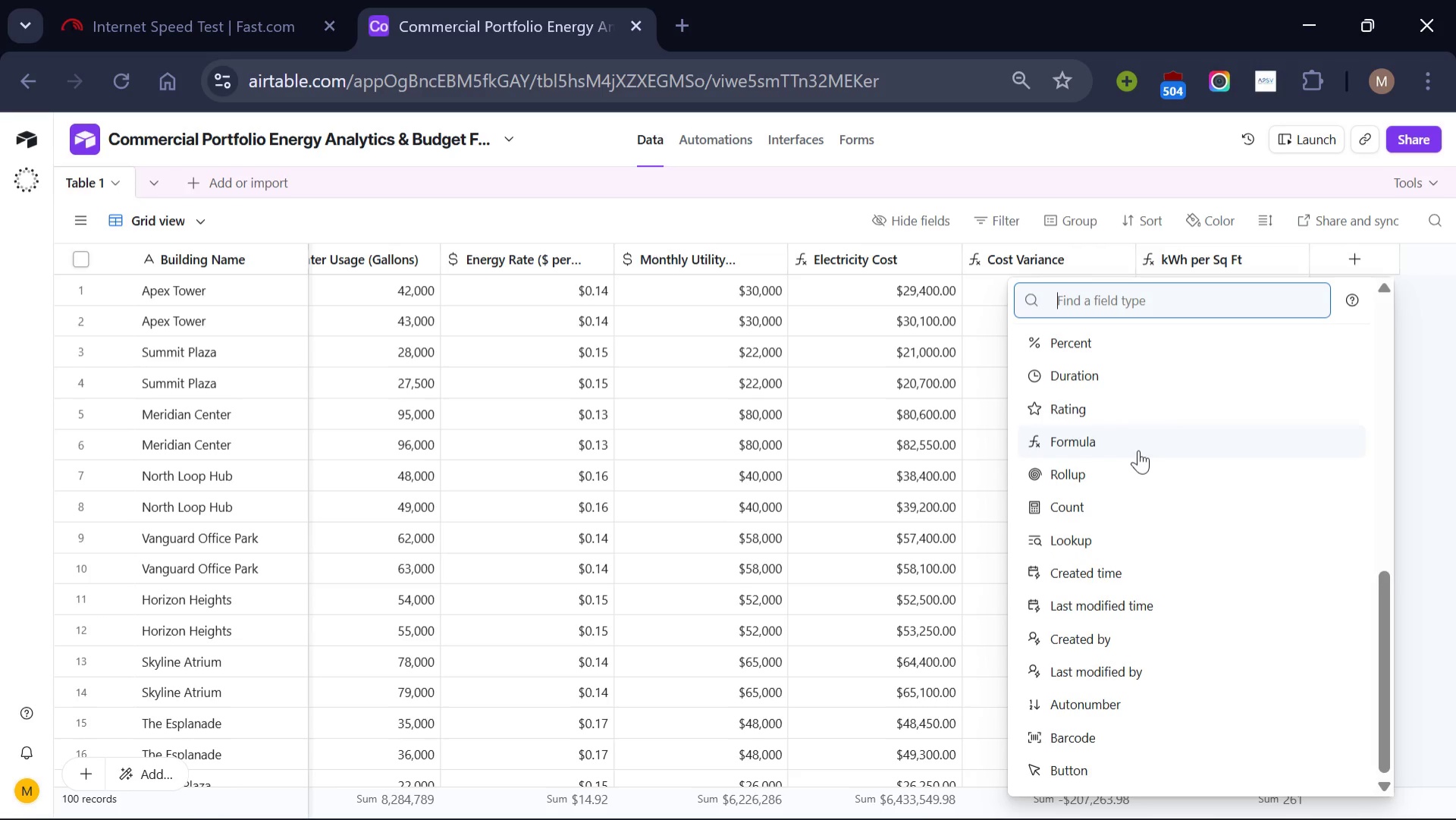 
left_click([1138, 450])
 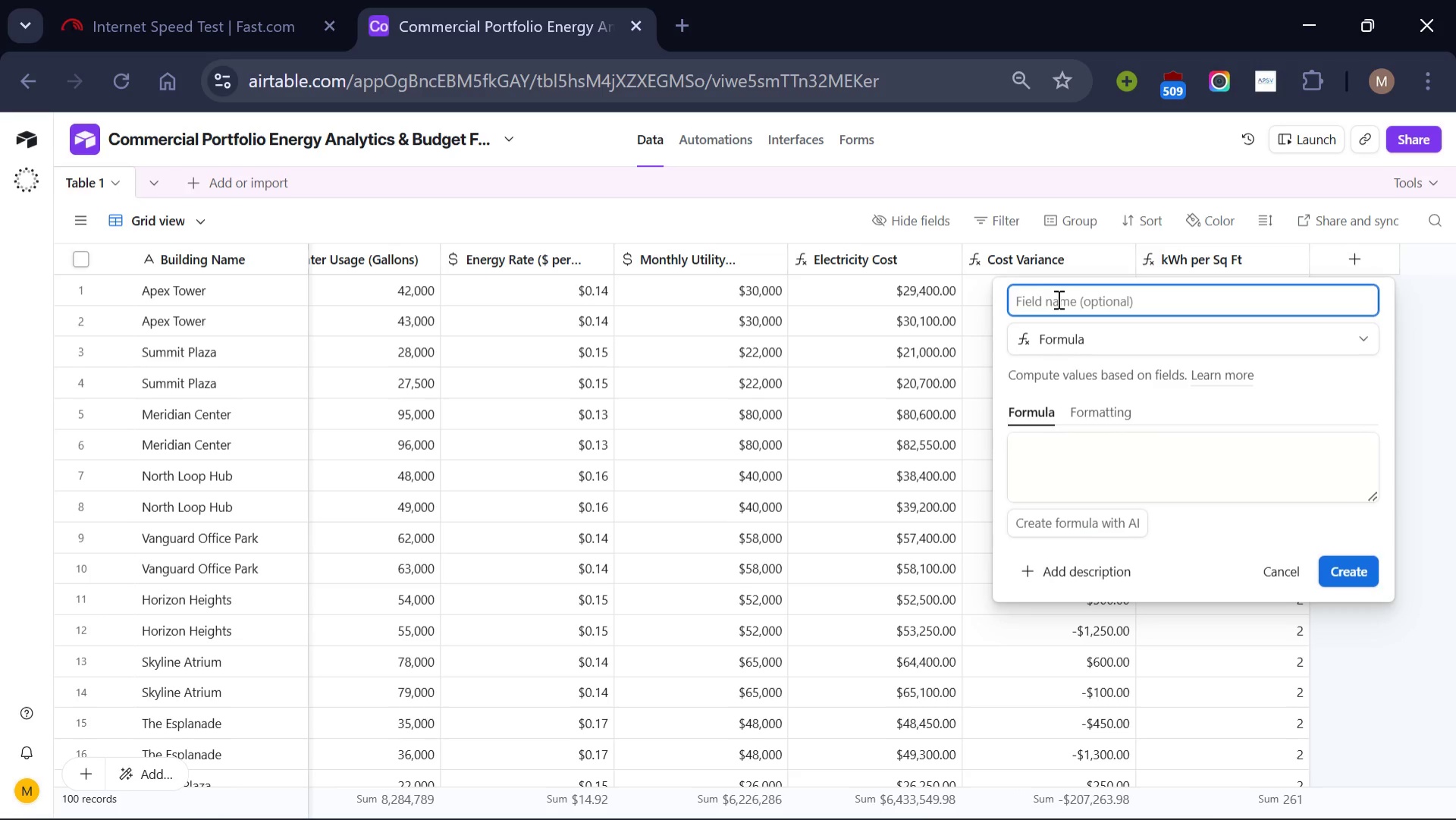 
type(Budget Status)
 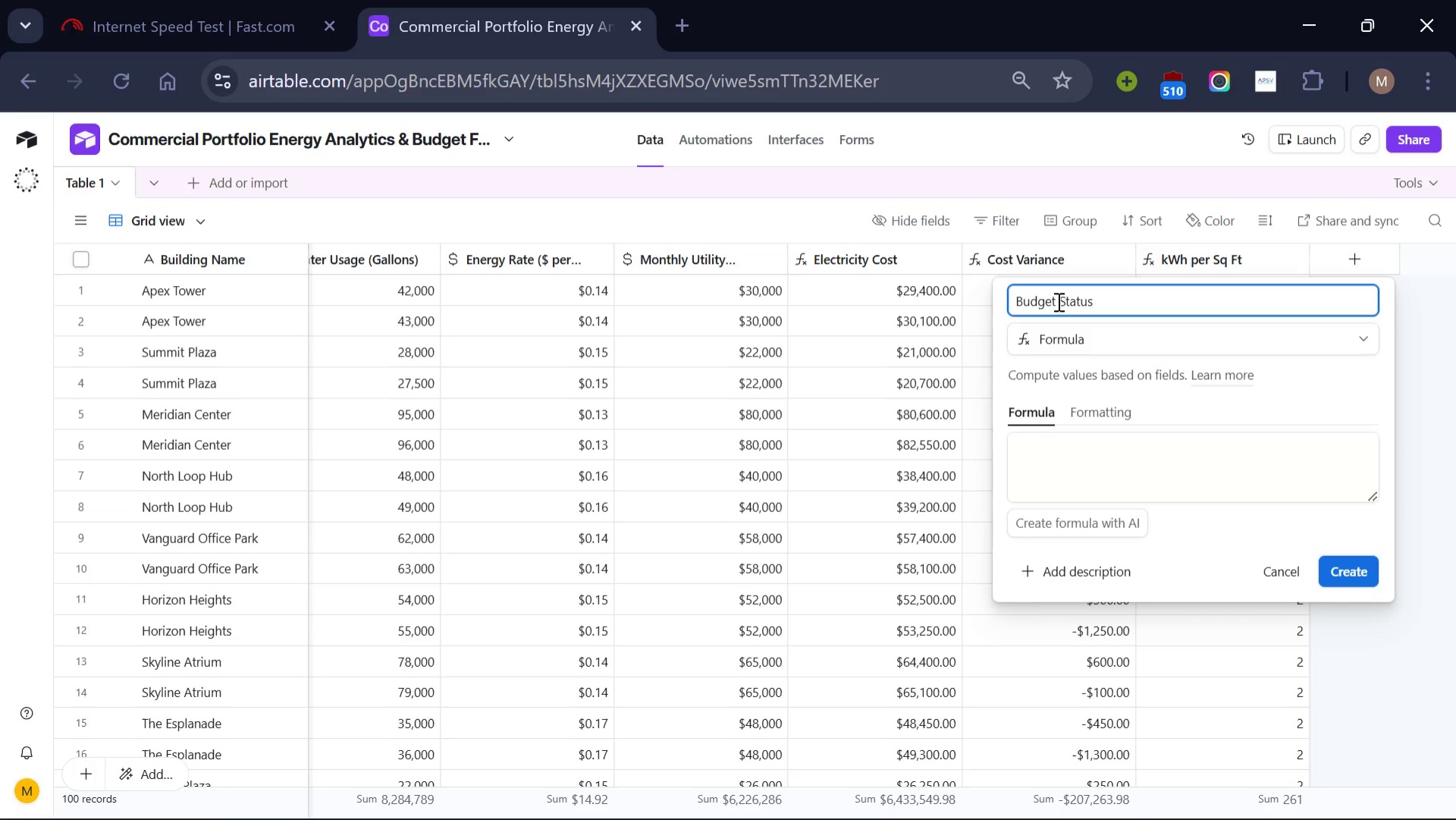 
left_click([1103, 444])
 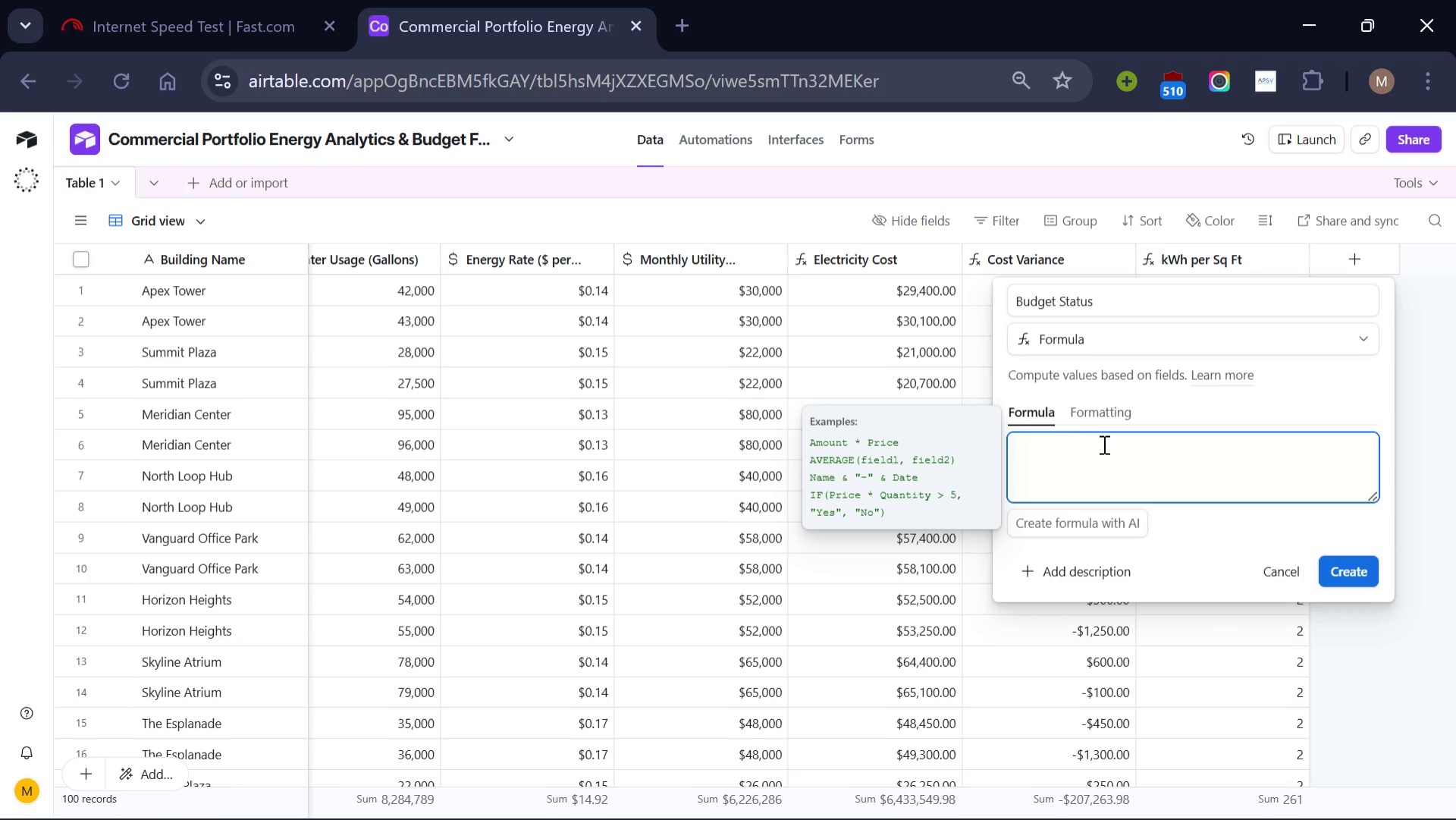 
type(IF()
 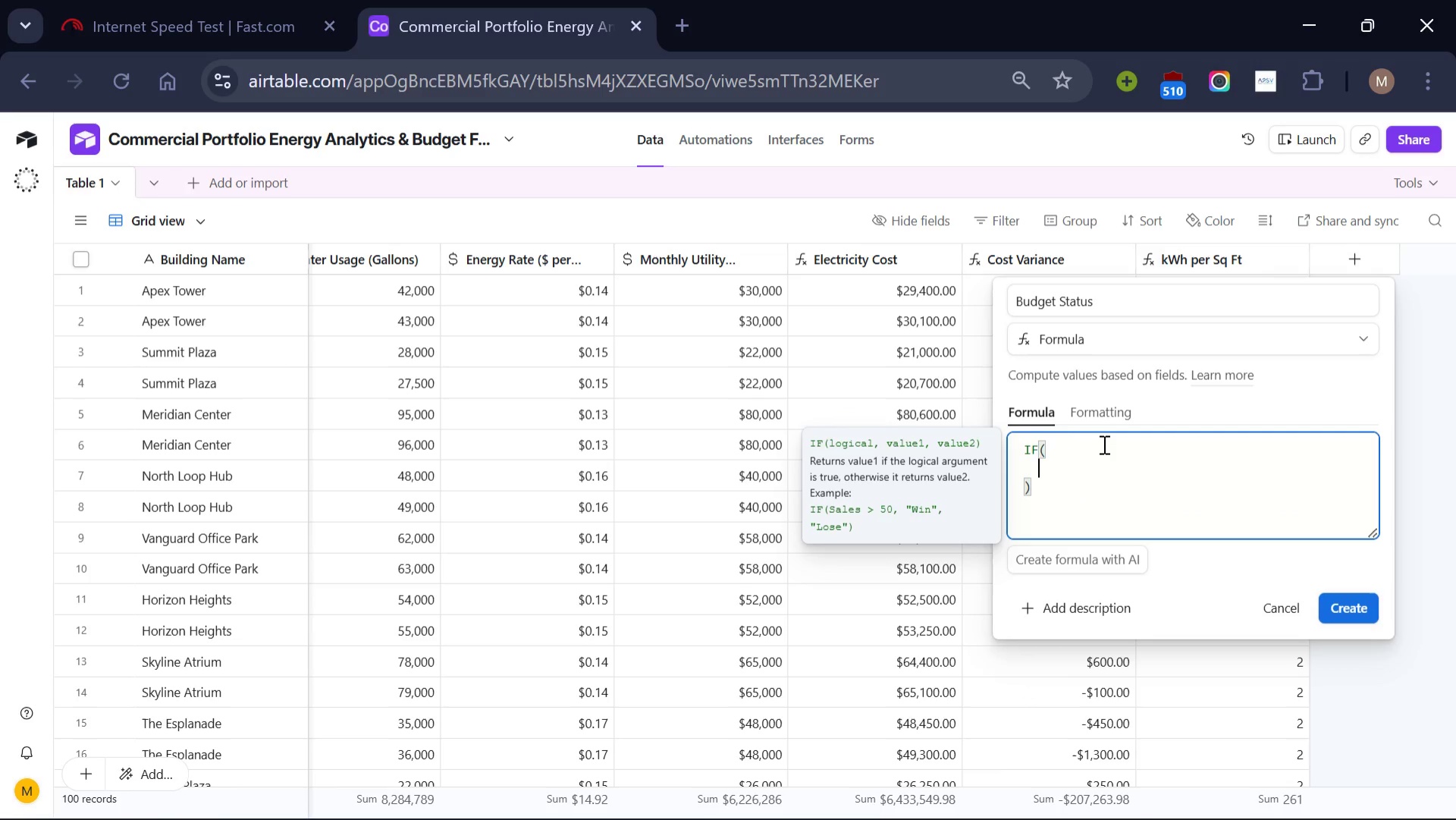 
 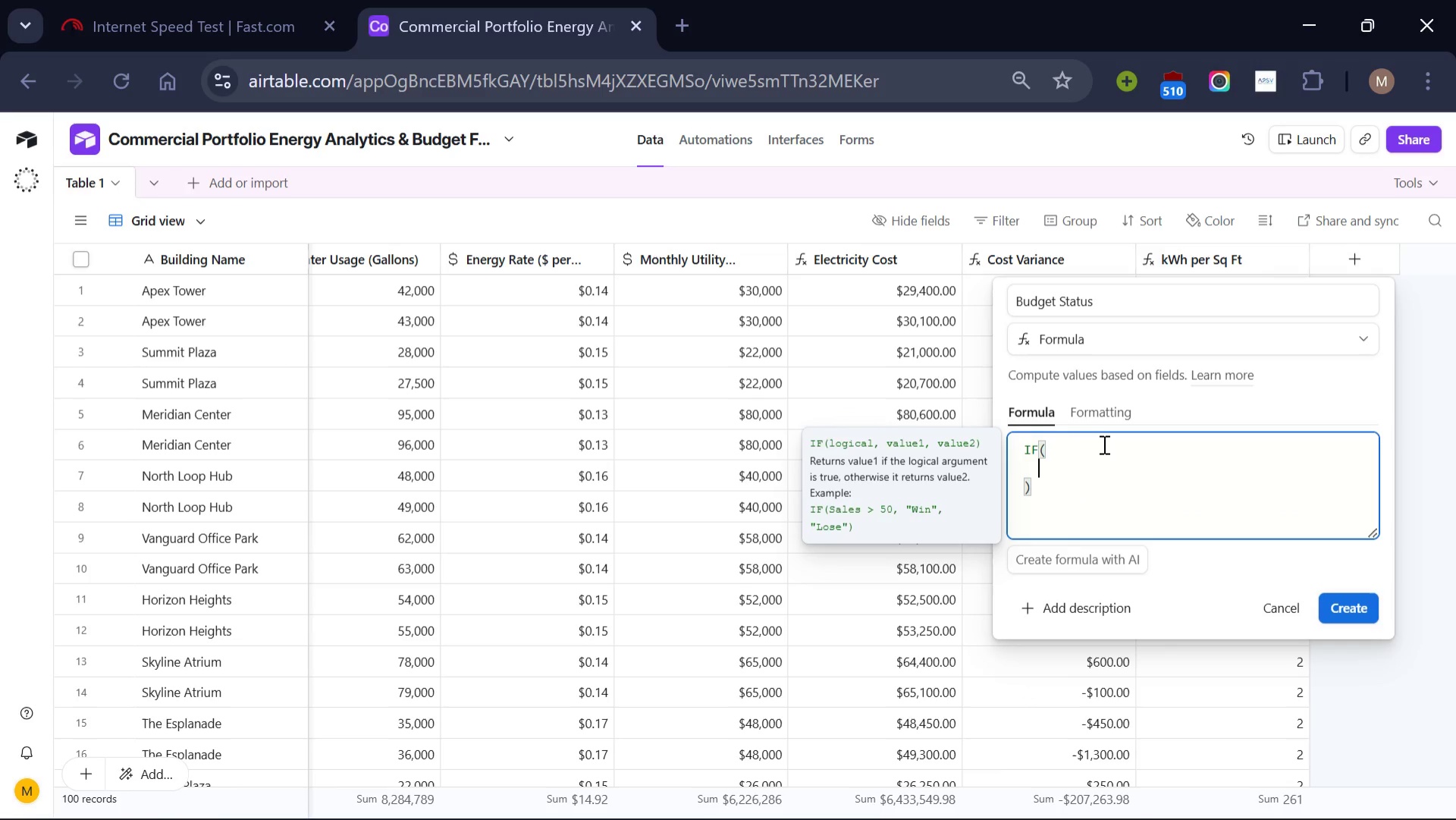 
key(Enter)
 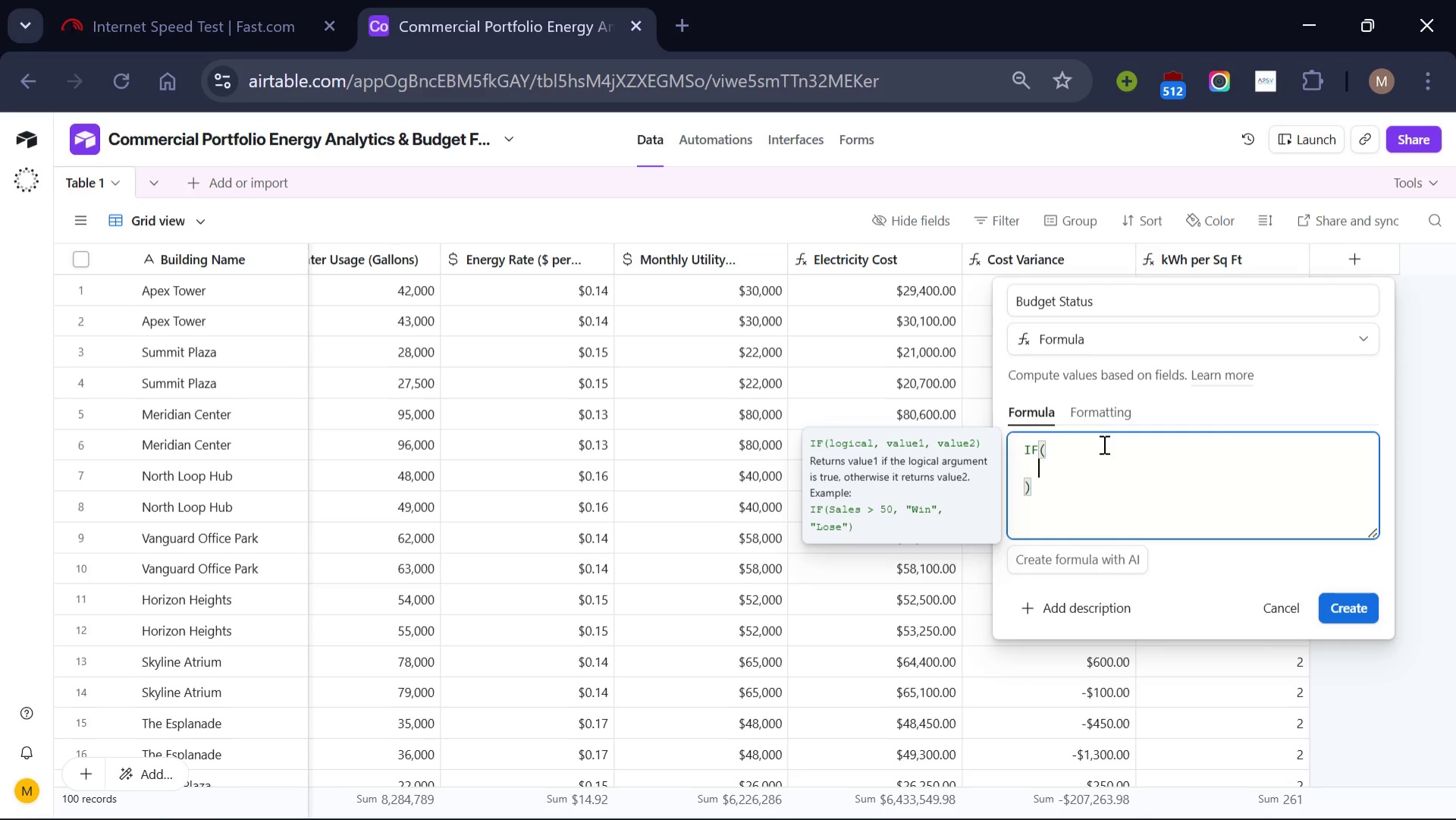 
wait(13.33)
 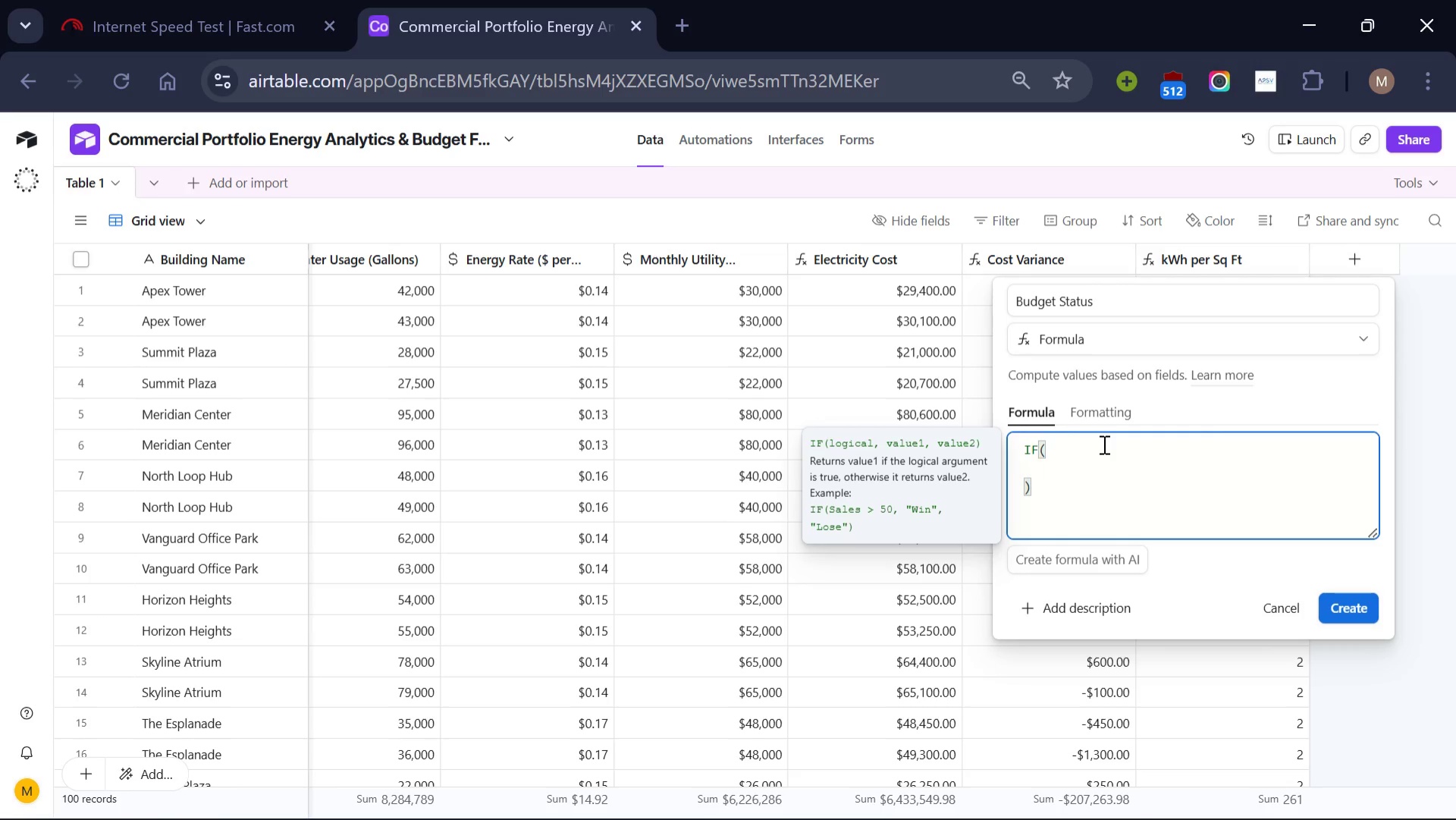 
type({Cos)
 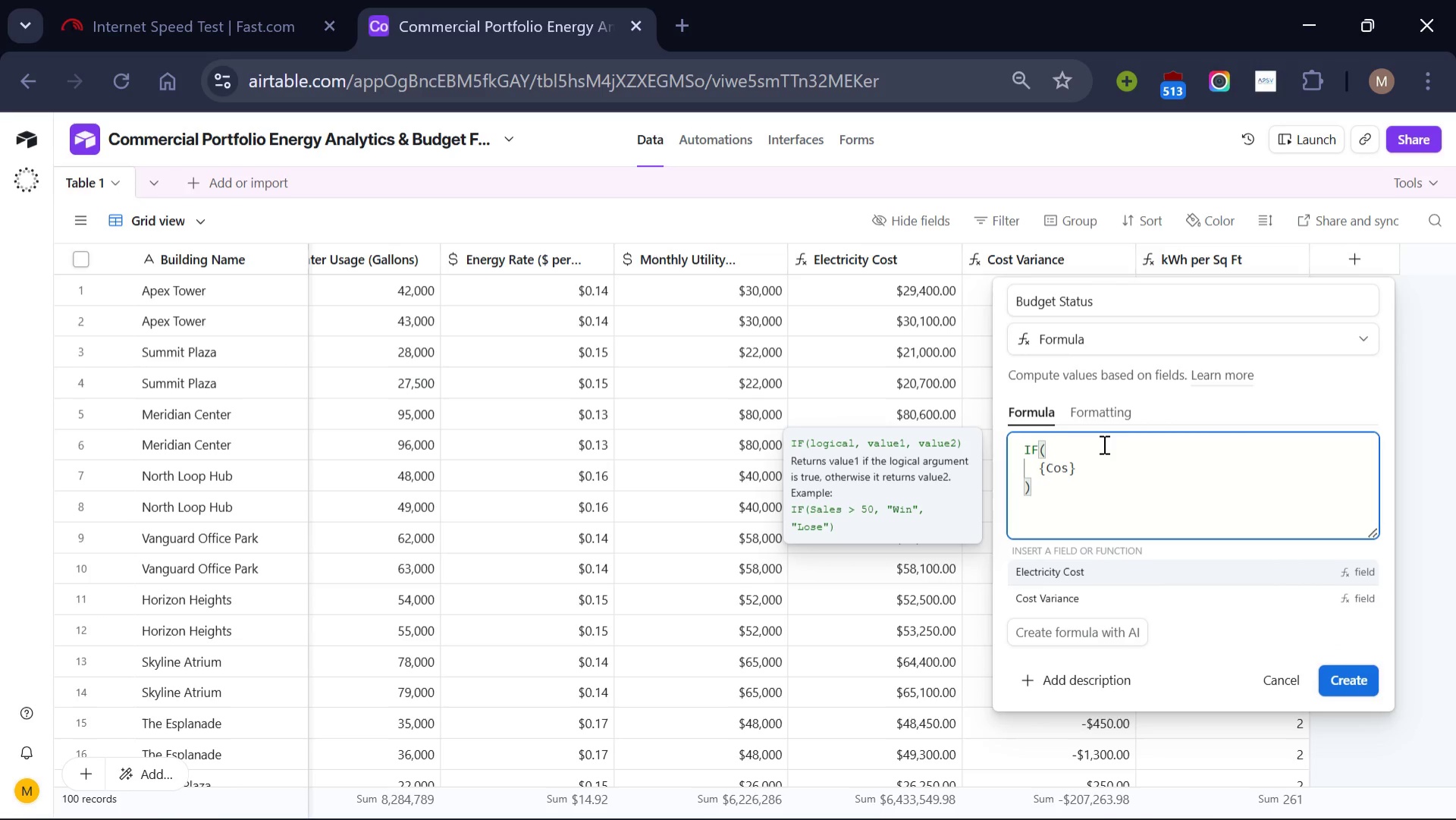 
left_click([1150, 592])
 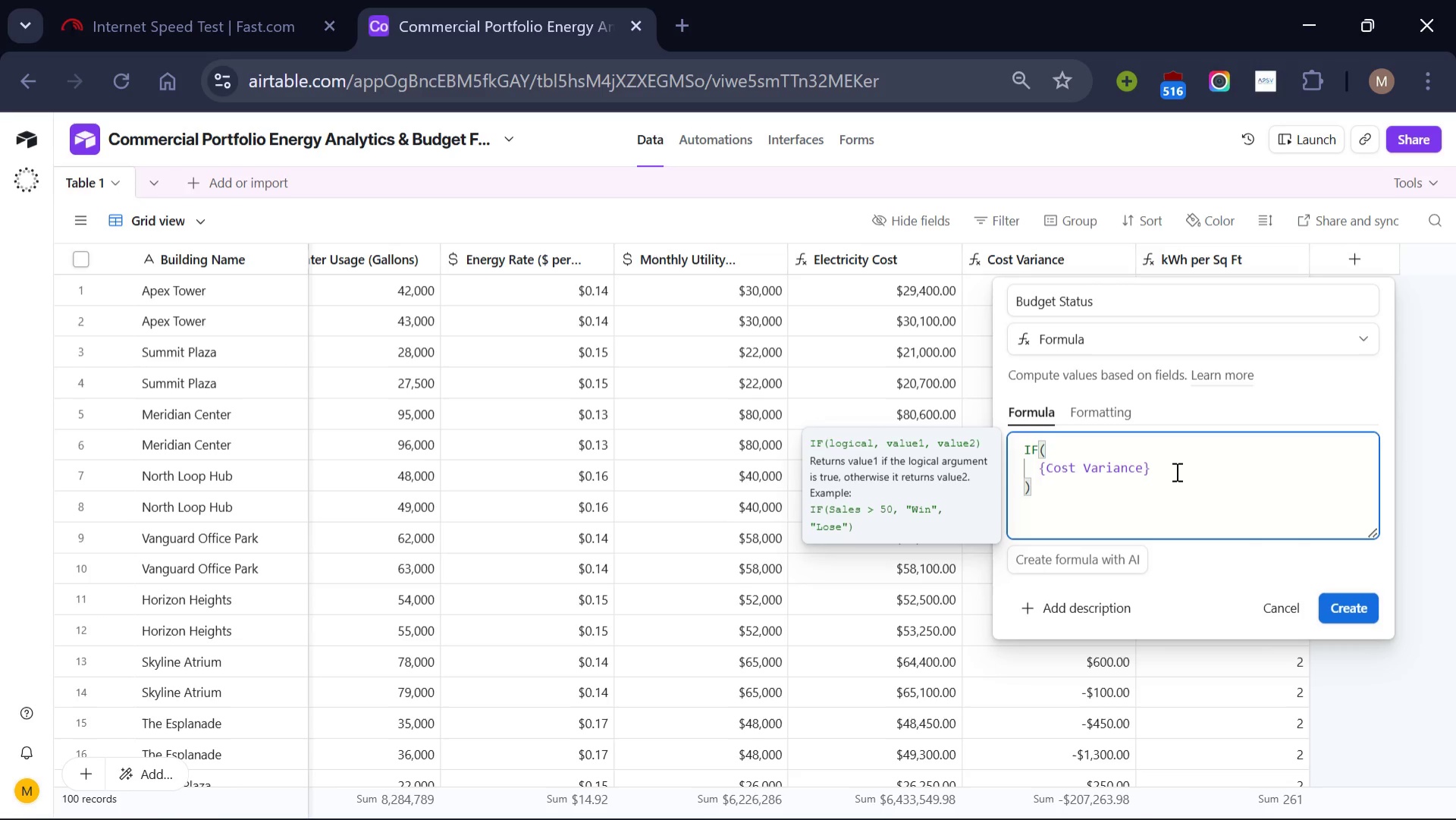 
key(Space)
 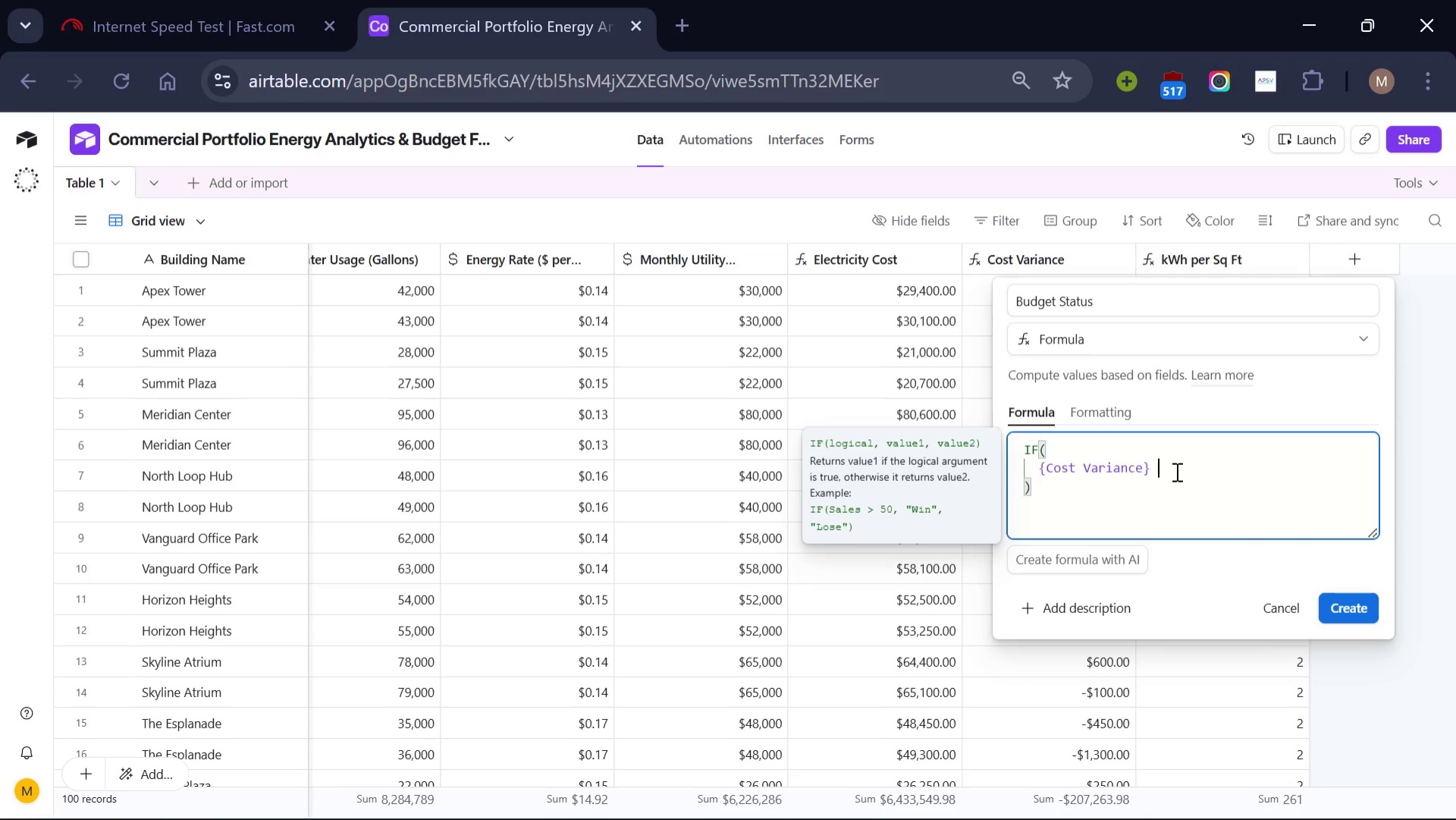 
key(Backspace)
 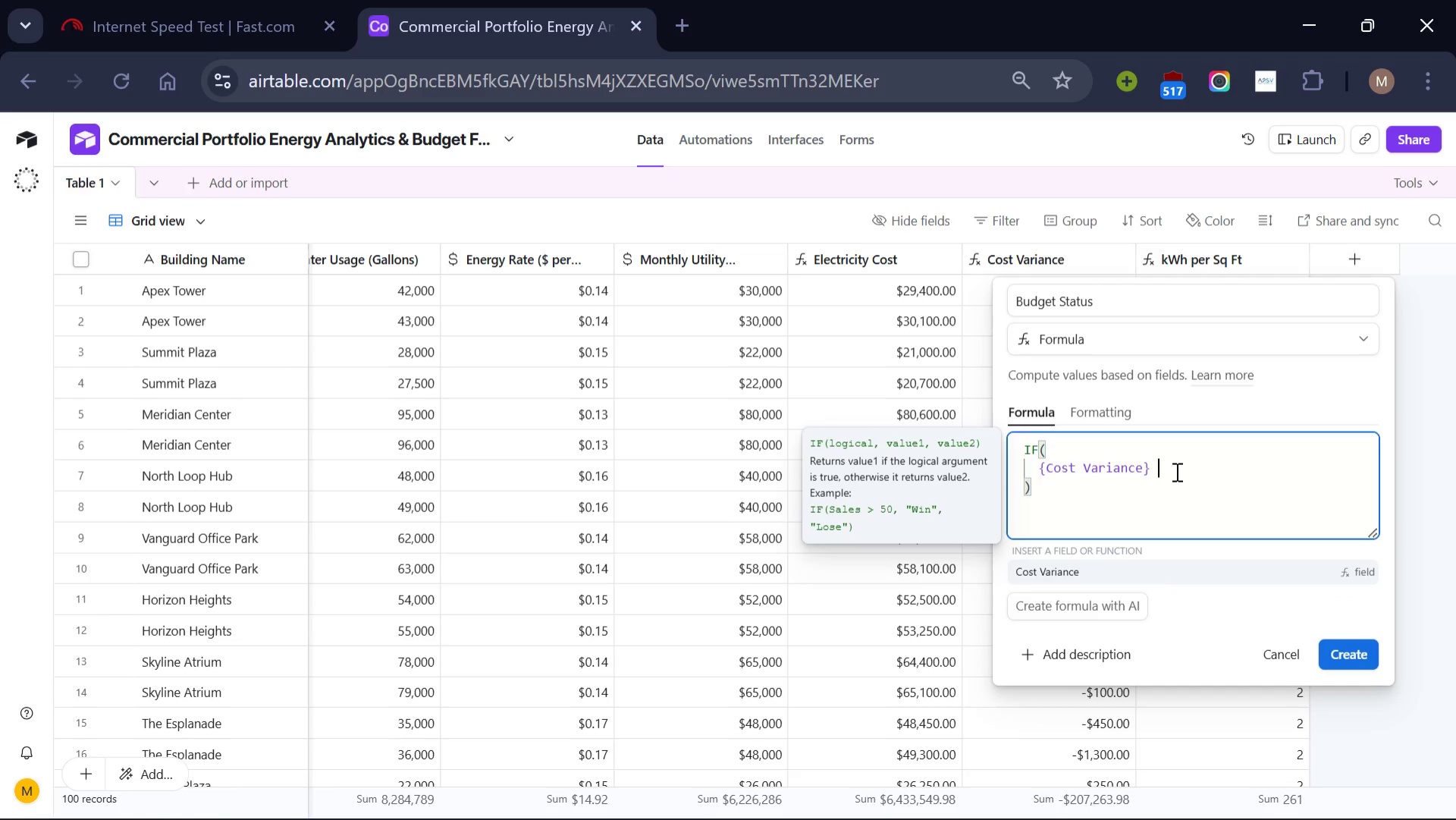 
key(Space)
 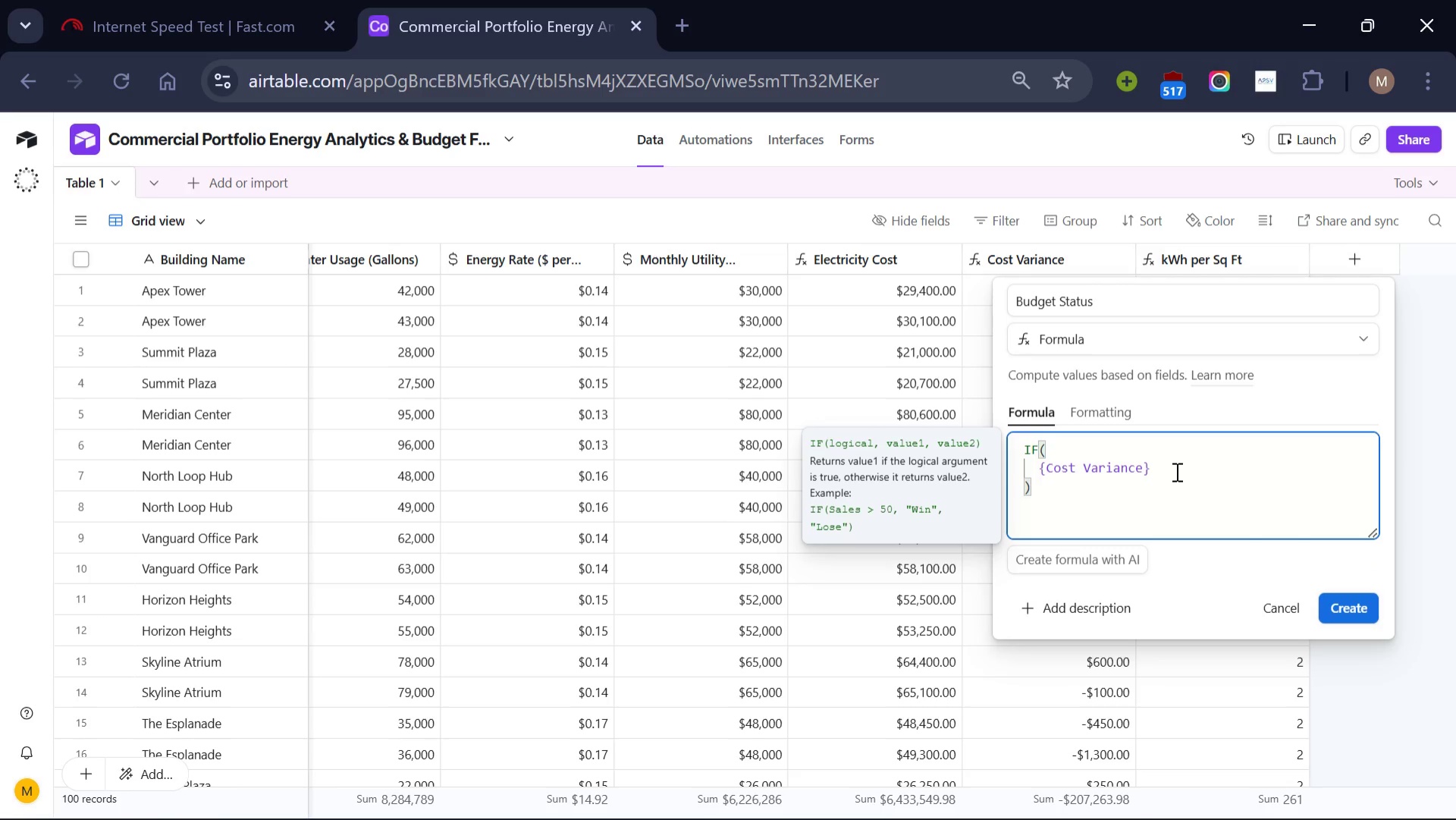 
key(Shift+Comma)
 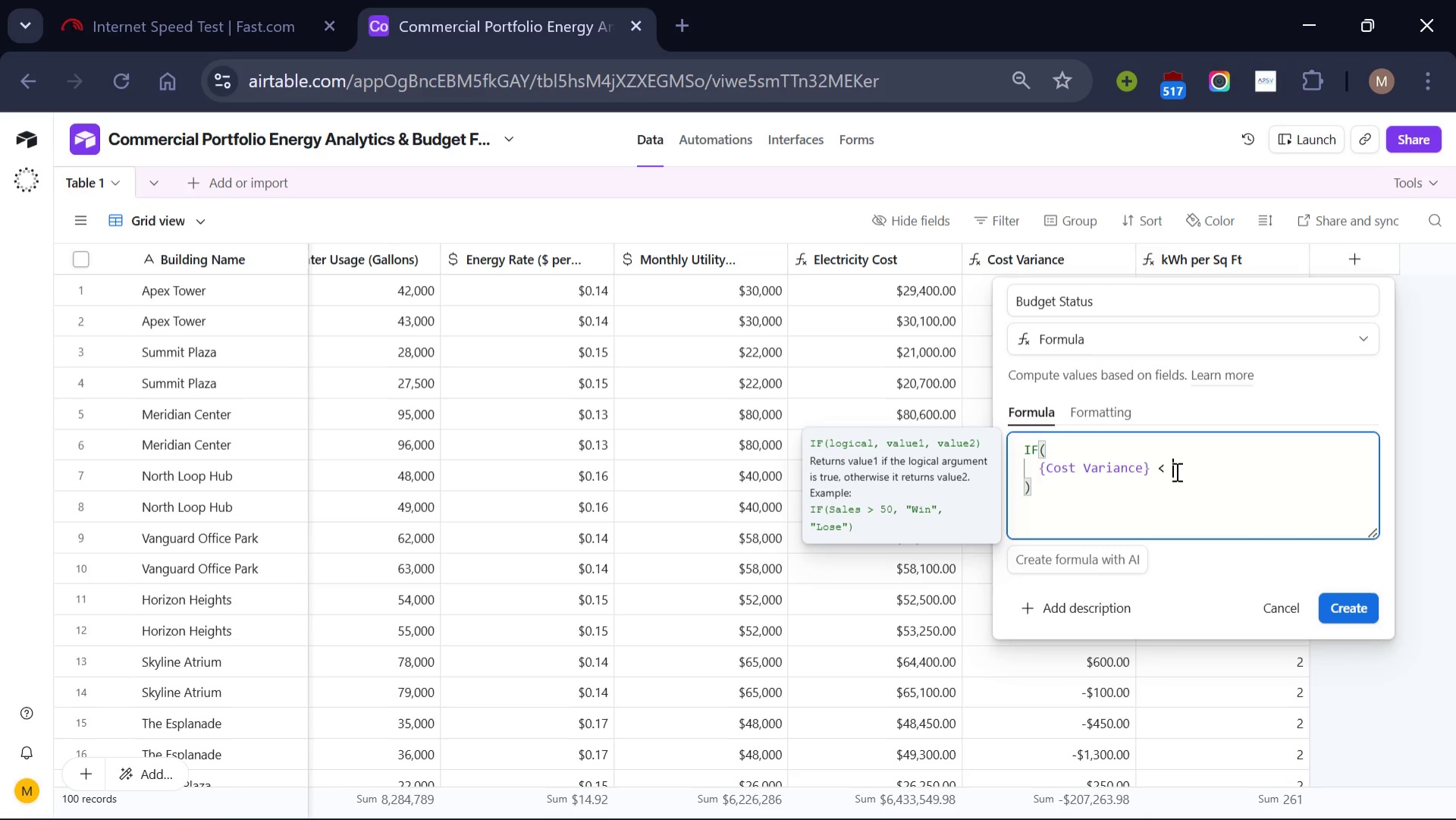 
key(Space)
 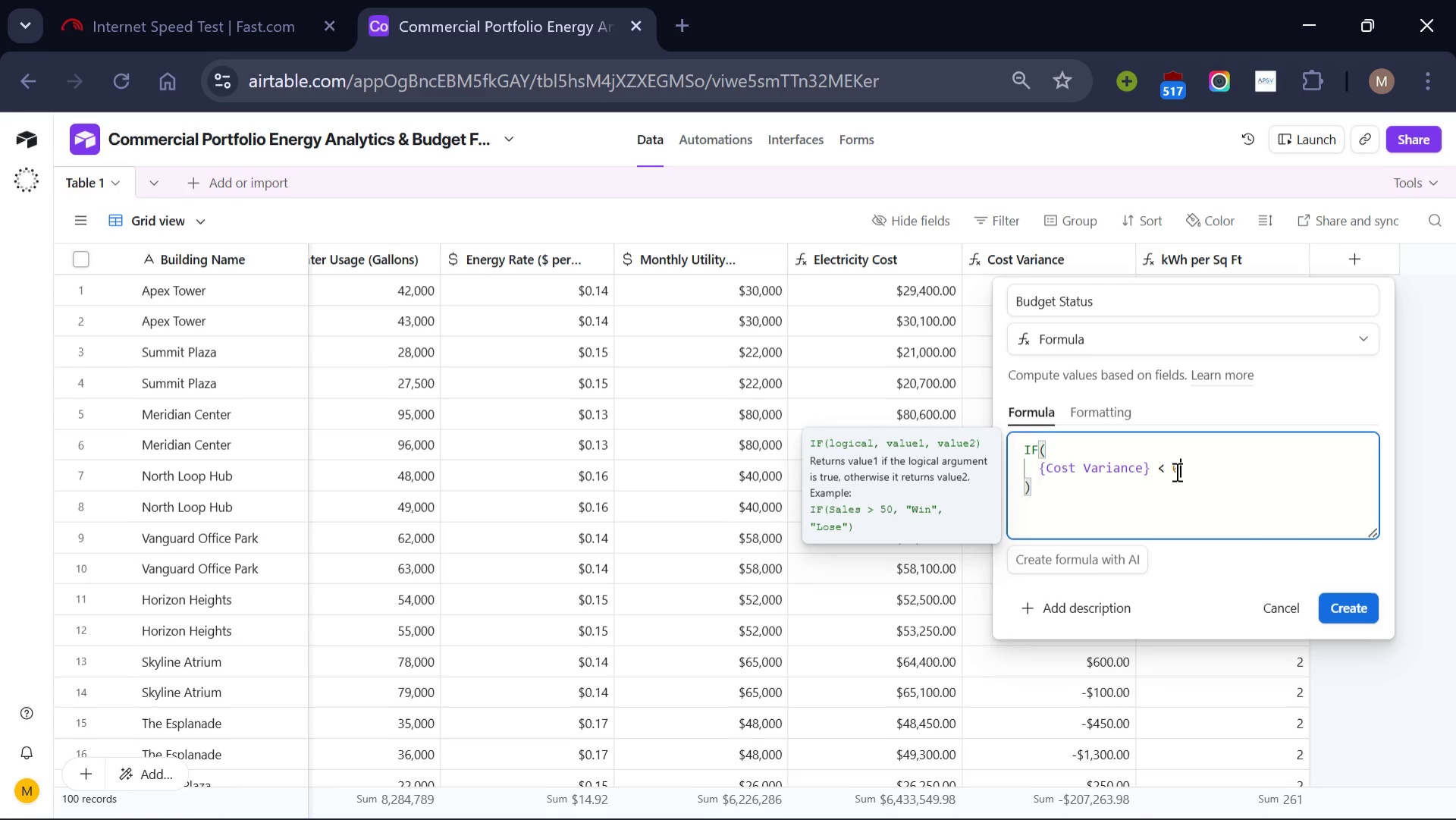 
key(0)
 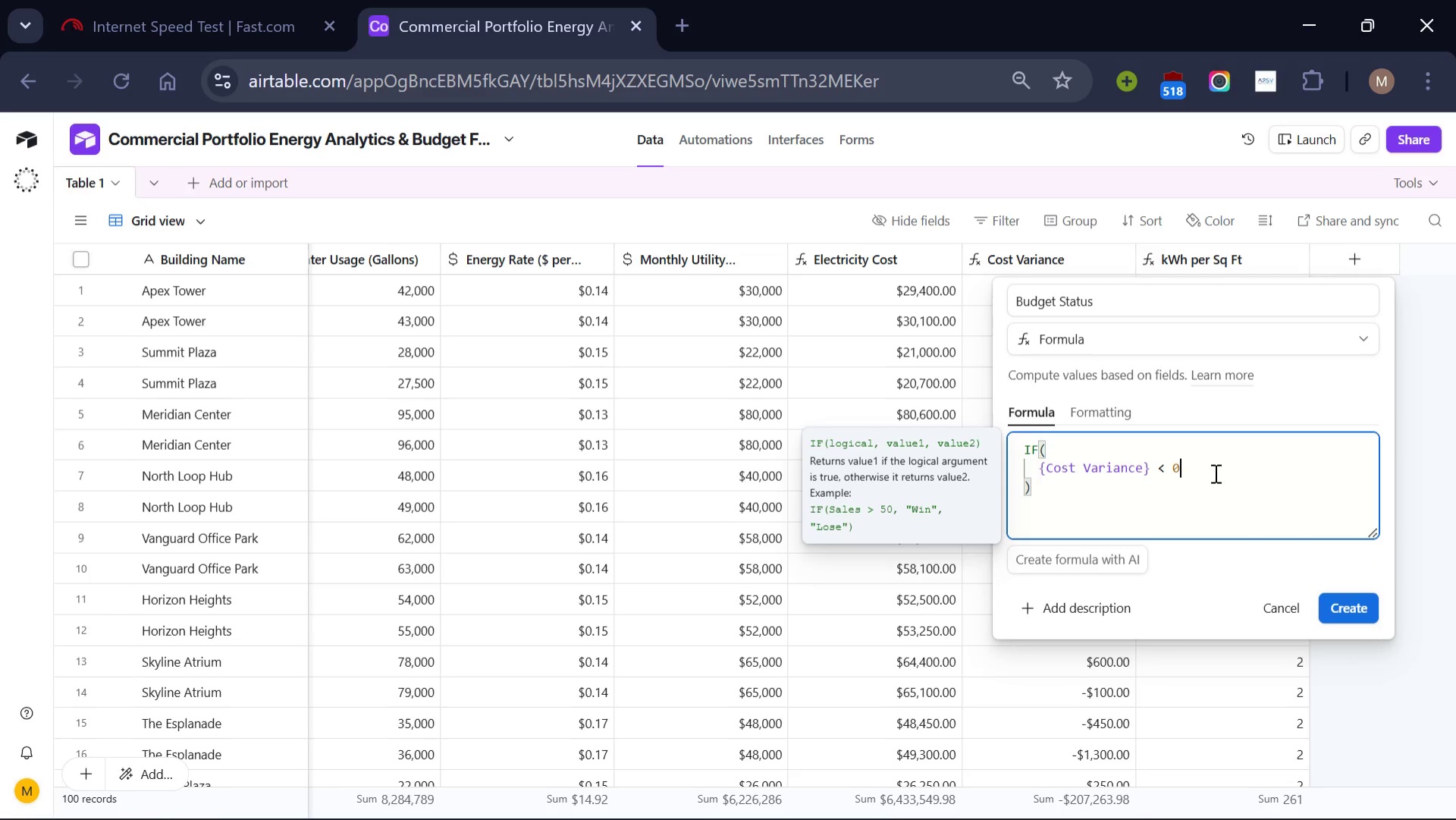 
key(Comma)
 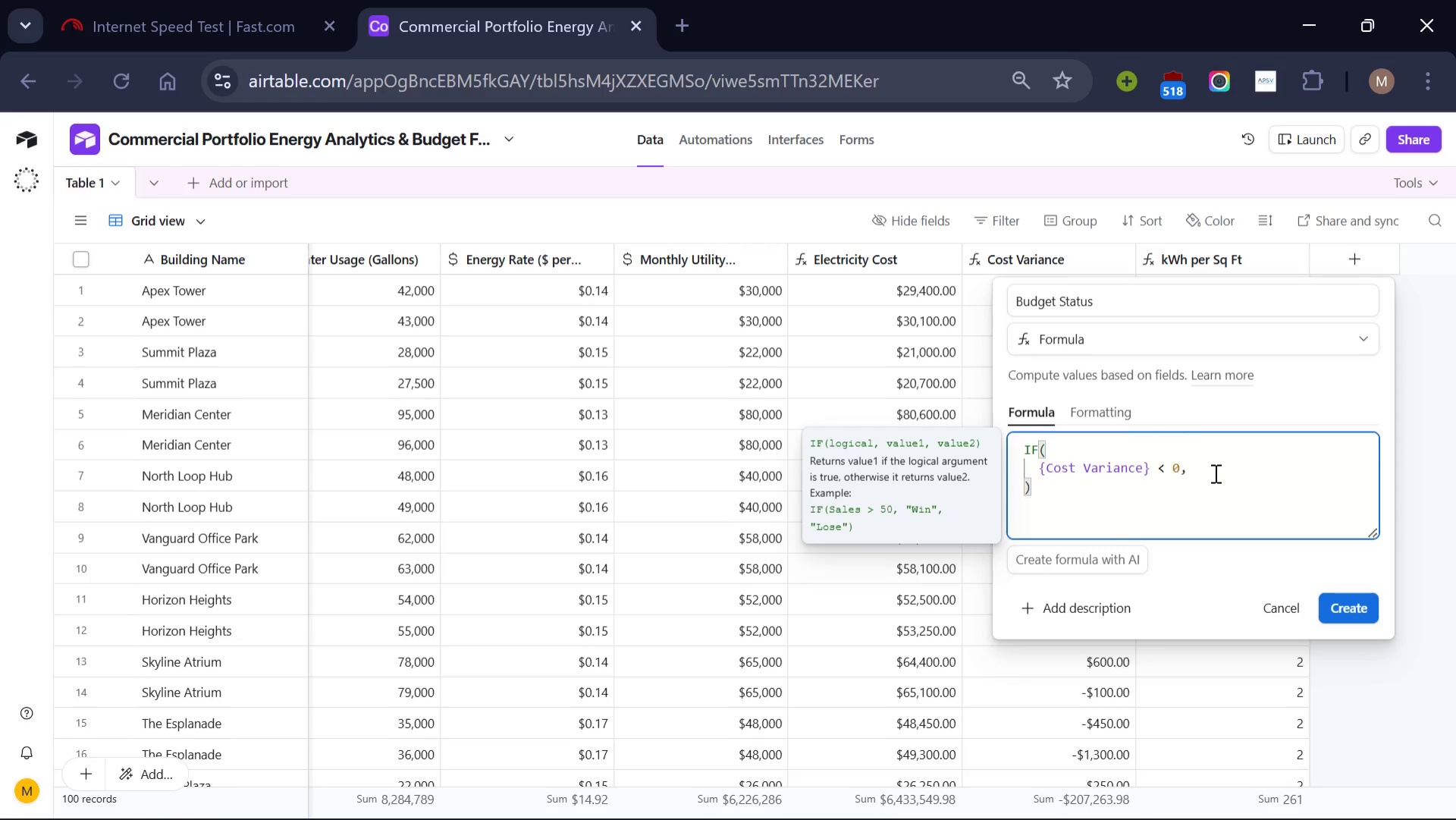 
key(Shift+Quote)
 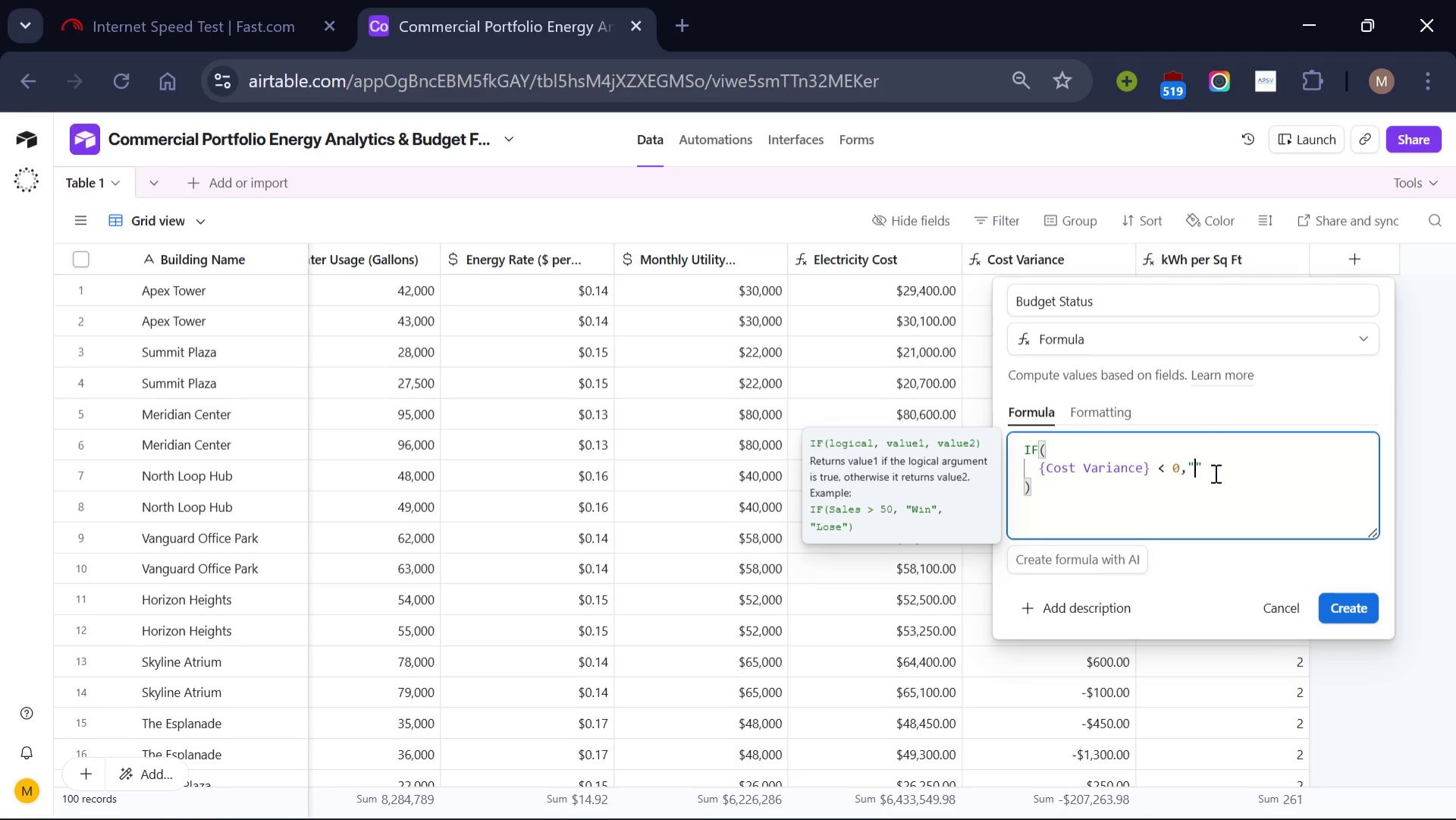 
type(Over Budget)
 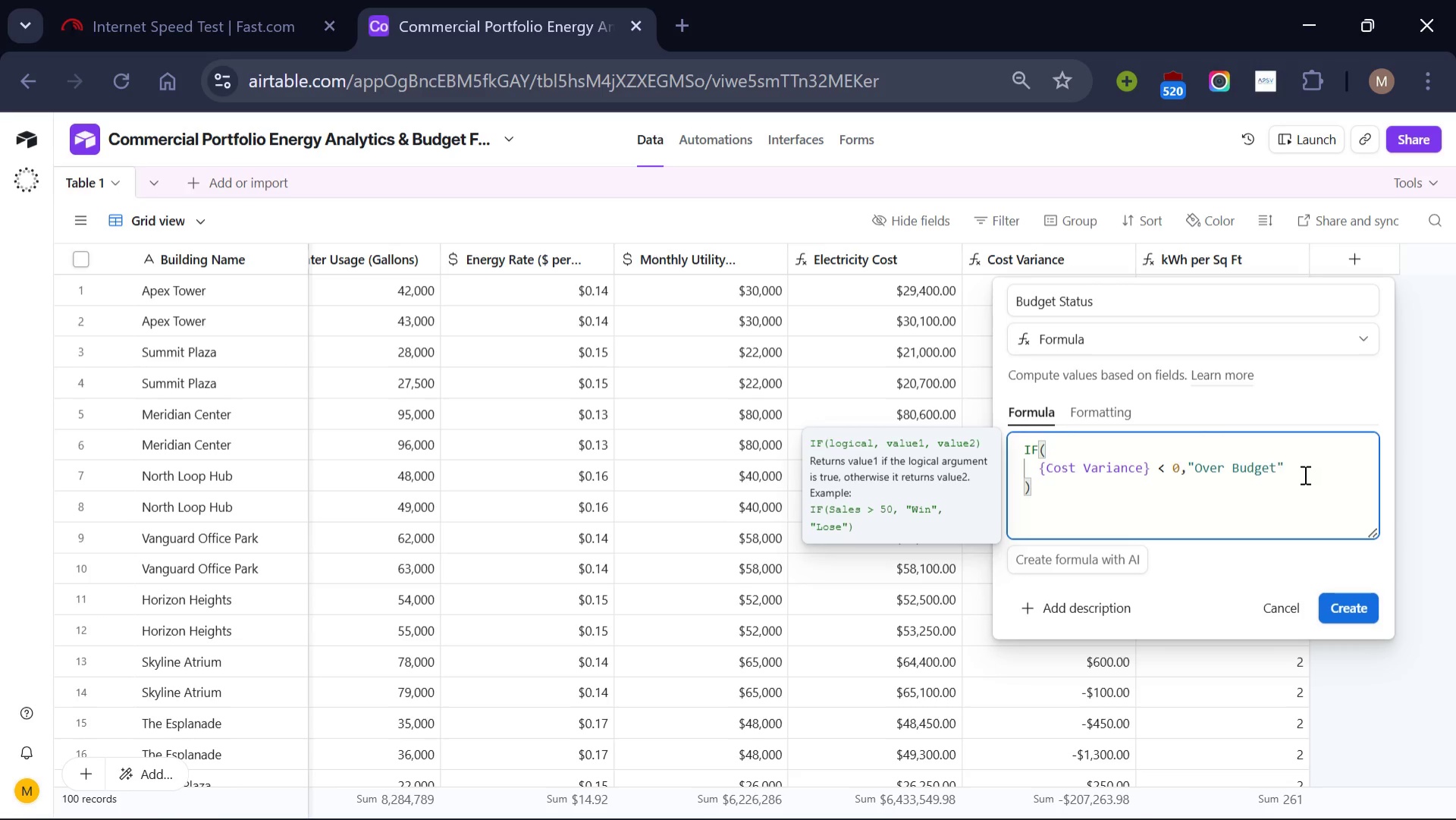 
left_click([1304, 474])
 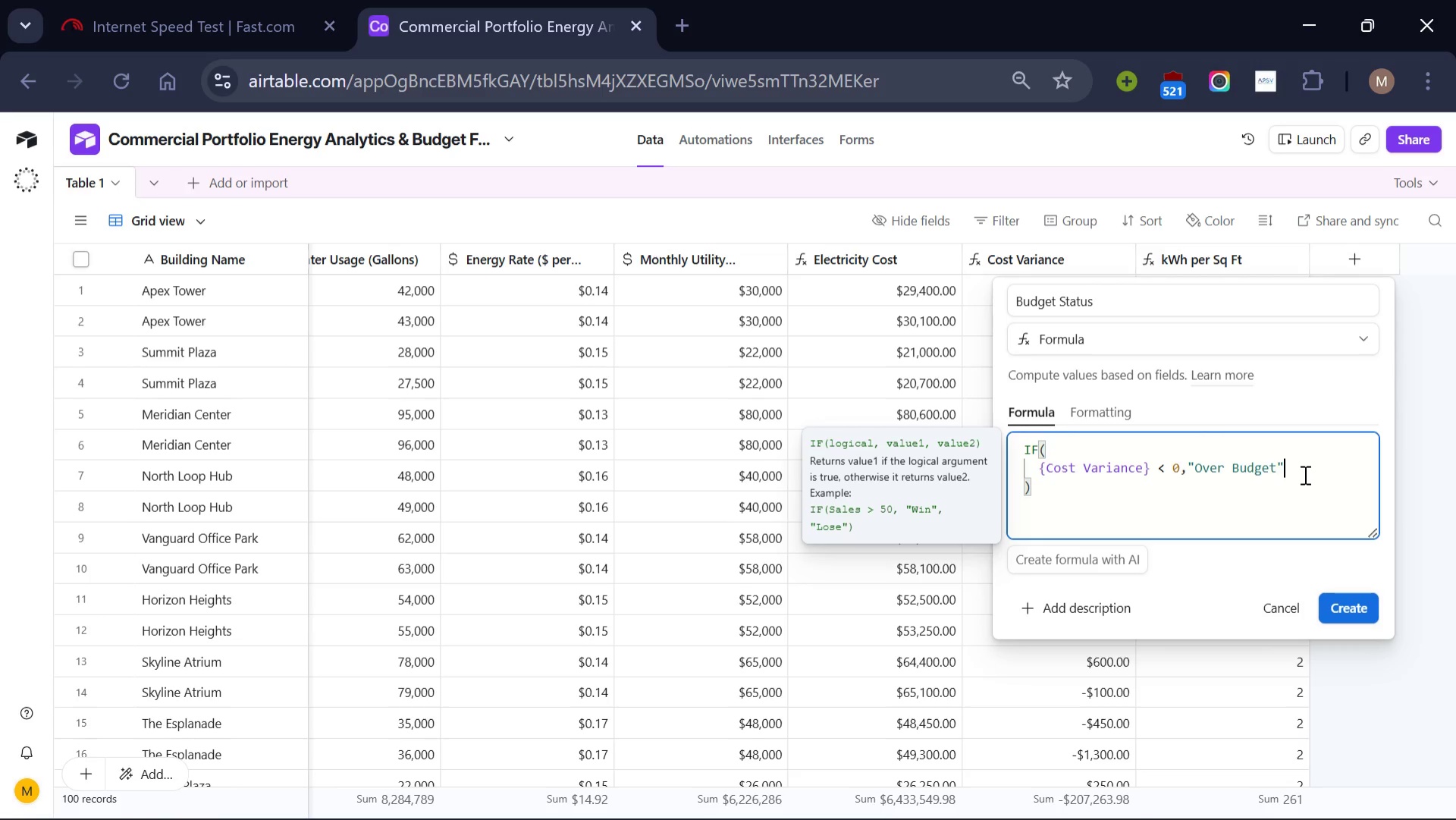 
key(Comma)
 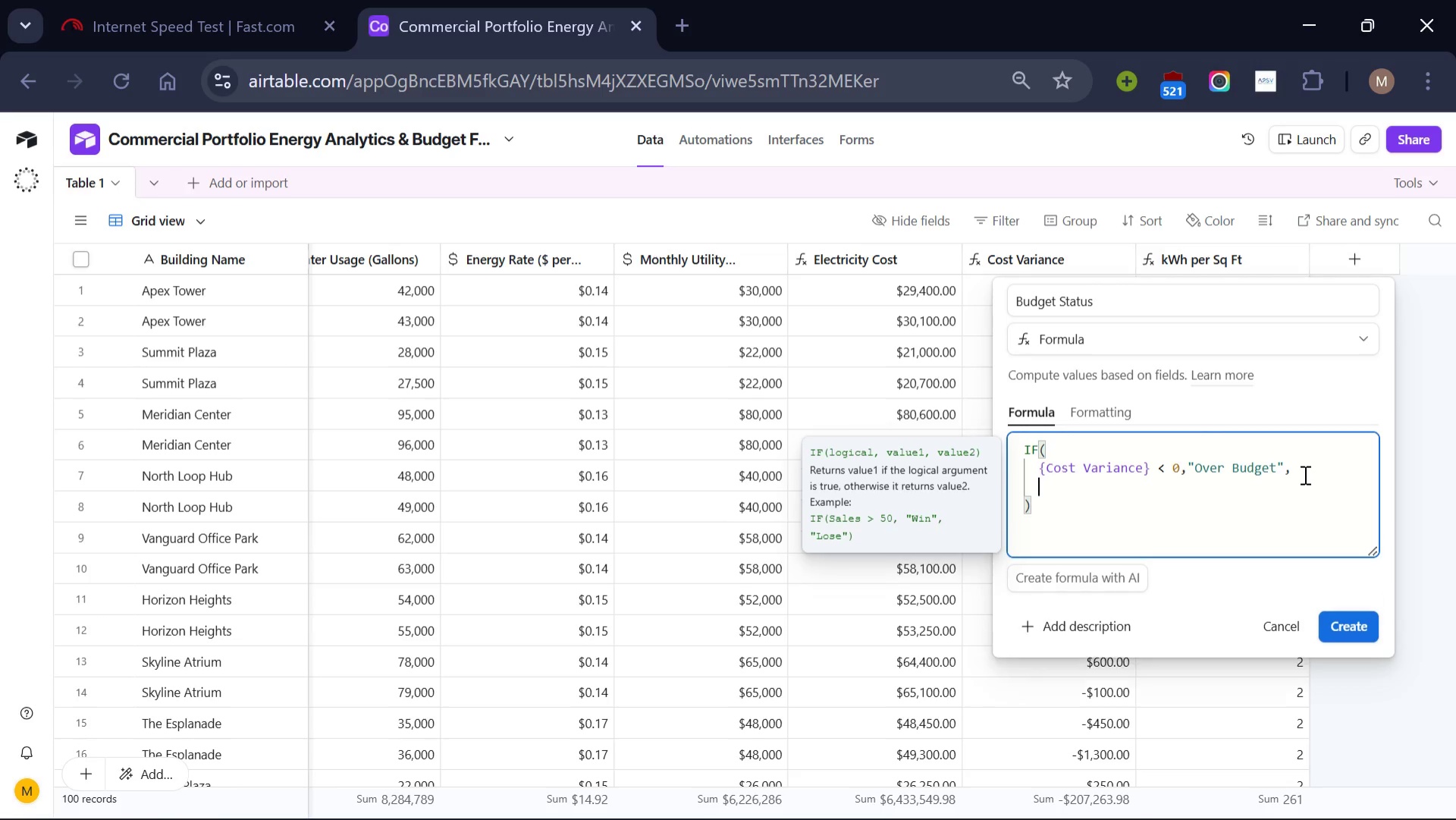 
key(Enter)
 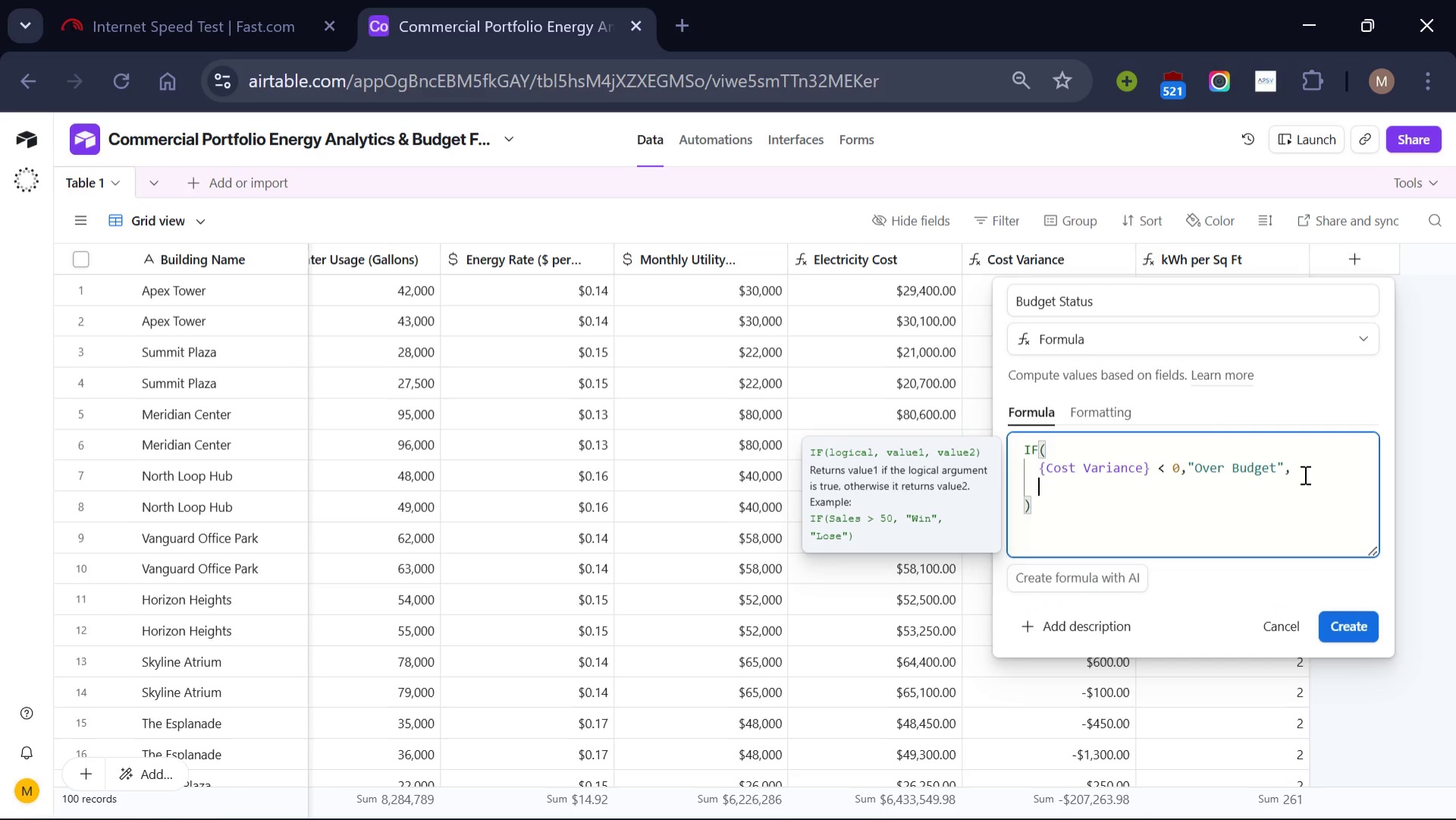 
type(IF()
 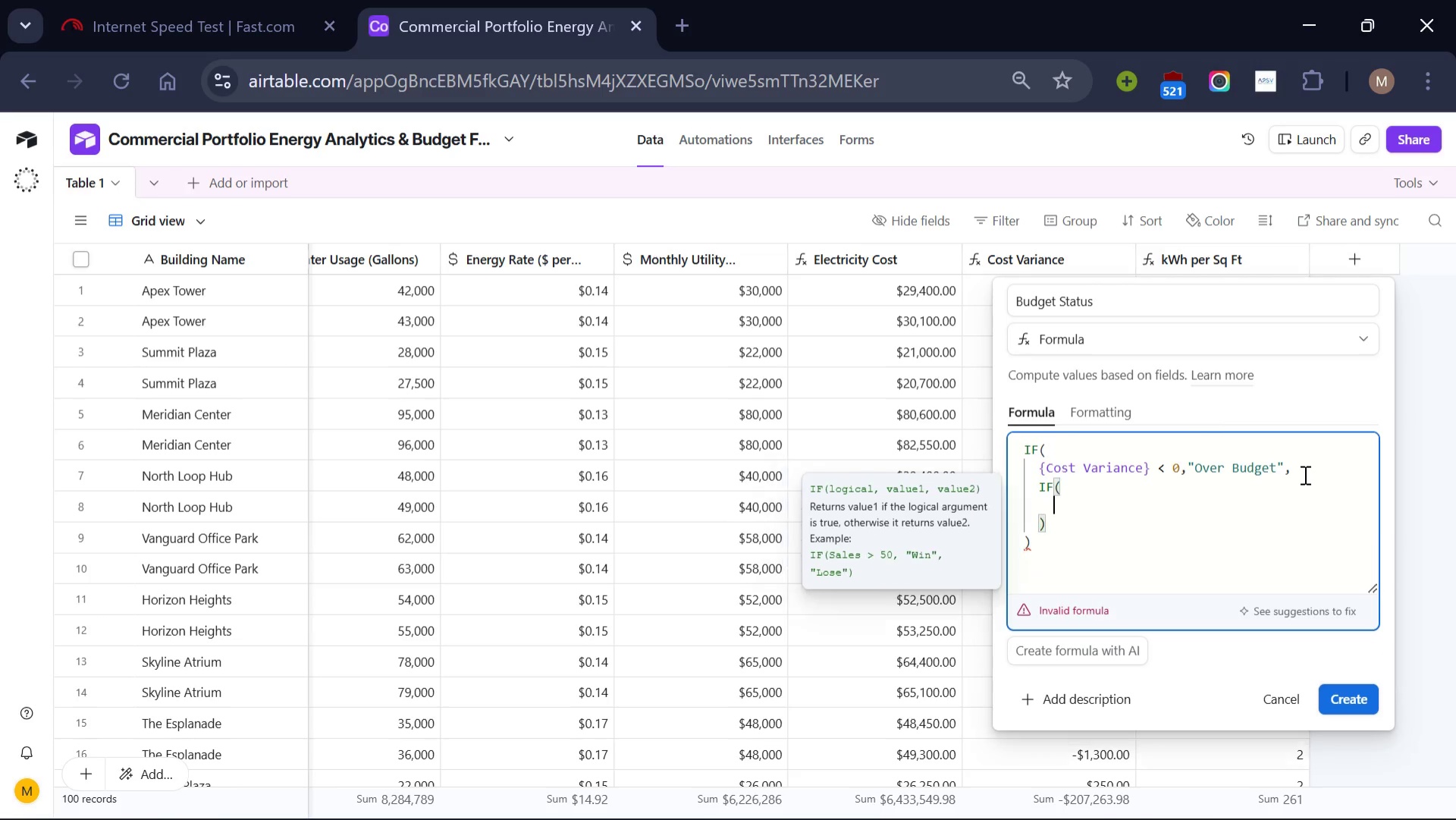 
 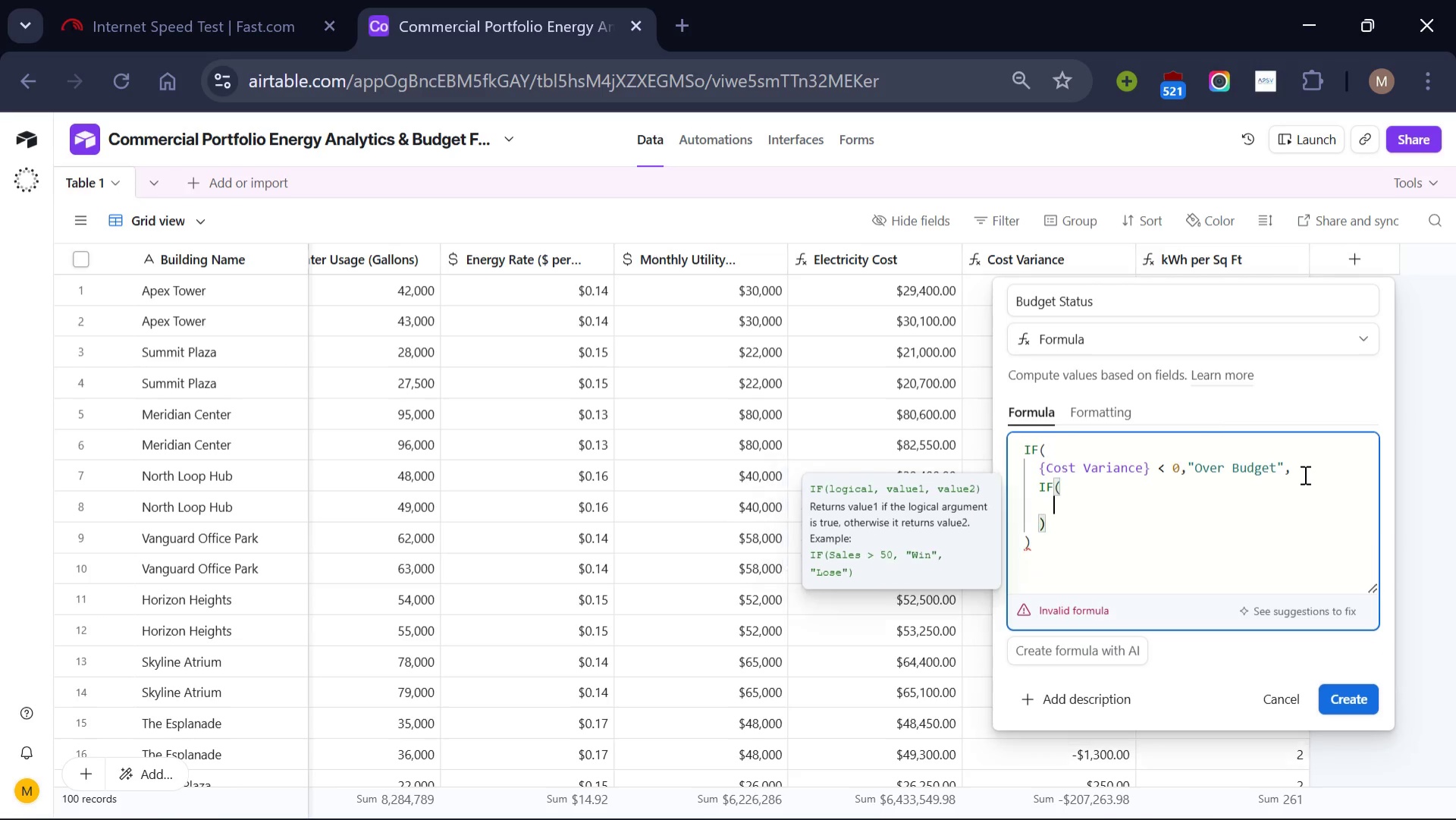 
key(Enter)
 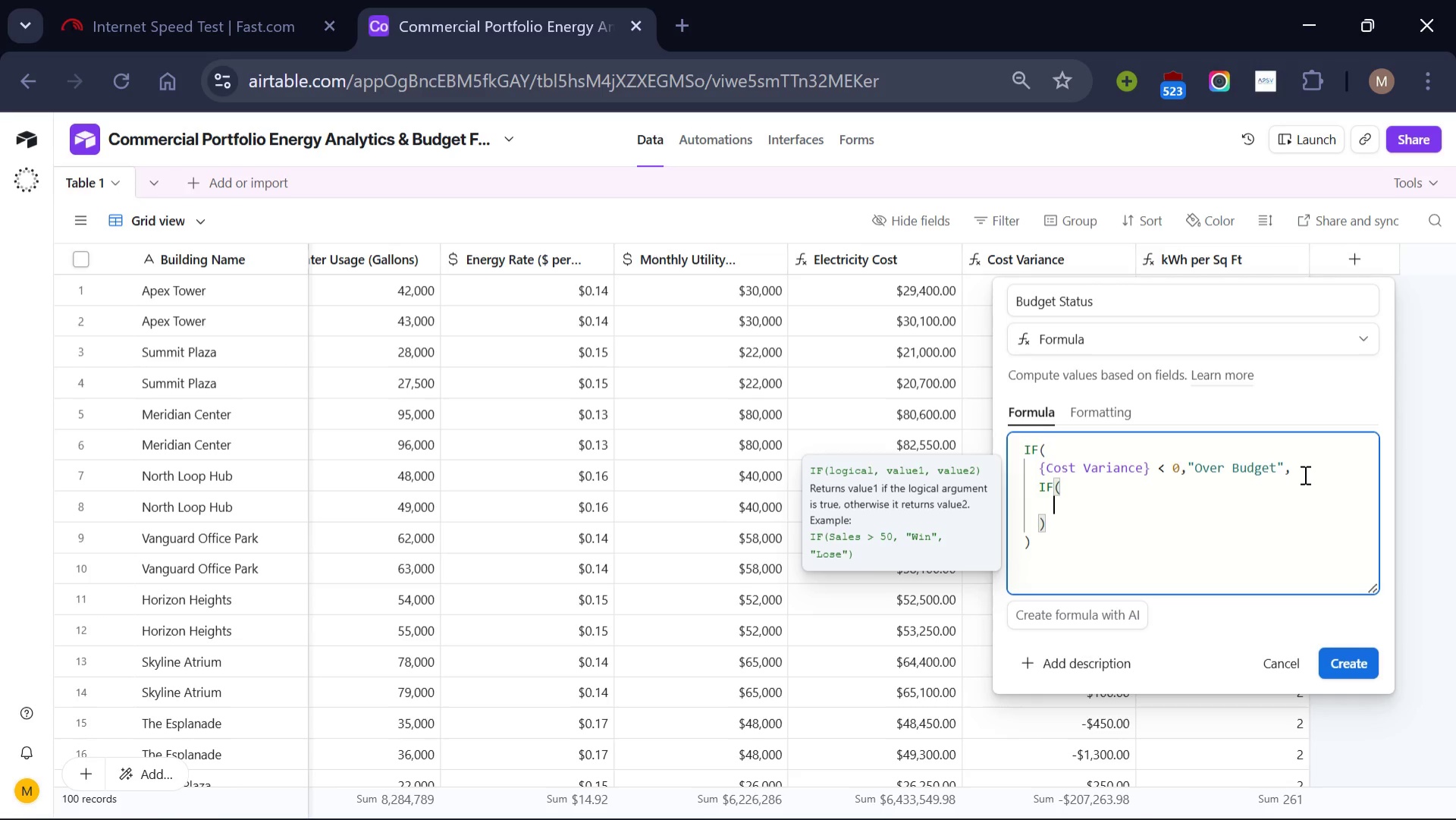 
wait(11.42)
 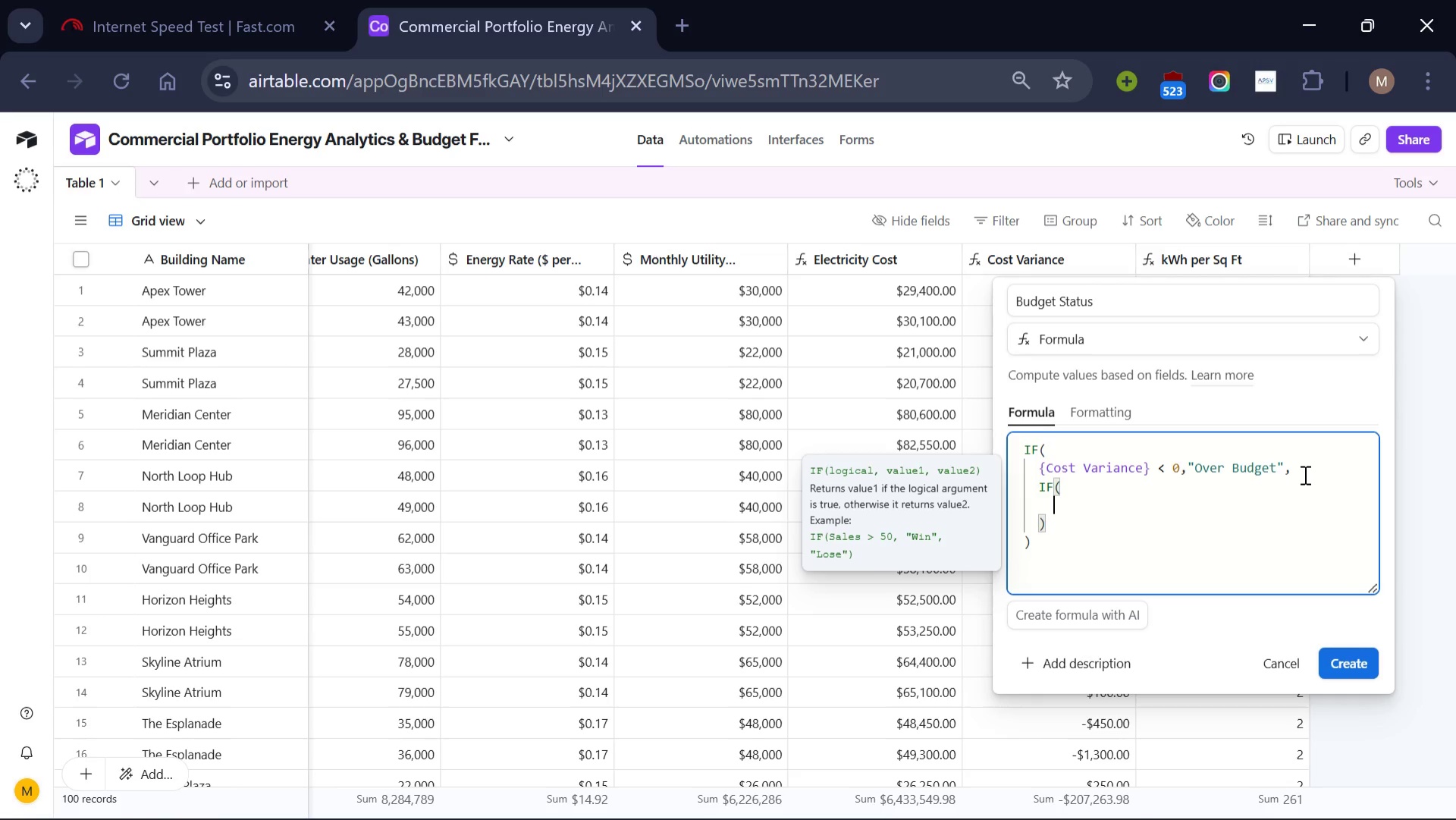 
key(Shift+BracketLeft)
 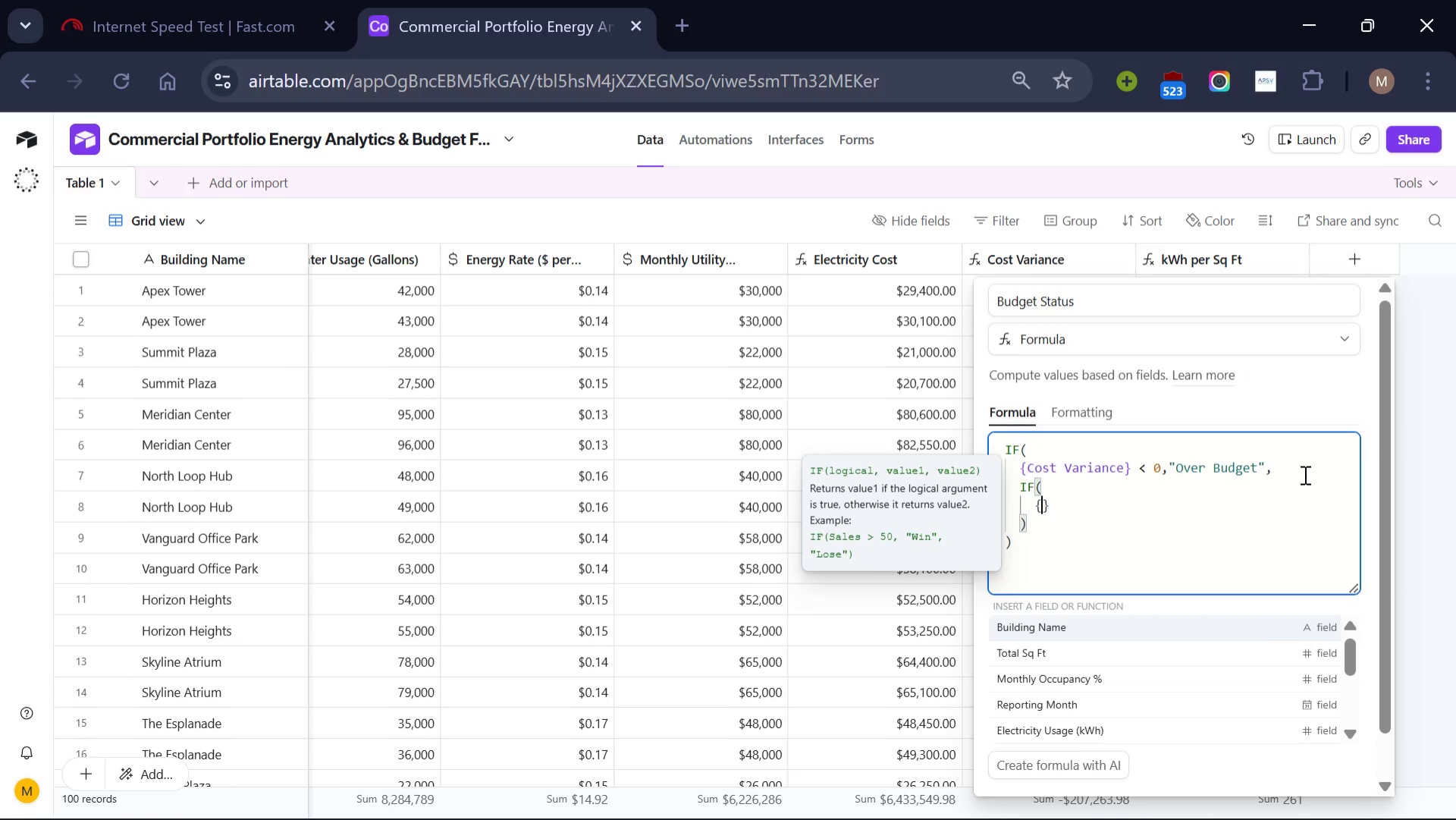 
key(Shift+C)
 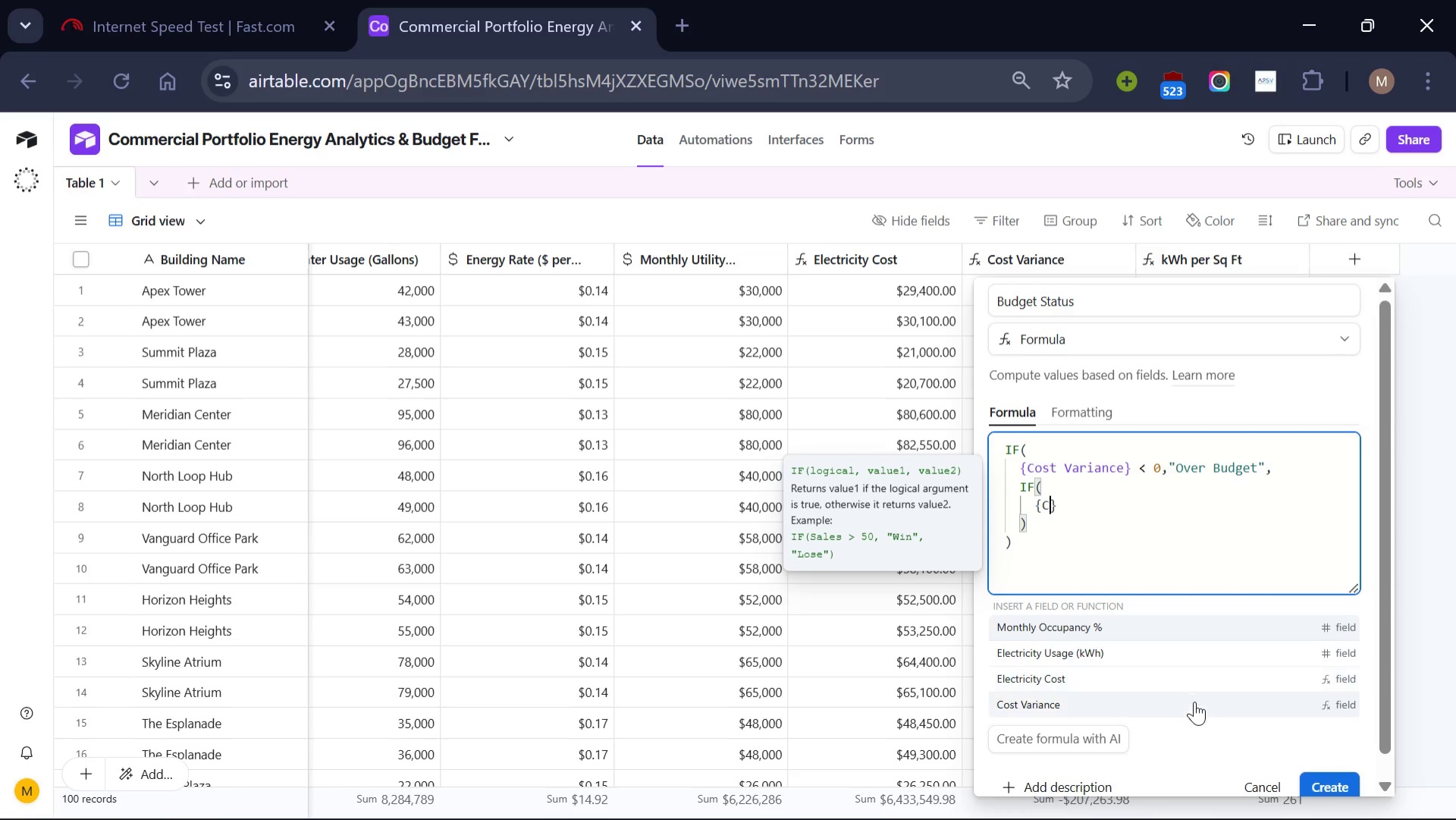 
left_click([1194, 709])
 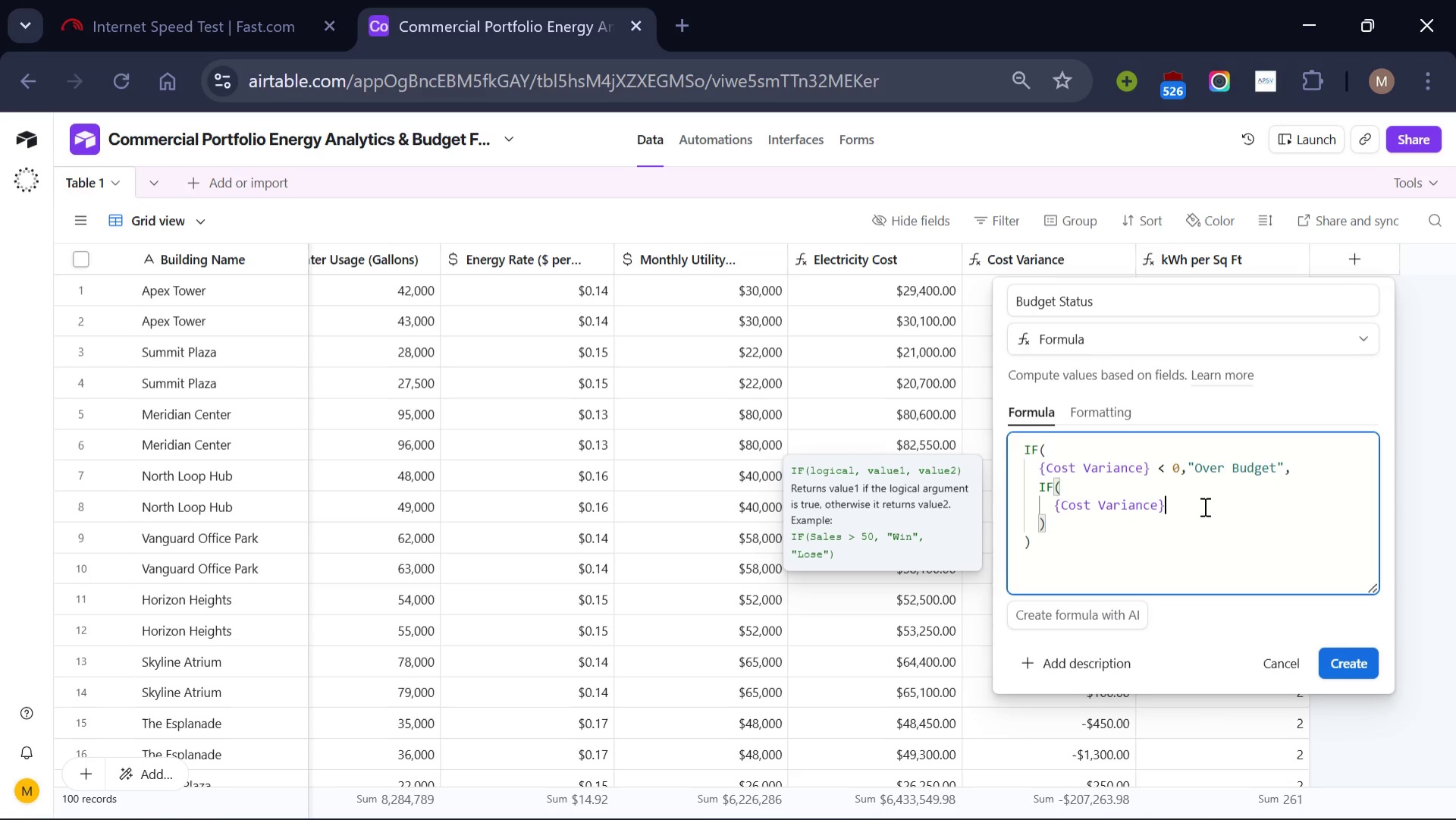 
left_click([1203, 506])
 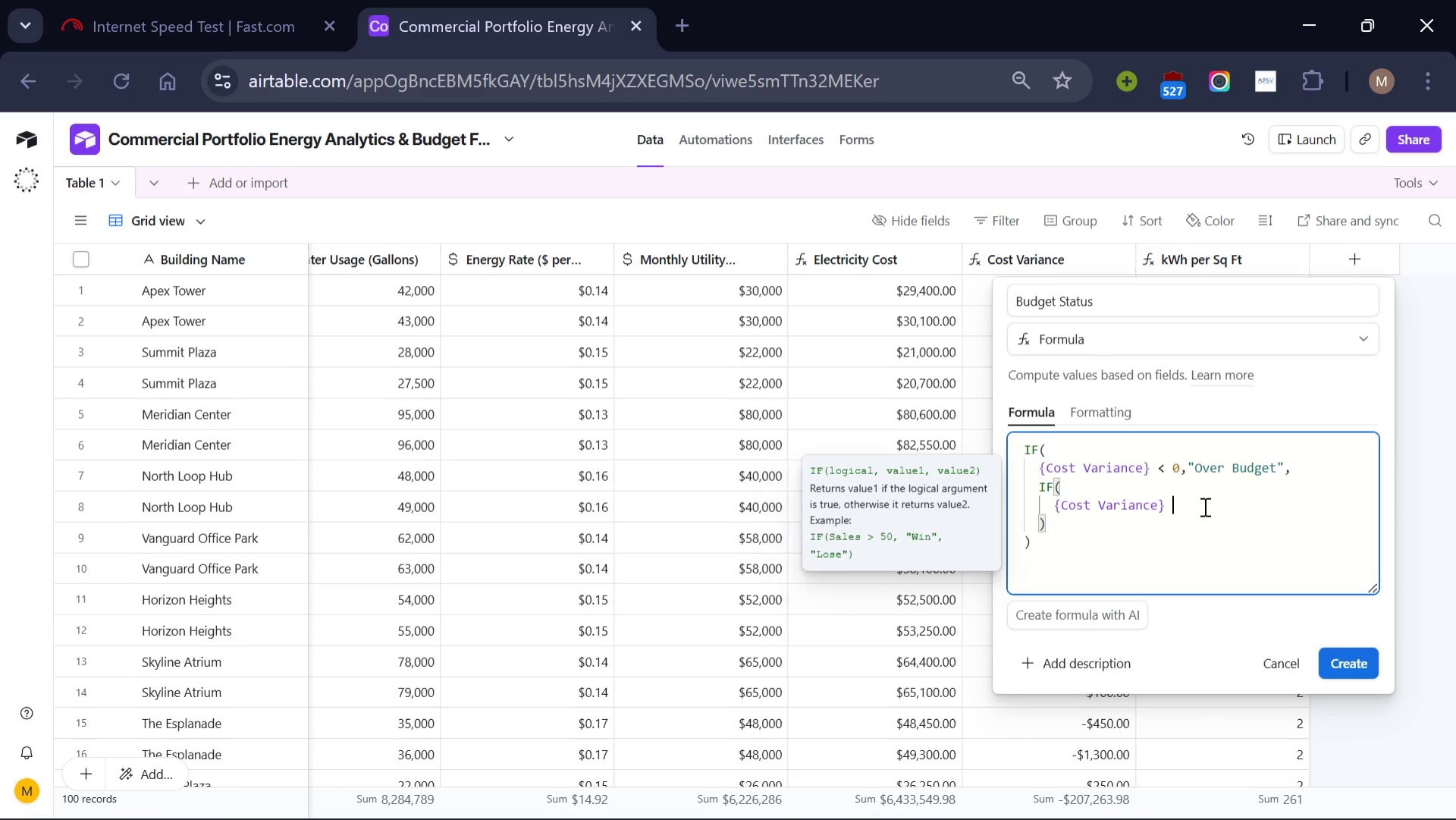 
key(Space)
 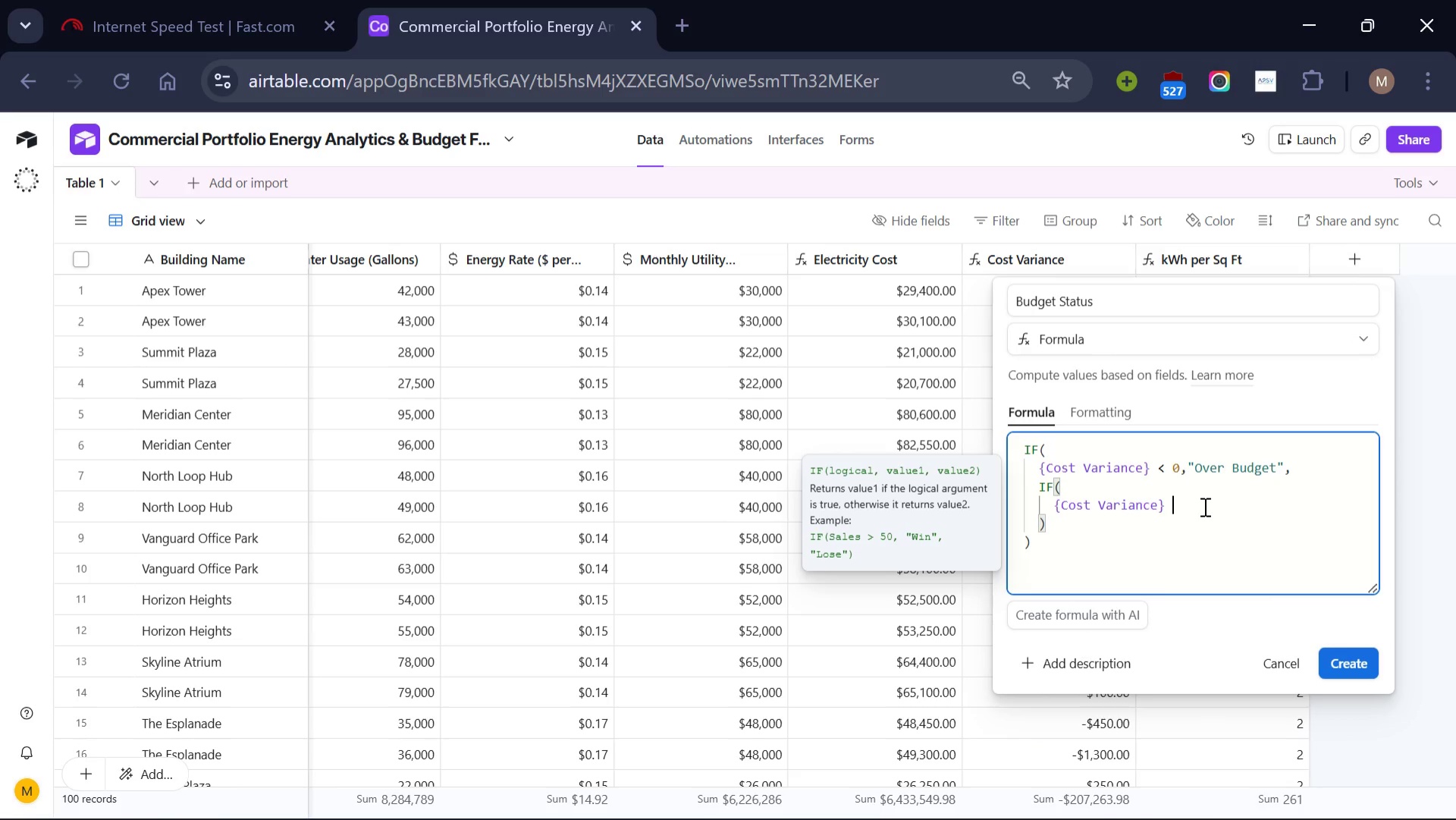 
key(Shift+Comma)
 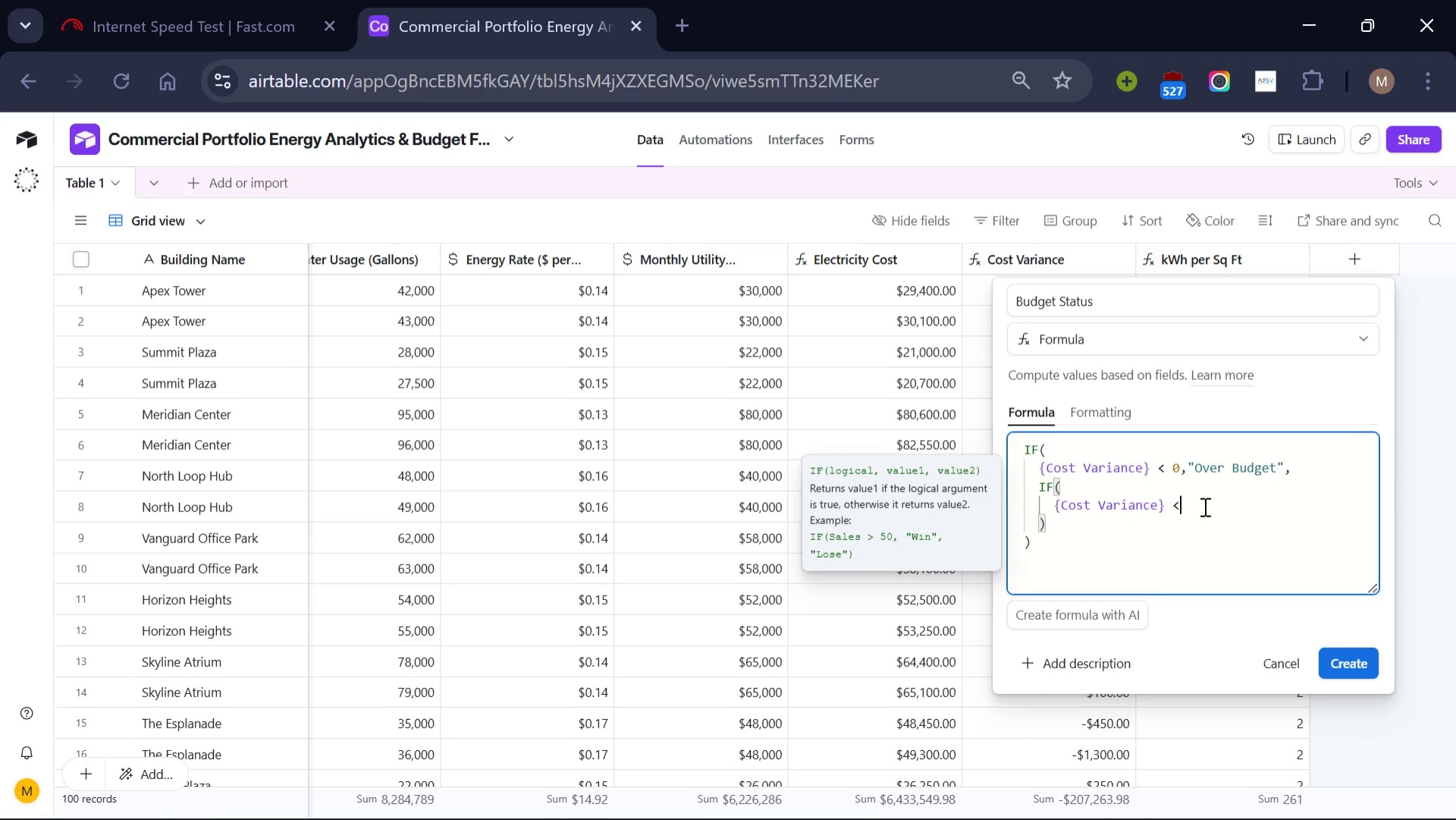 
key(Equal)
 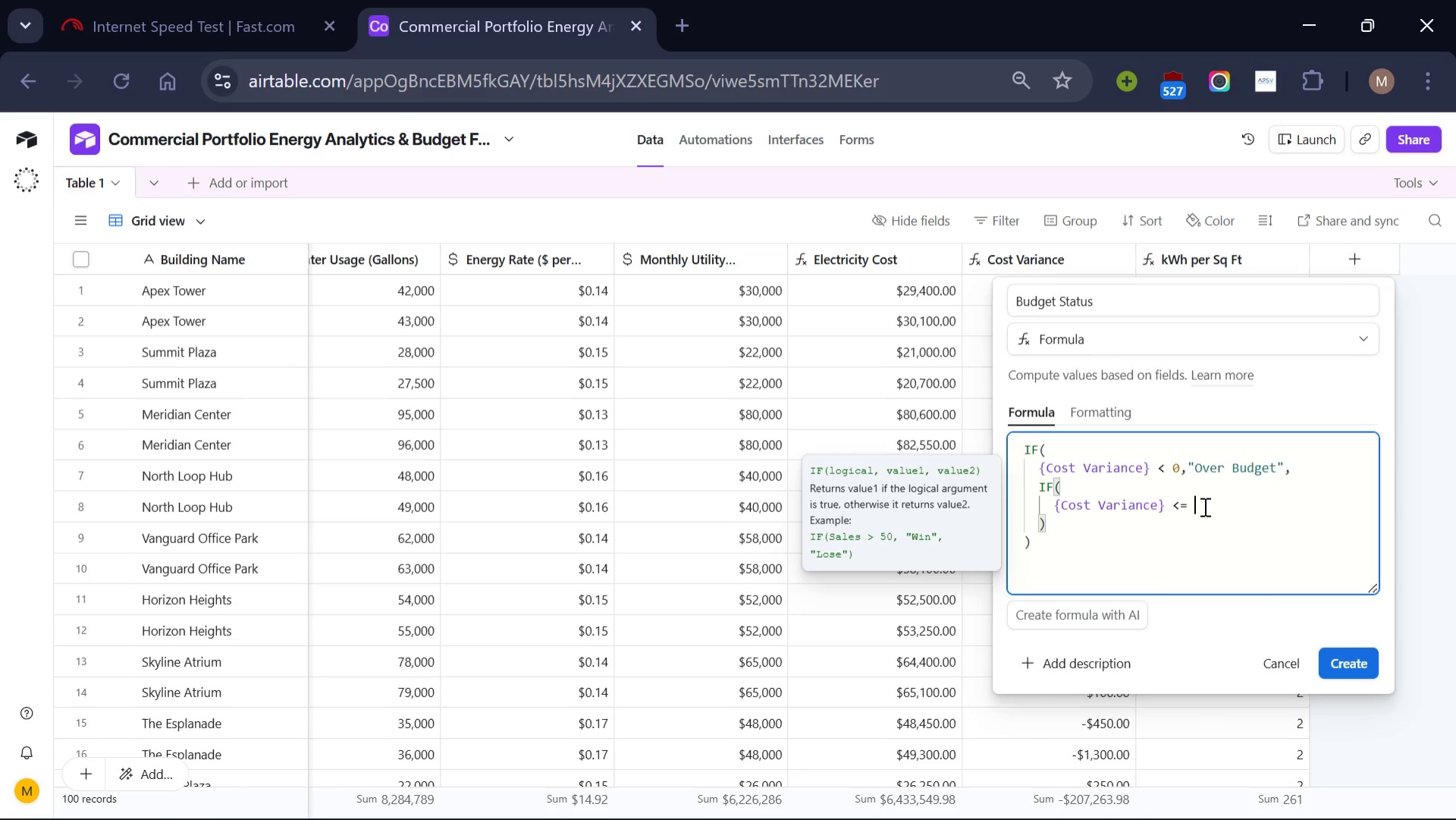 
key(Space)
 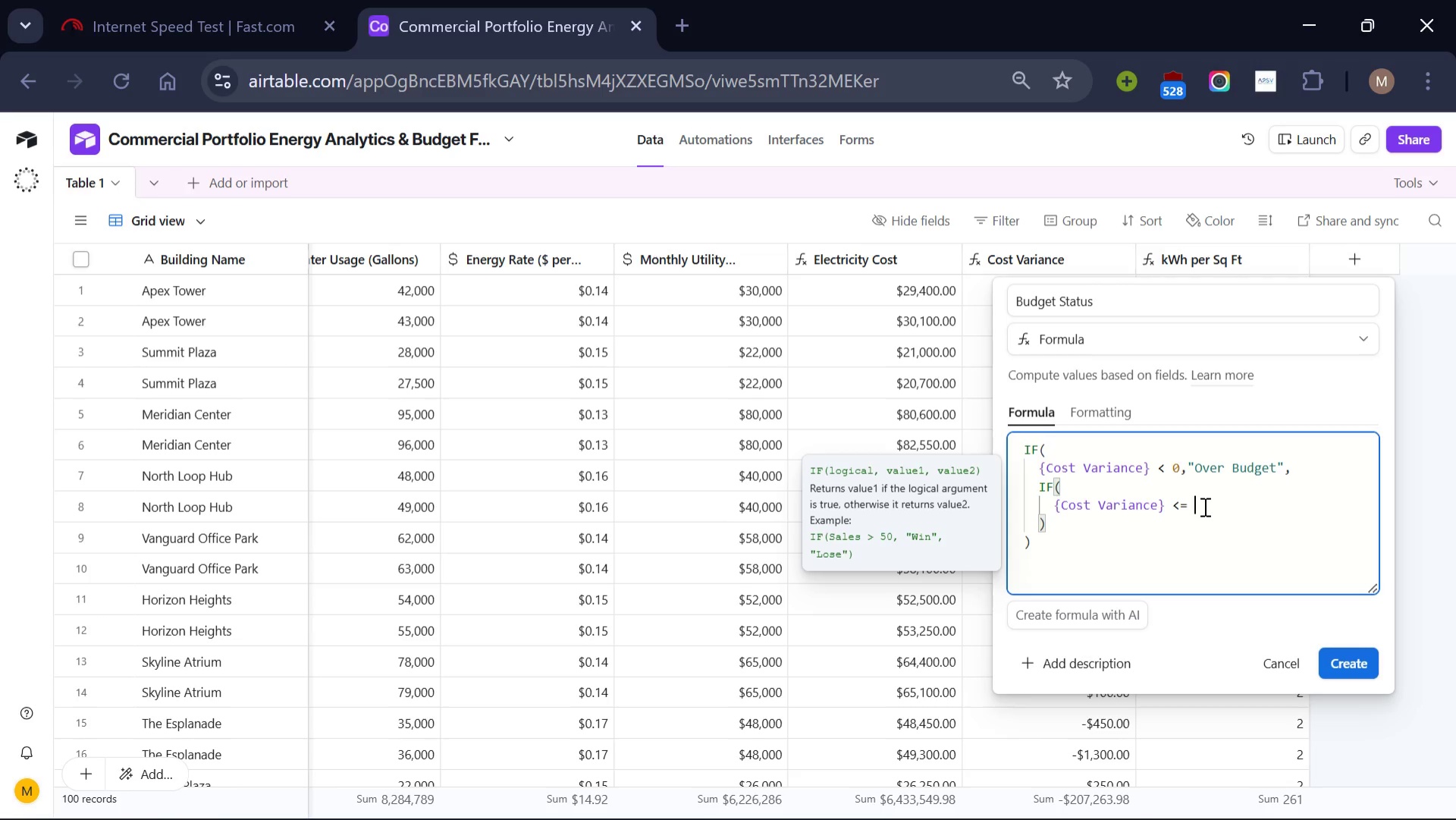 
type(500)
 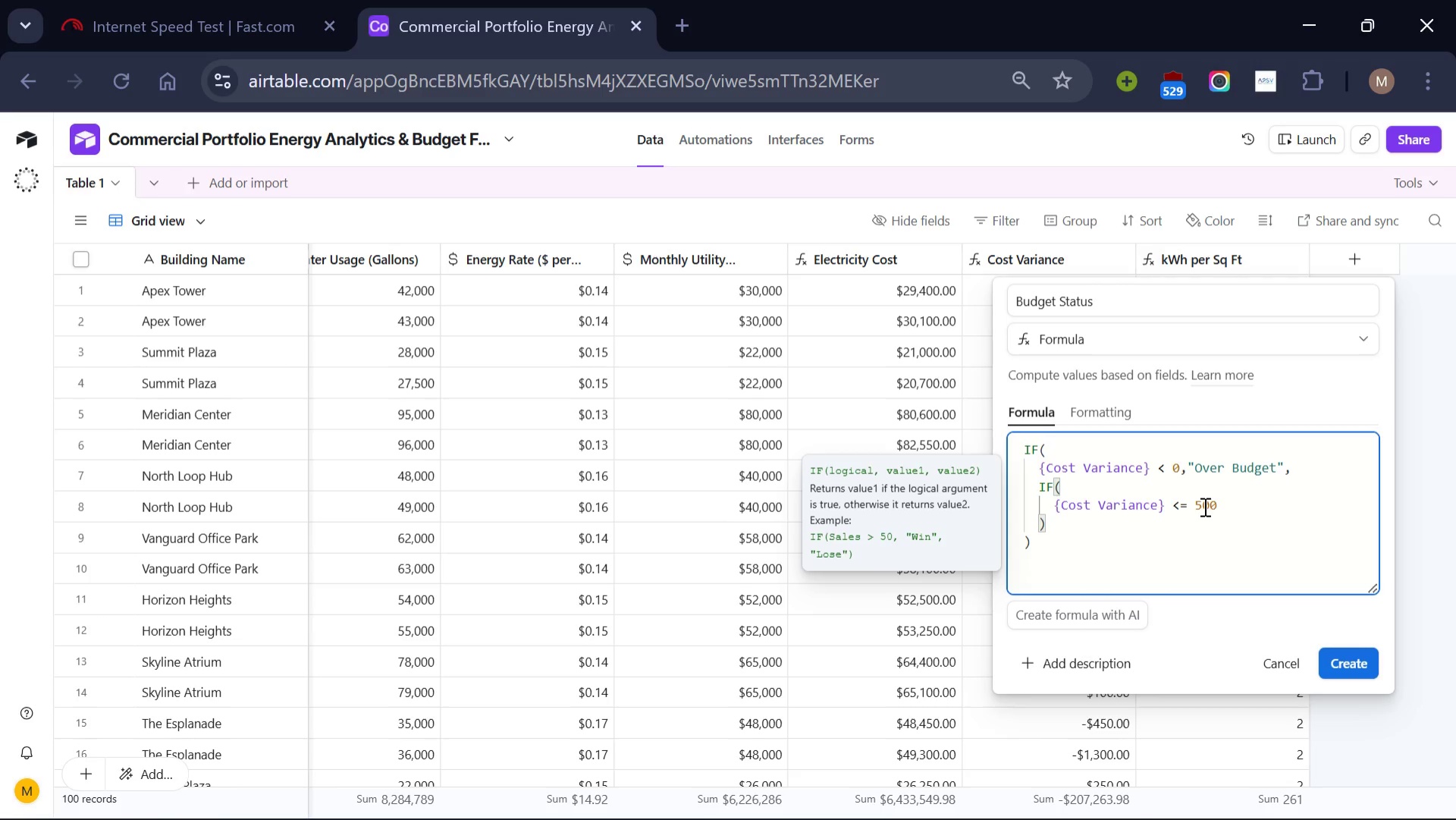 
type(,"Near Budh=g)
key(Backspace)
key(Backspace)
key(Backspace)
type(get)
 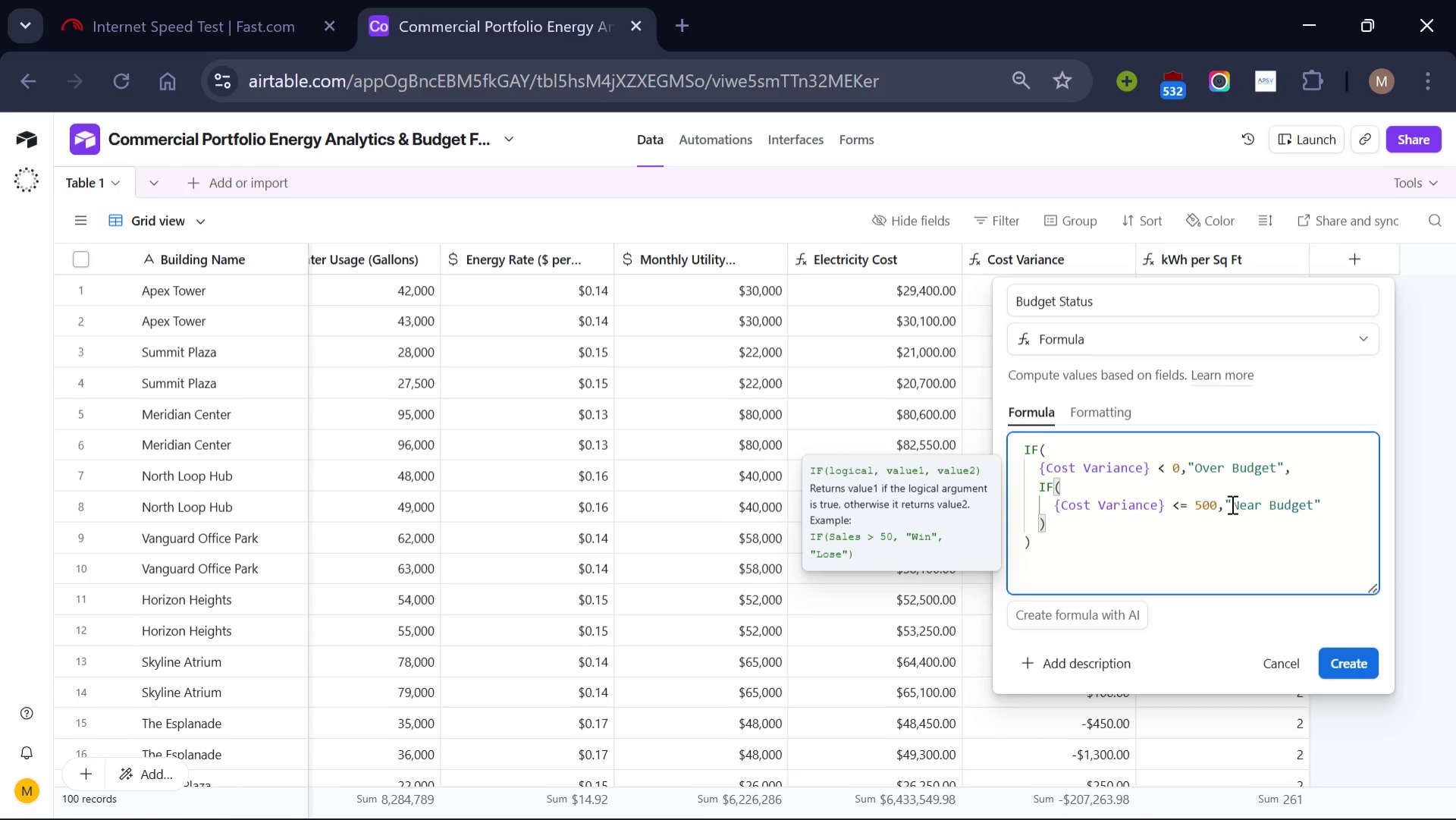 
left_click([1333, 507])
 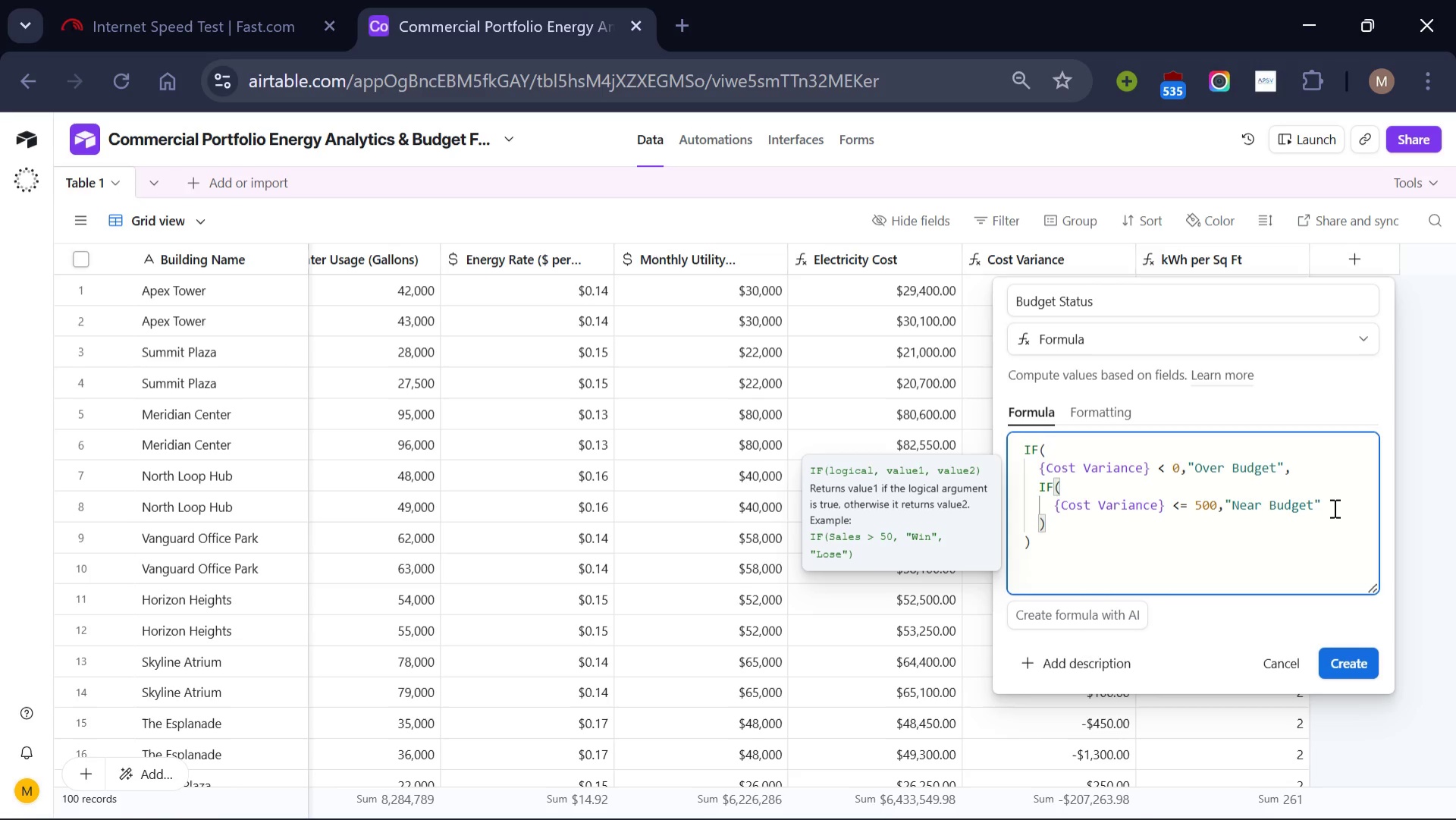 
wait(29.33)
 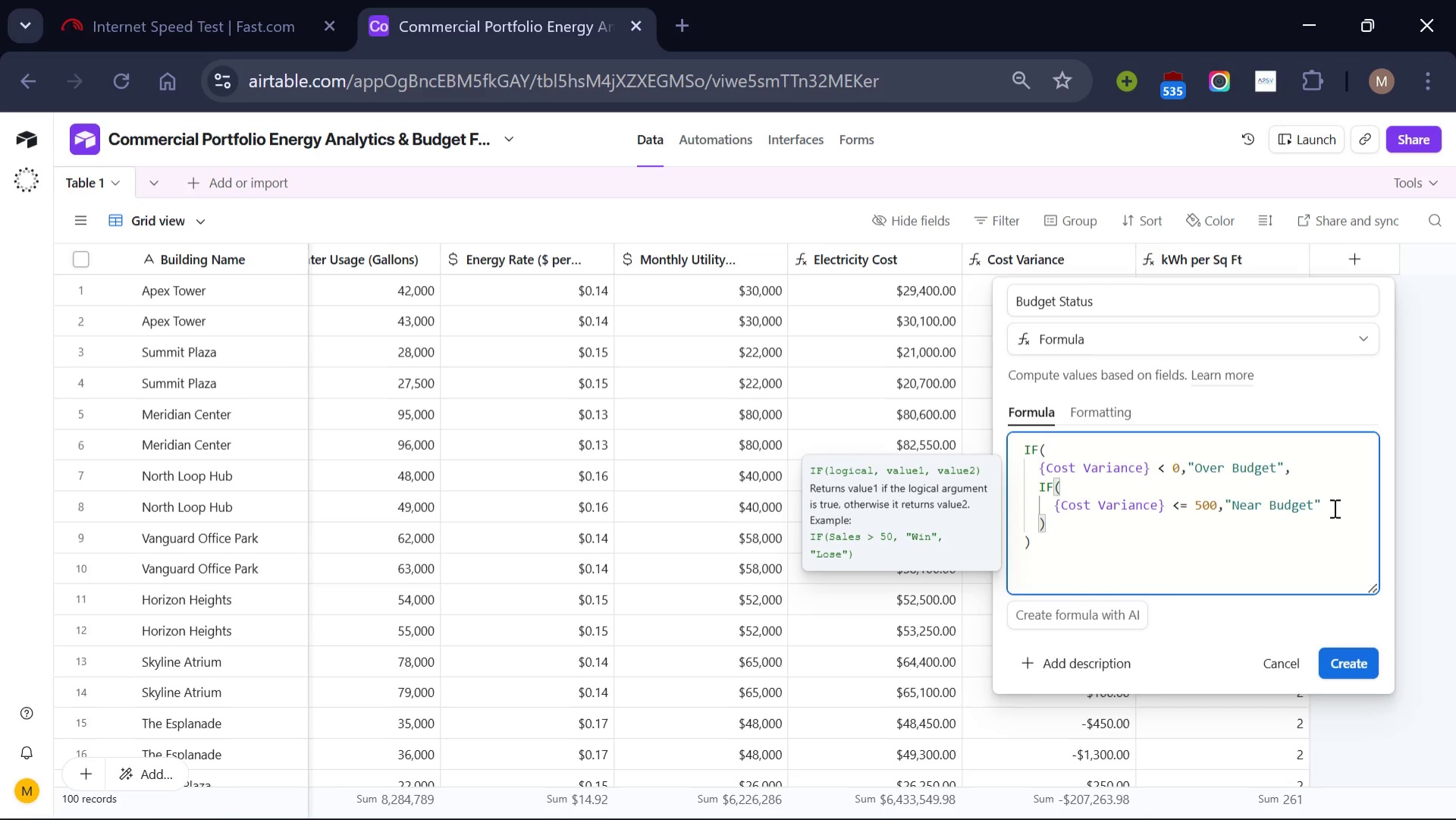 
key(Comma)
 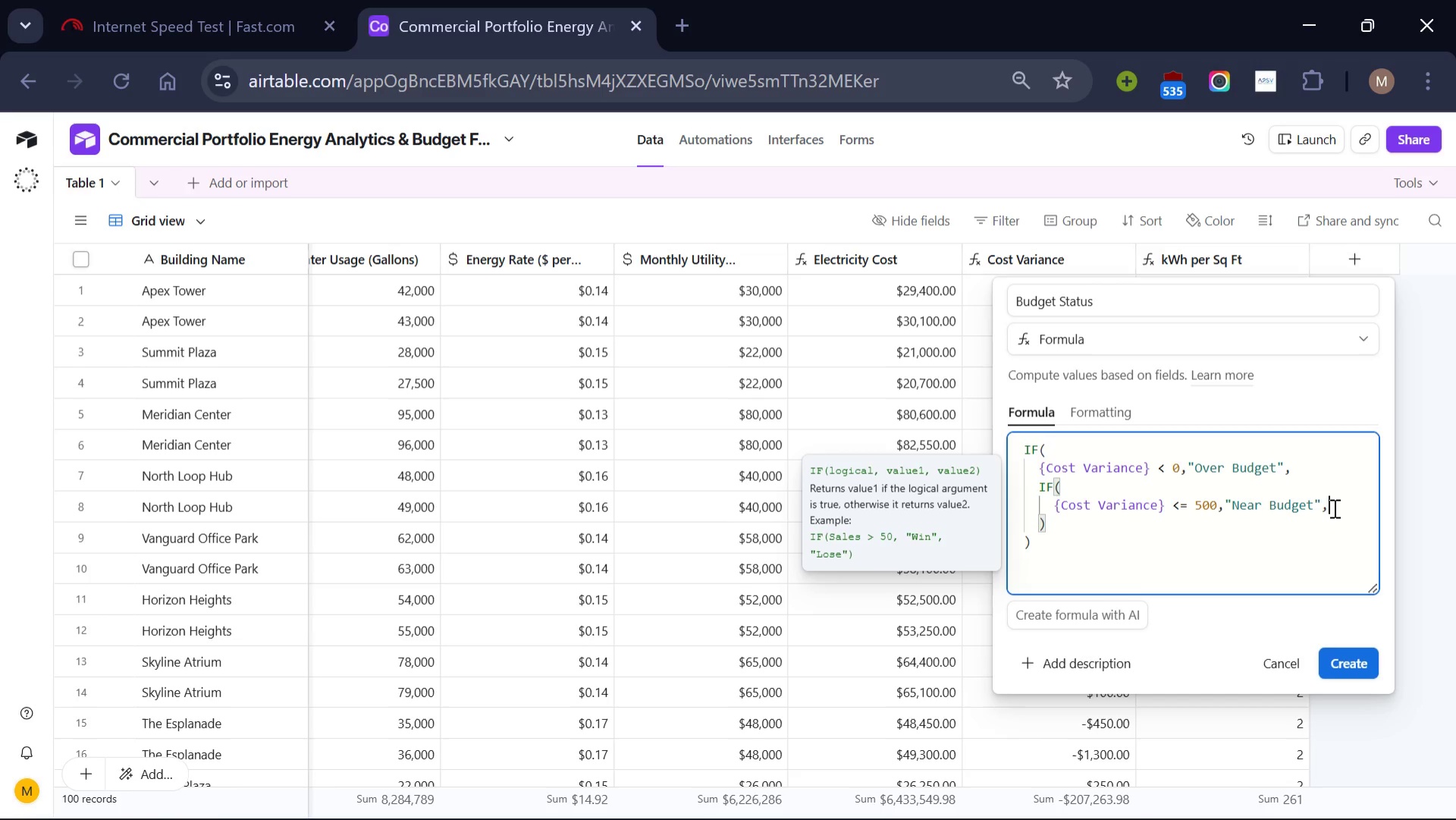 
key(Enter)
 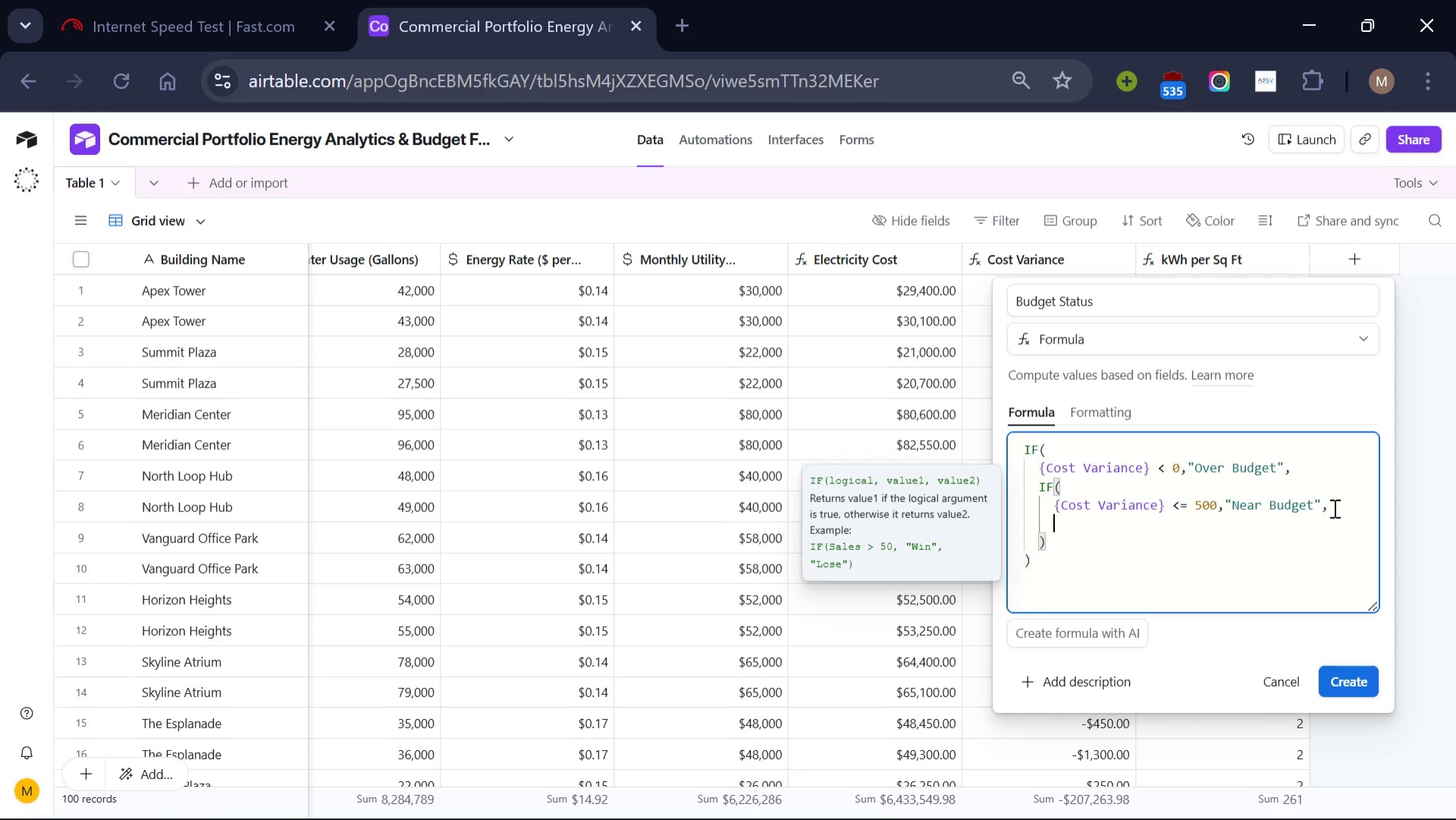 
type("Healthy)
 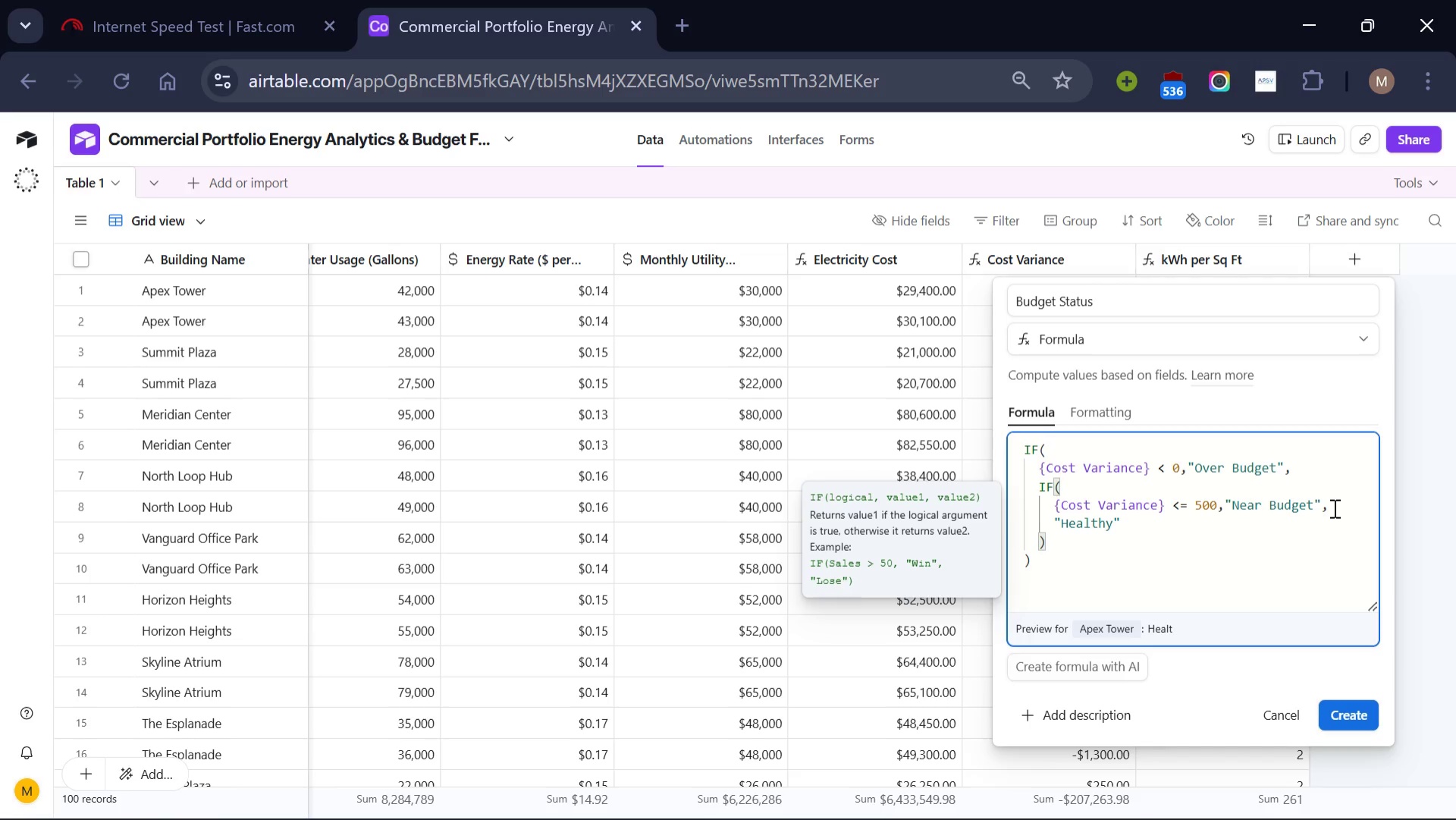 
left_click([1200, 521])
 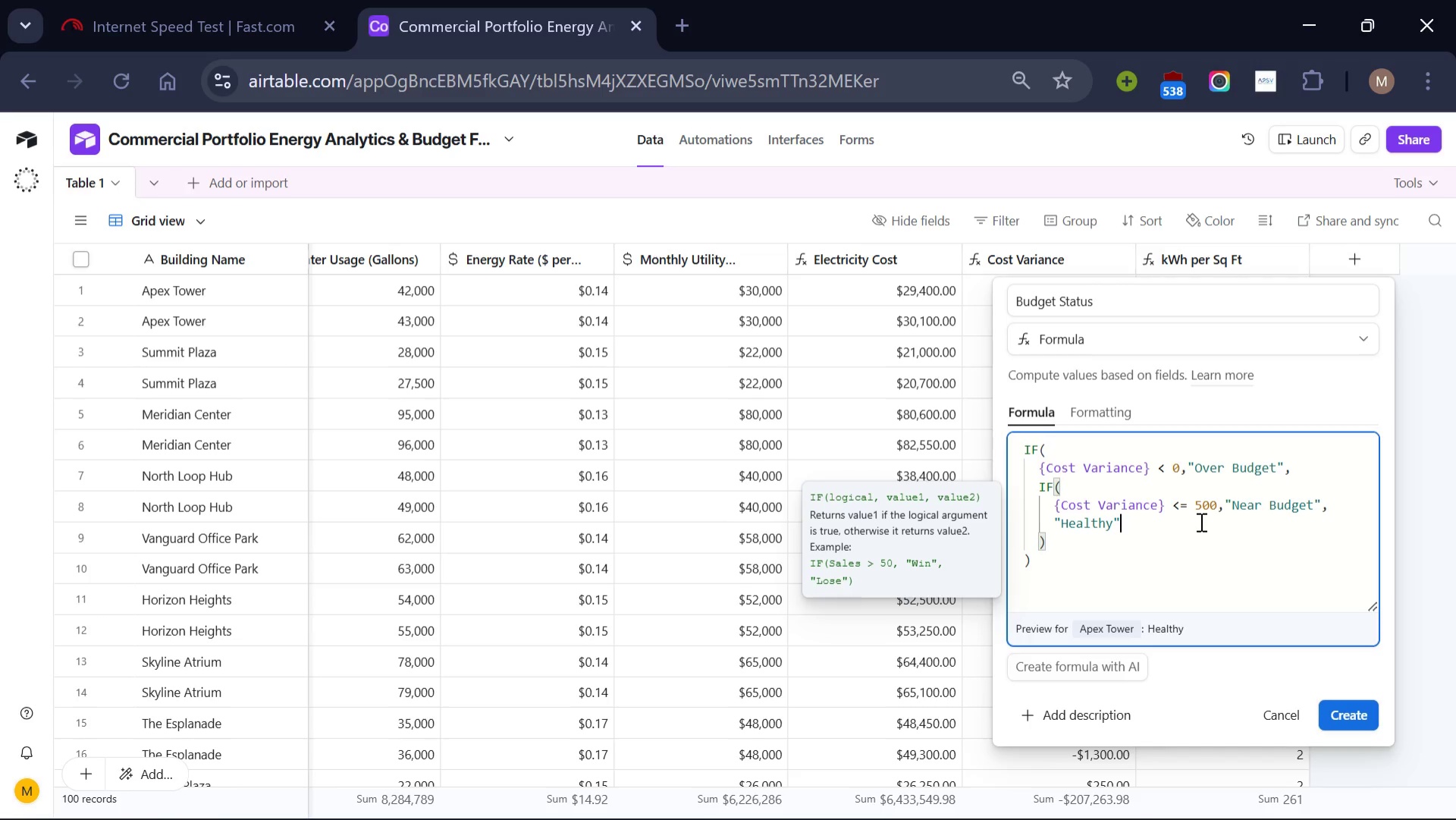 
wait(9.84)
 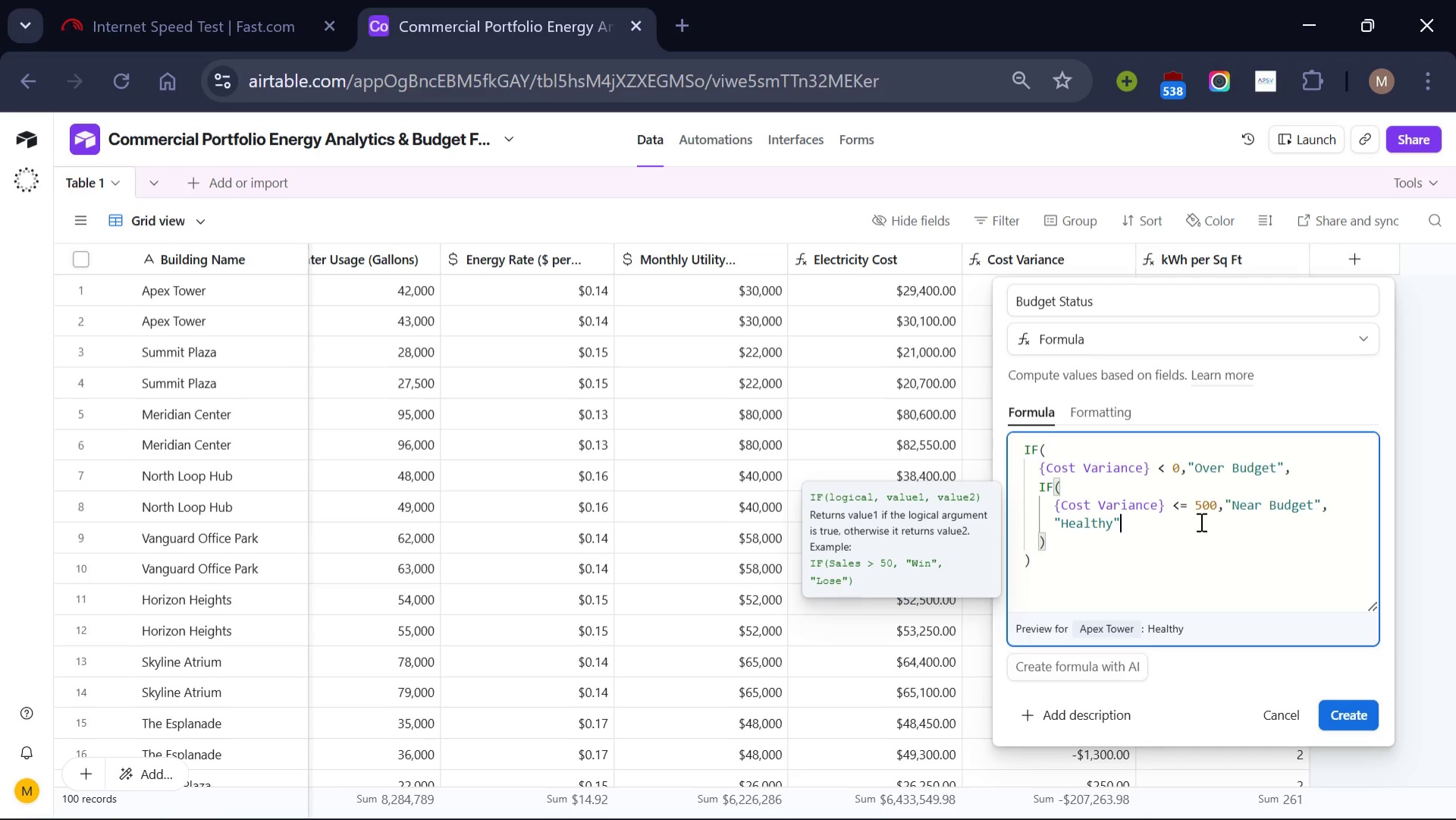 
left_click([1097, 407])
 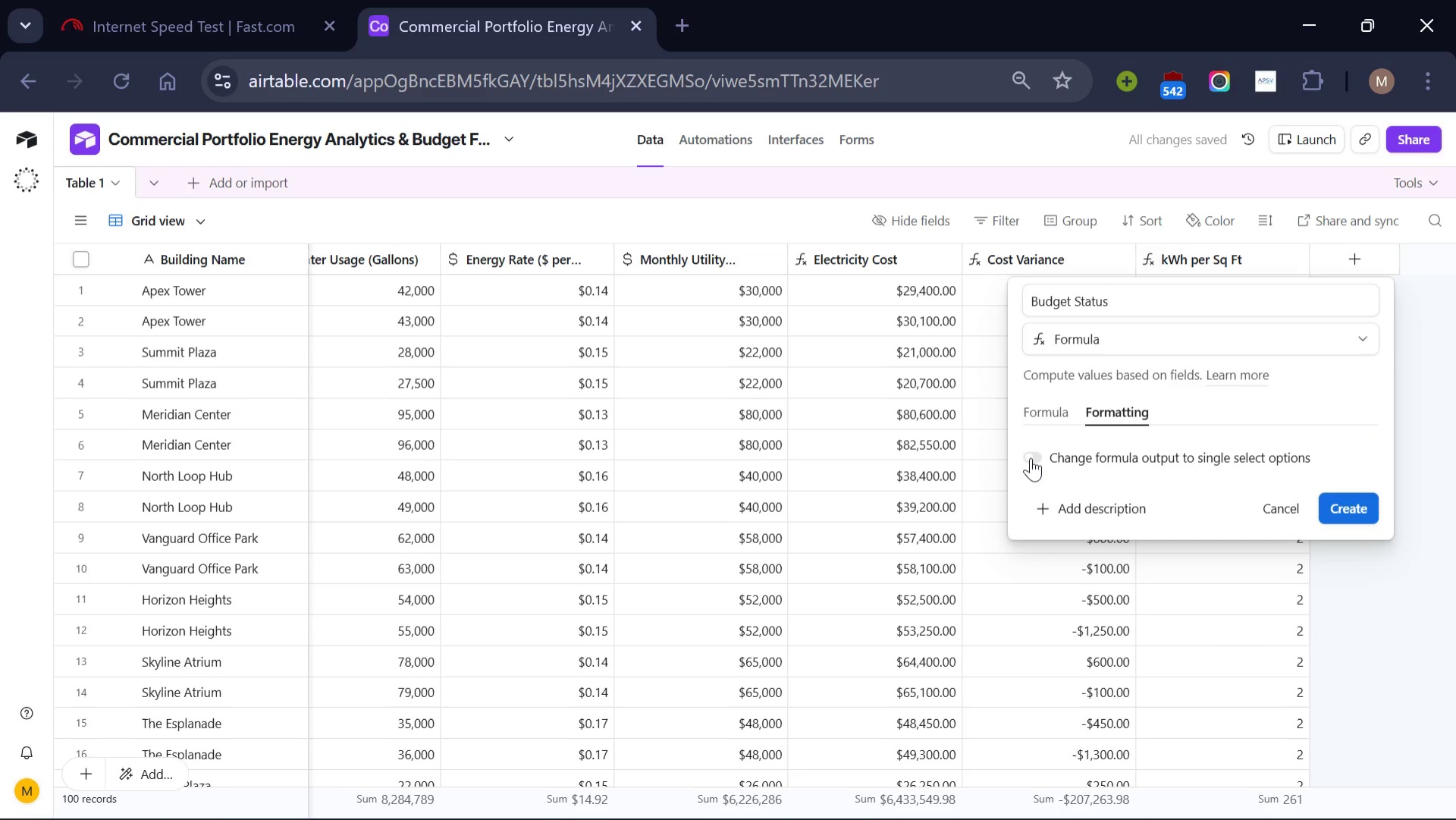 
left_click([1033, 458])
 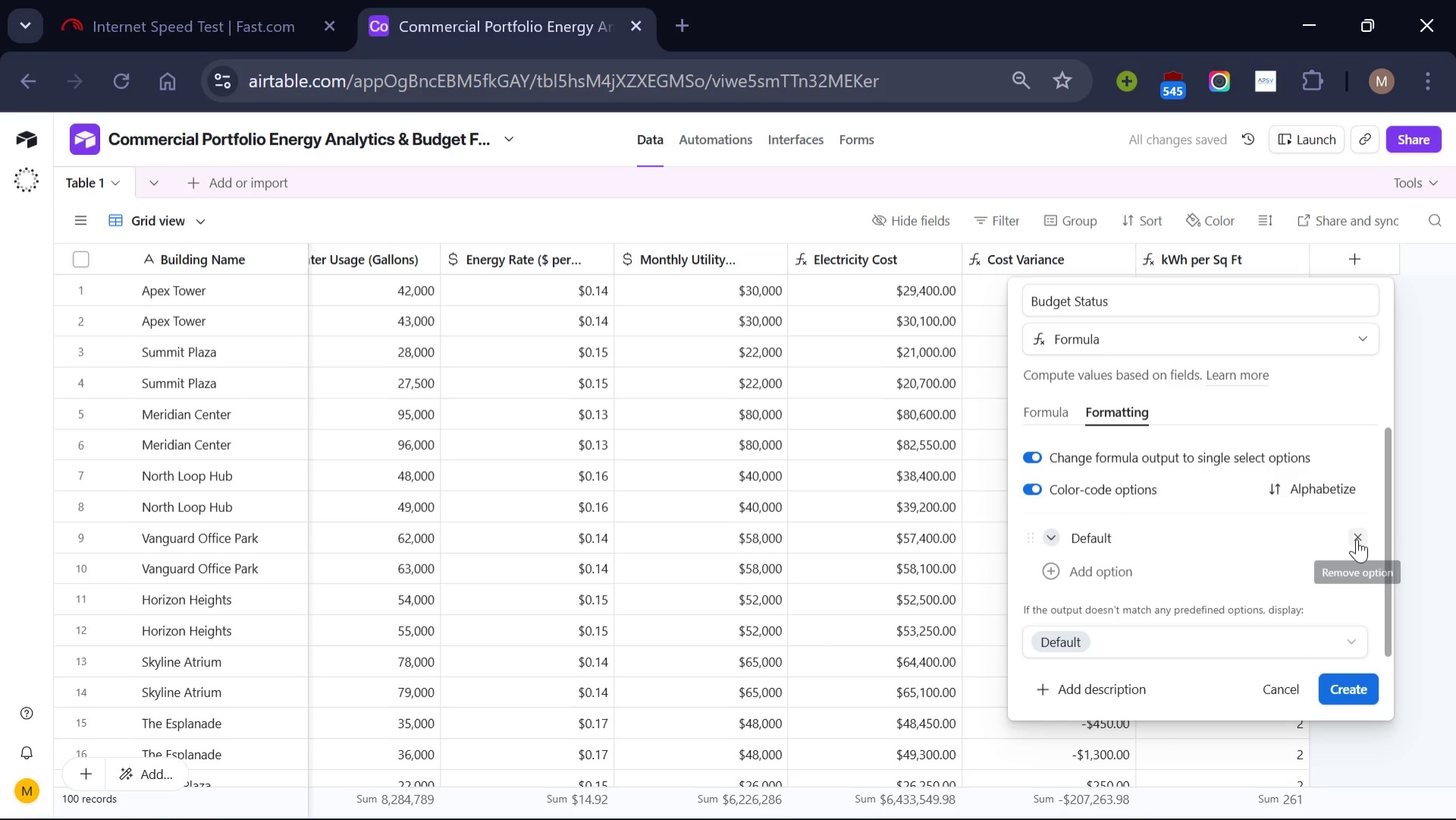 
left_click([1357, 539])
 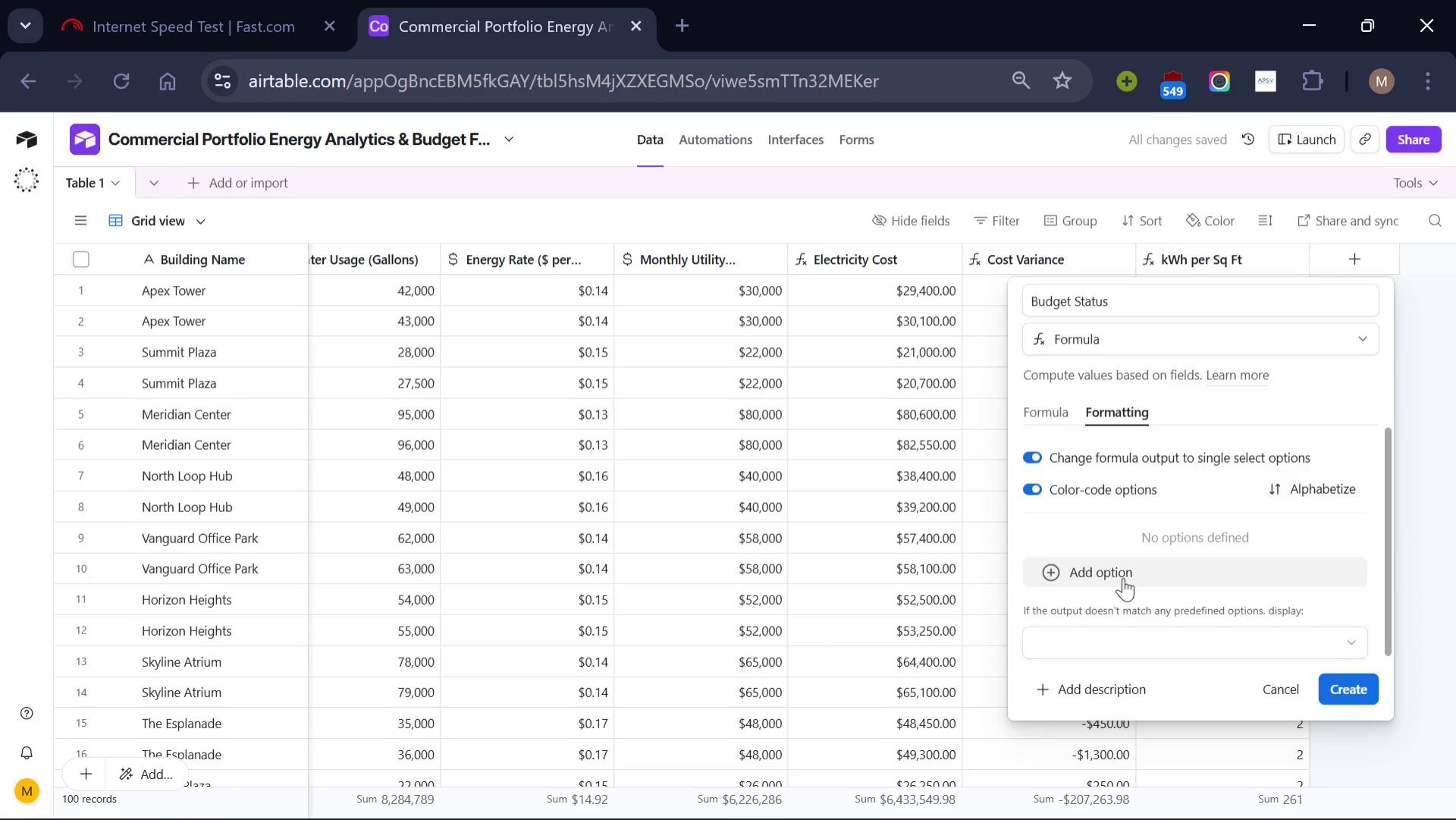 
left_click([1123, 577])
 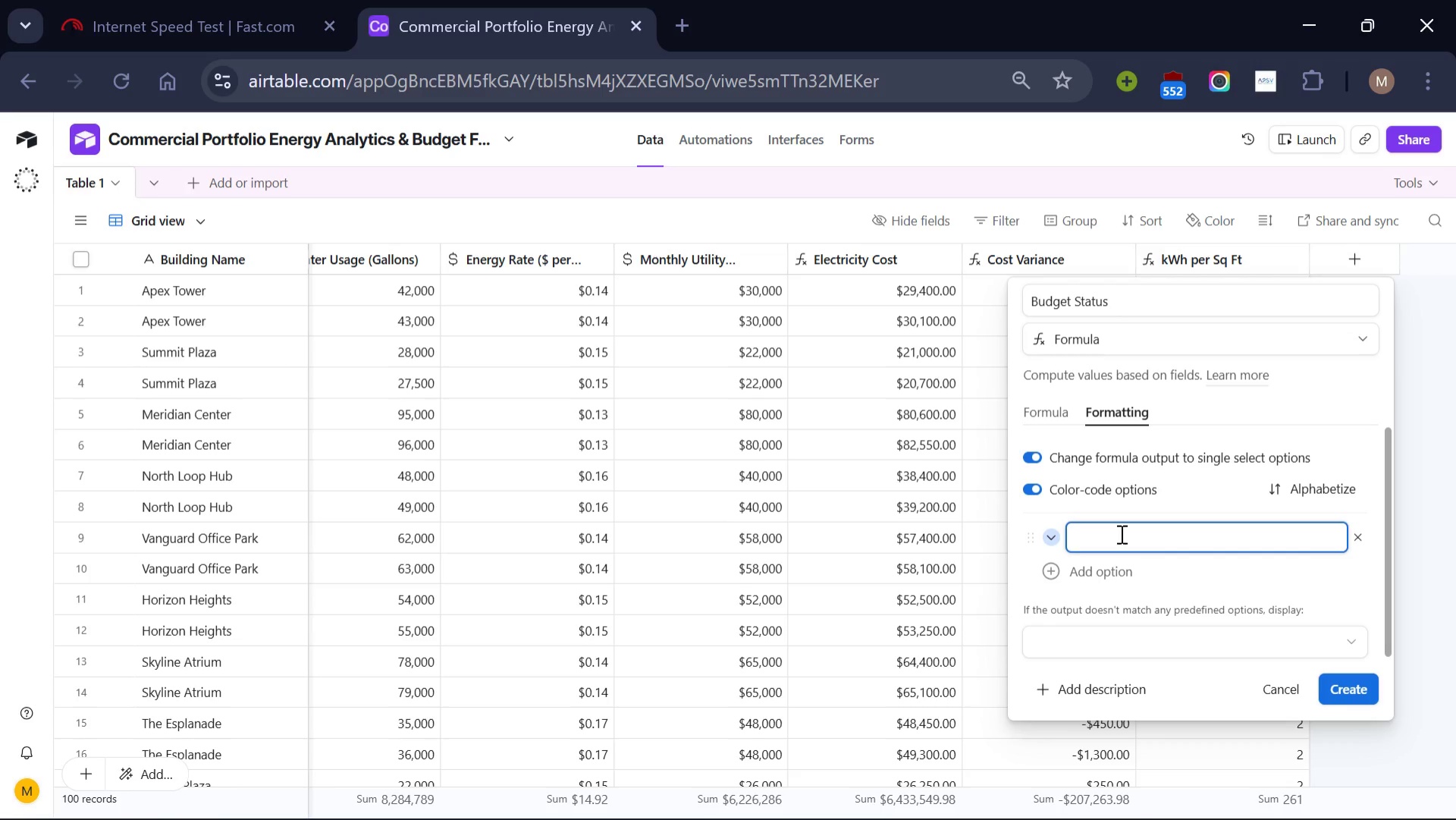 
type(OV)
key(Backspace)
type(ver Budget)
 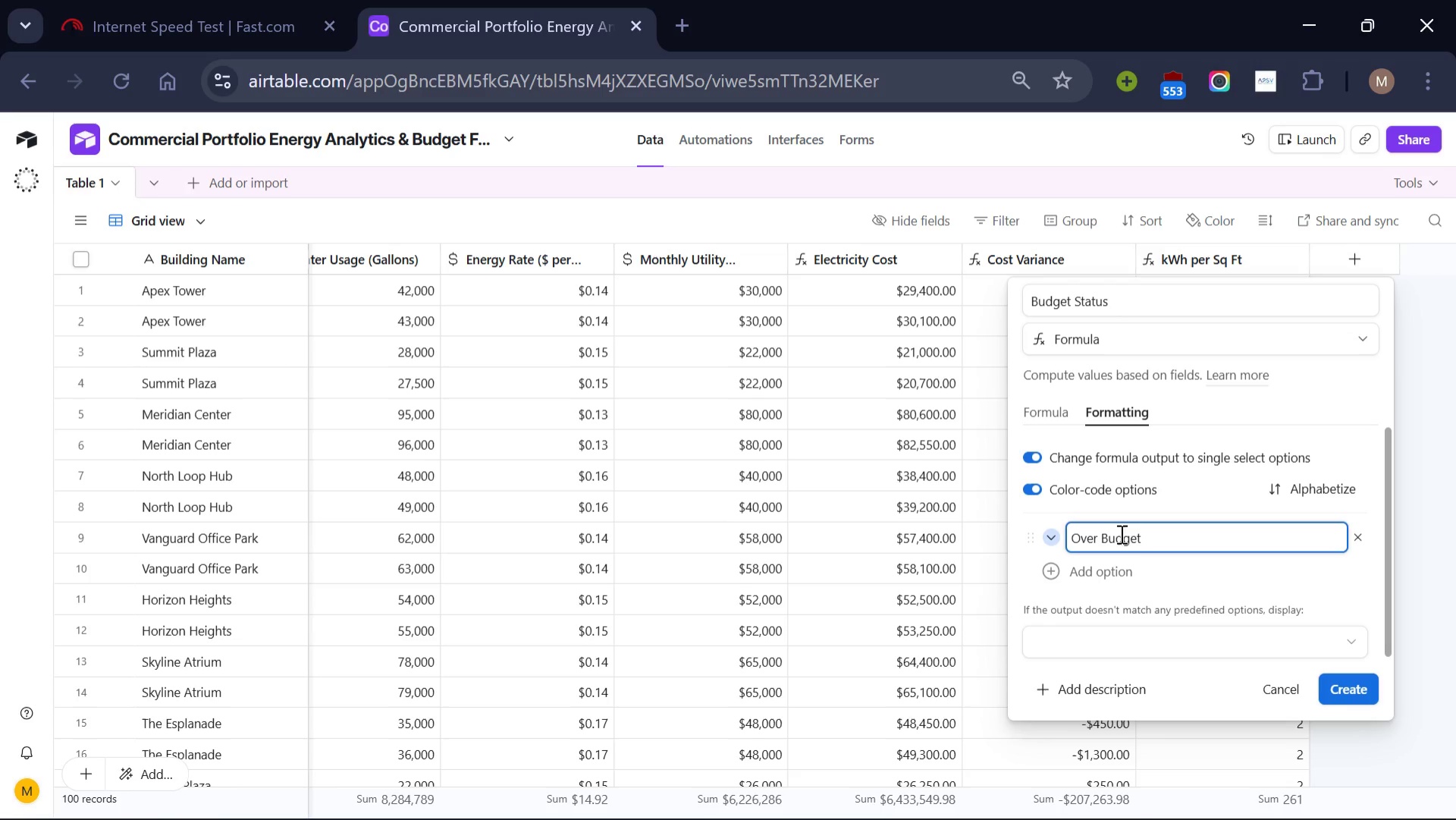 
left_click([1153, 568])
 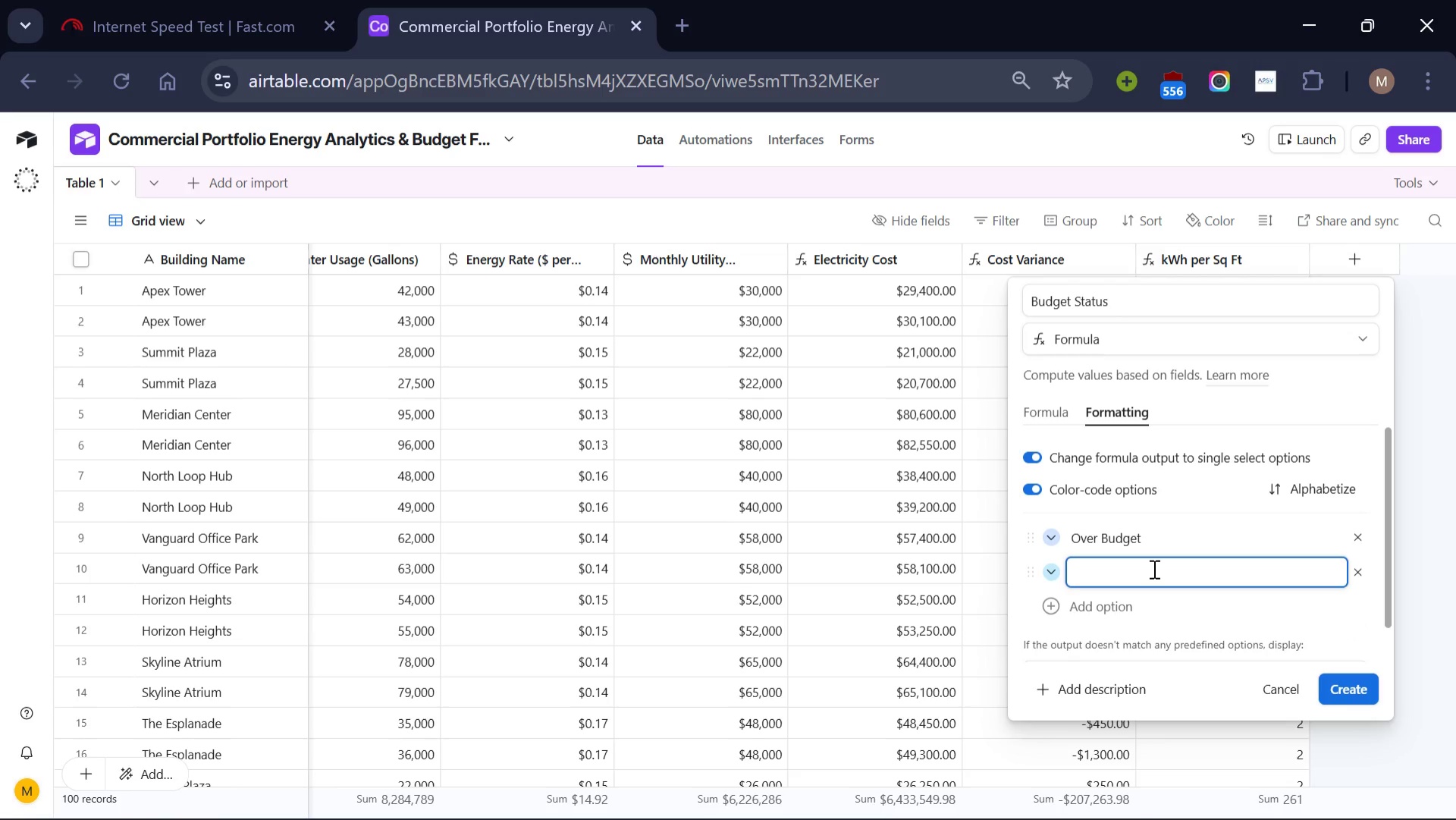 
type(Near Budget)
 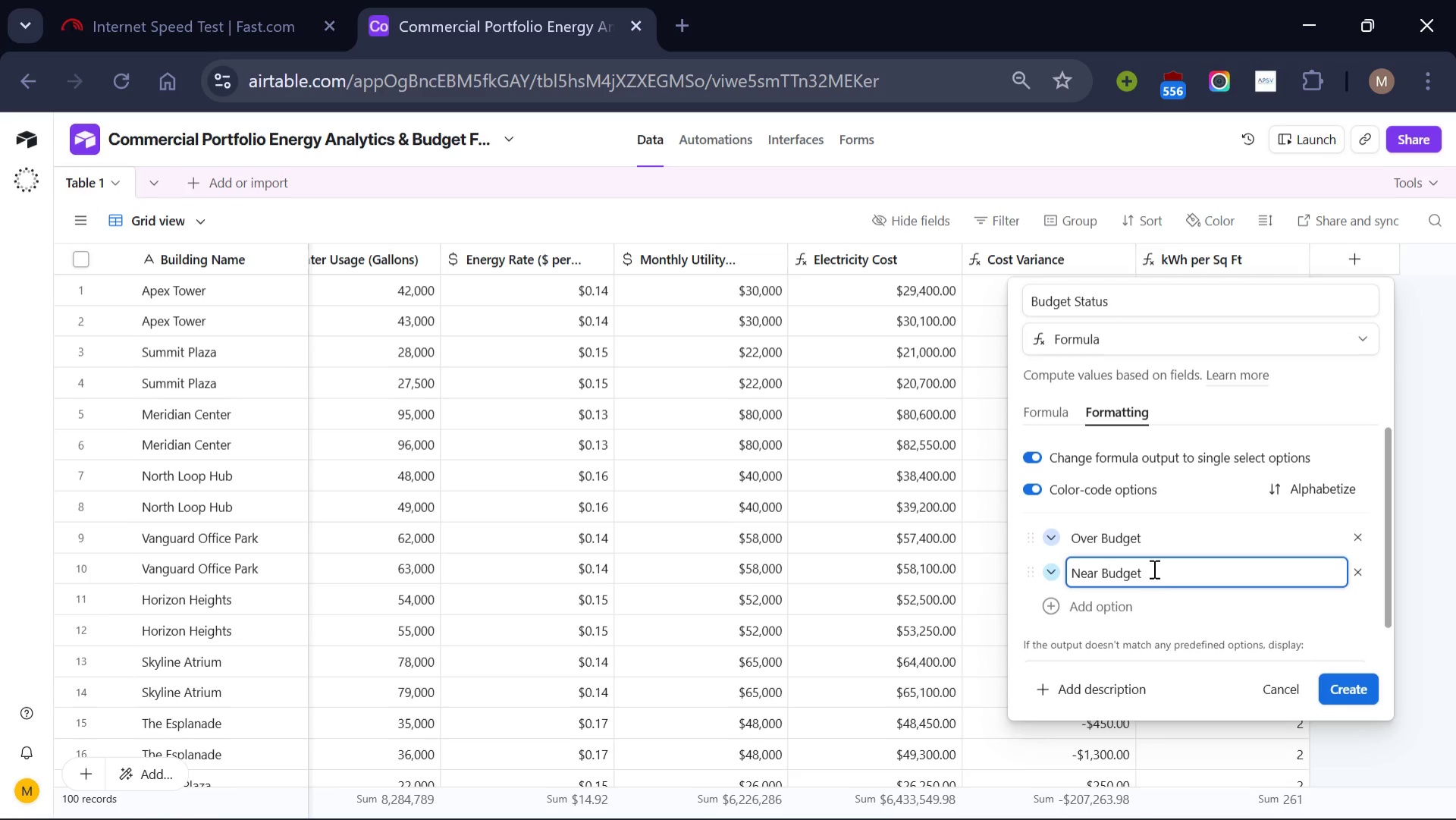 
left_click([1157, 609])
 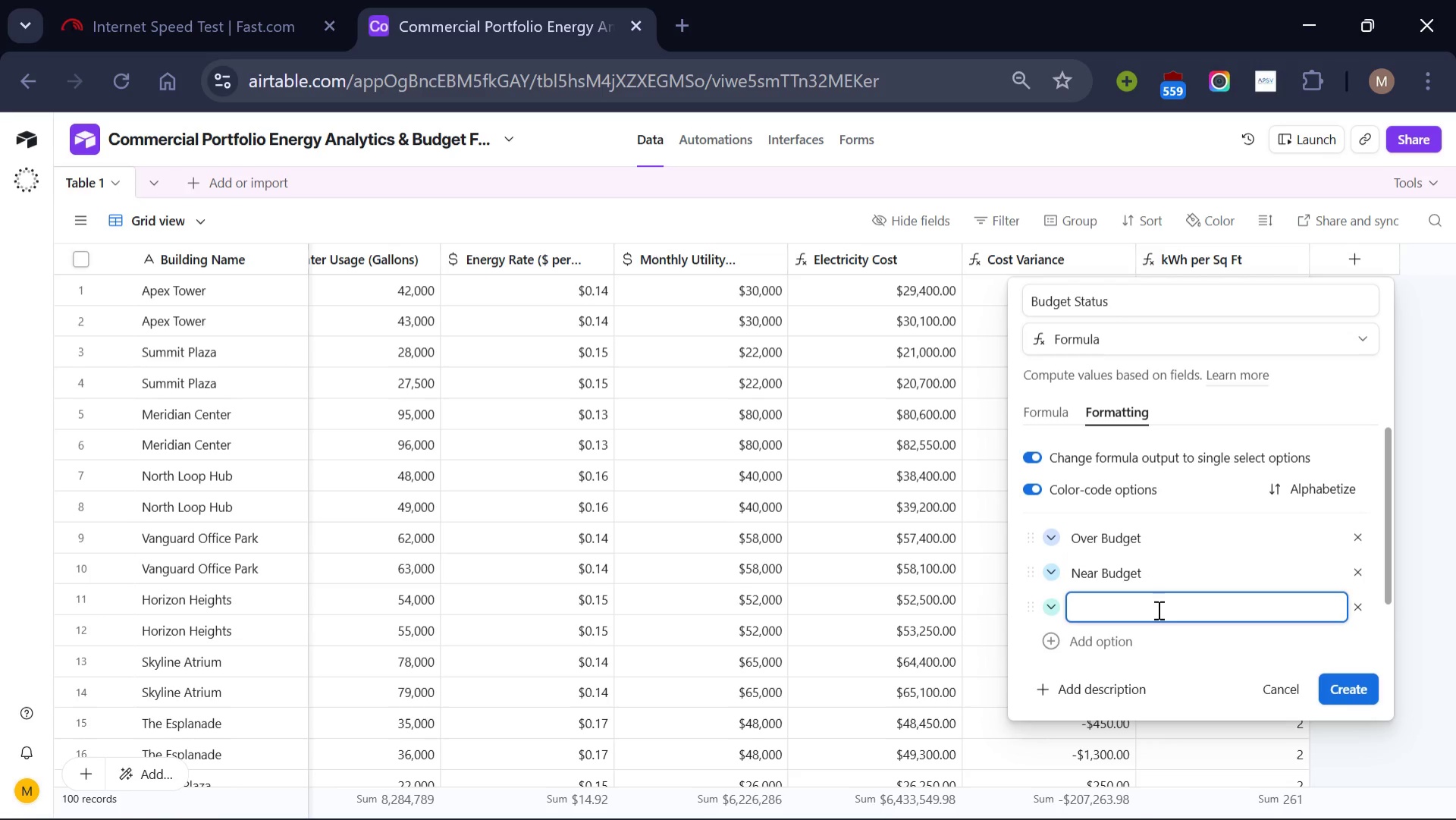 
type(Healthy)
 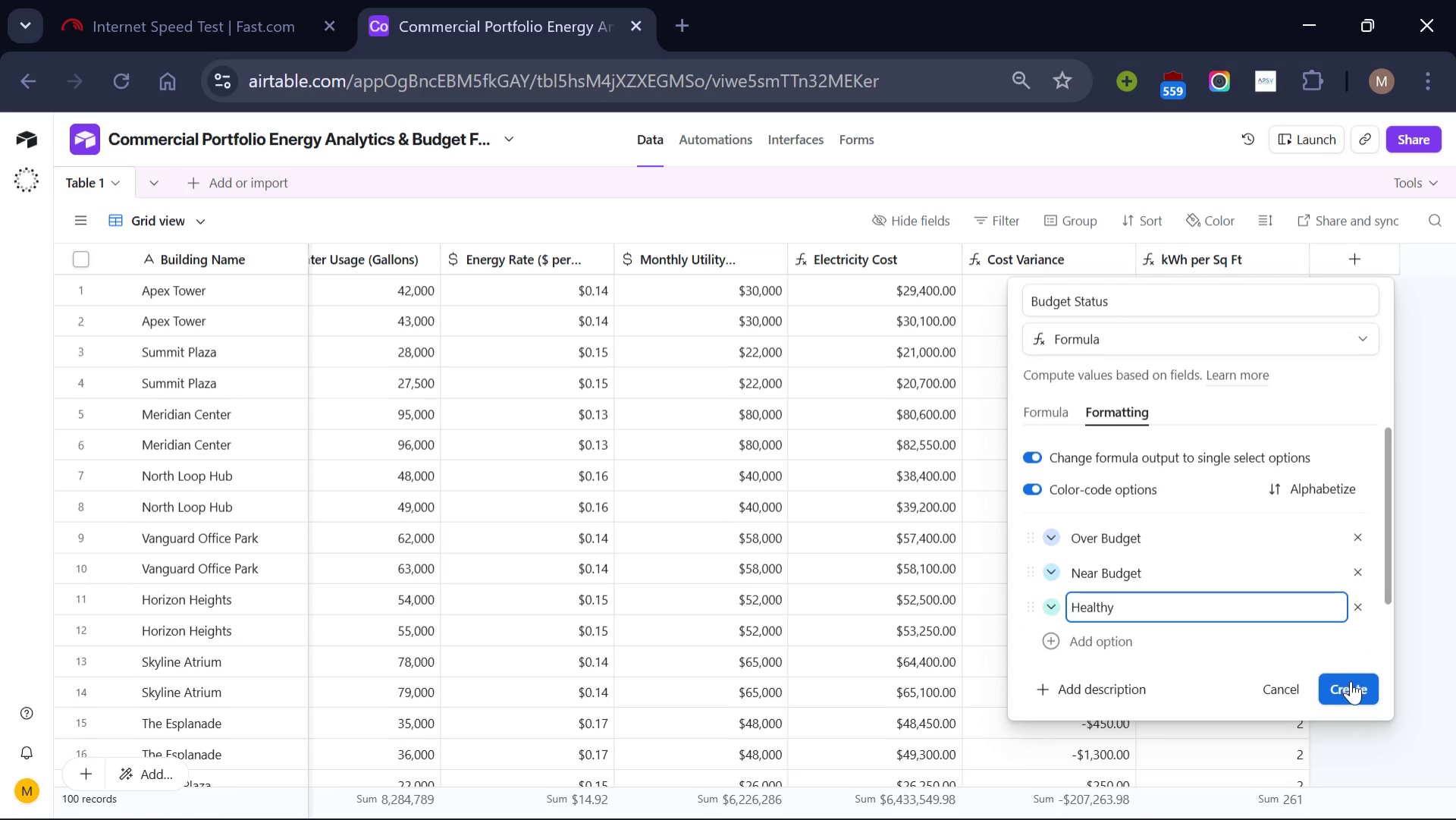 
left_click([1351, 683])
 